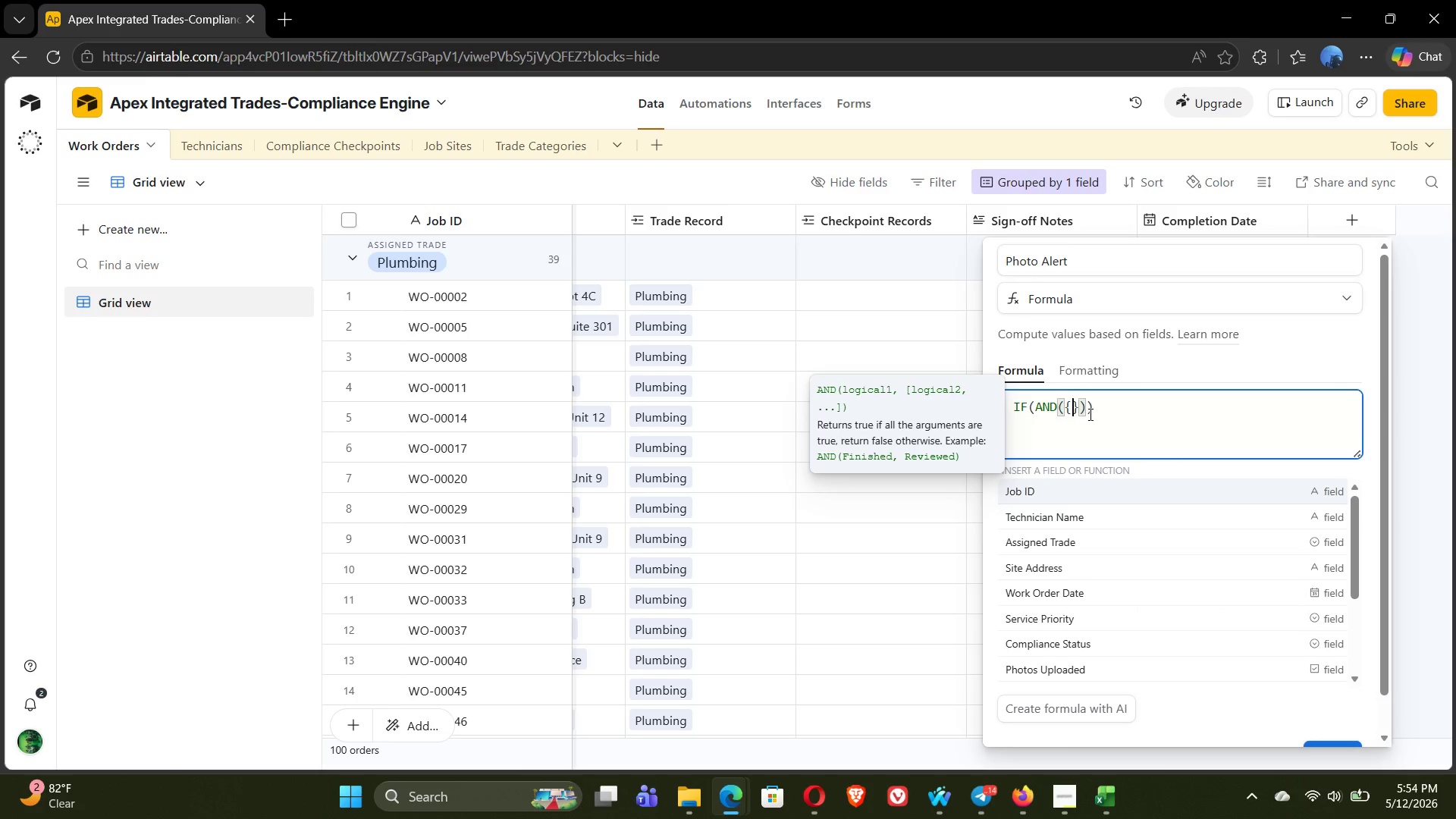 
left_click([1106, 674])
 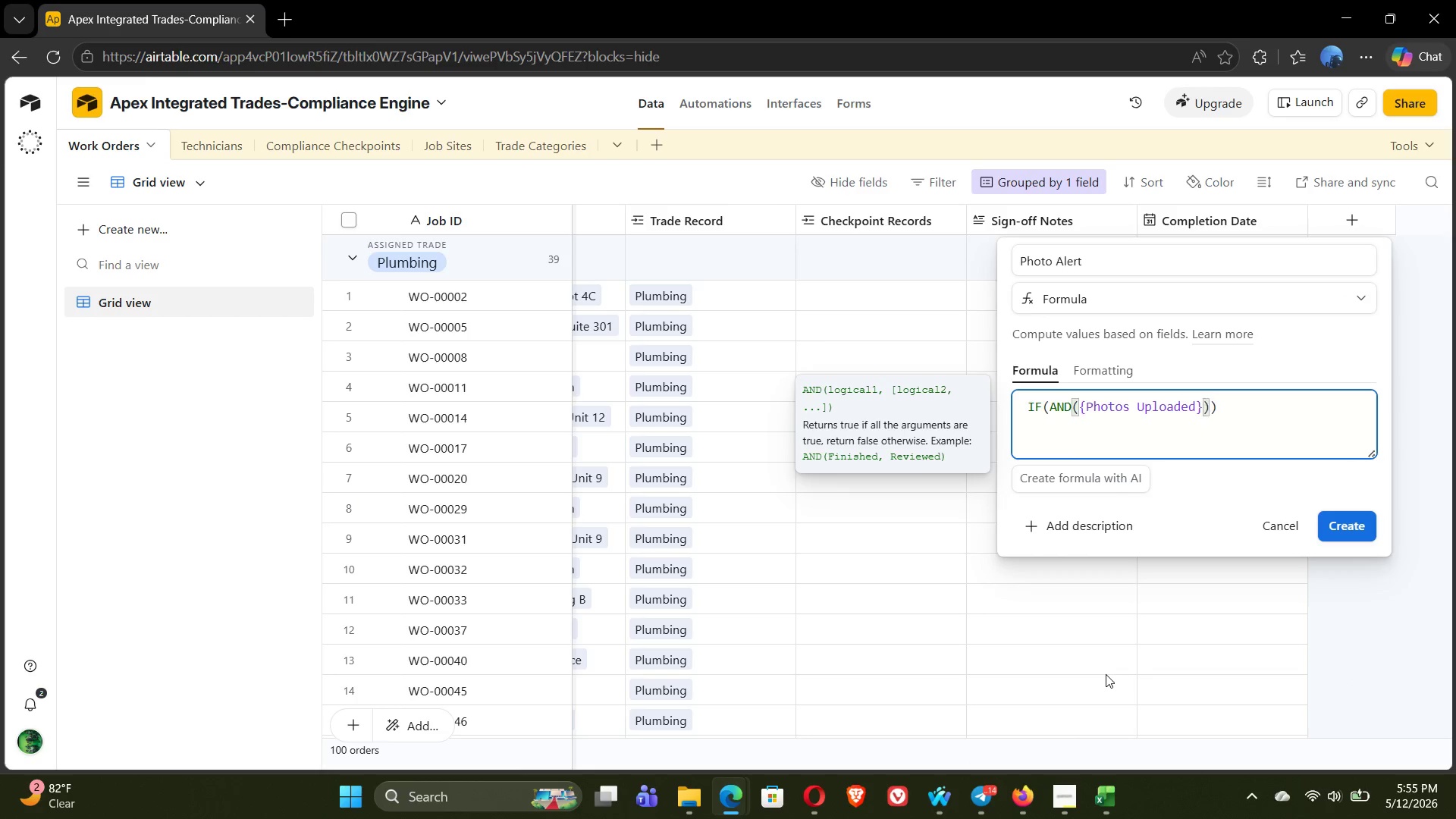 
key(Shift+Minus)
 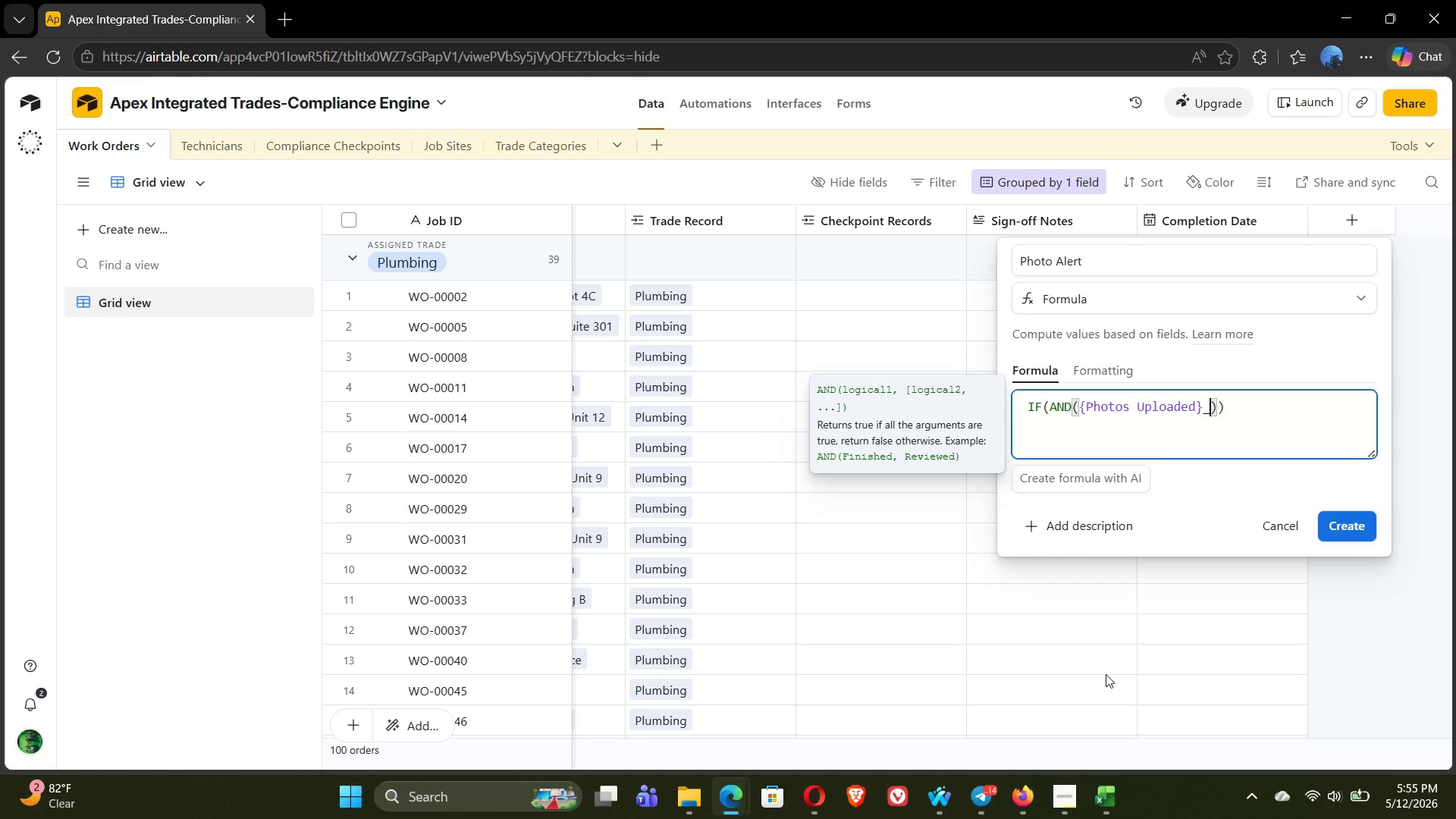 
key(Backspace)
 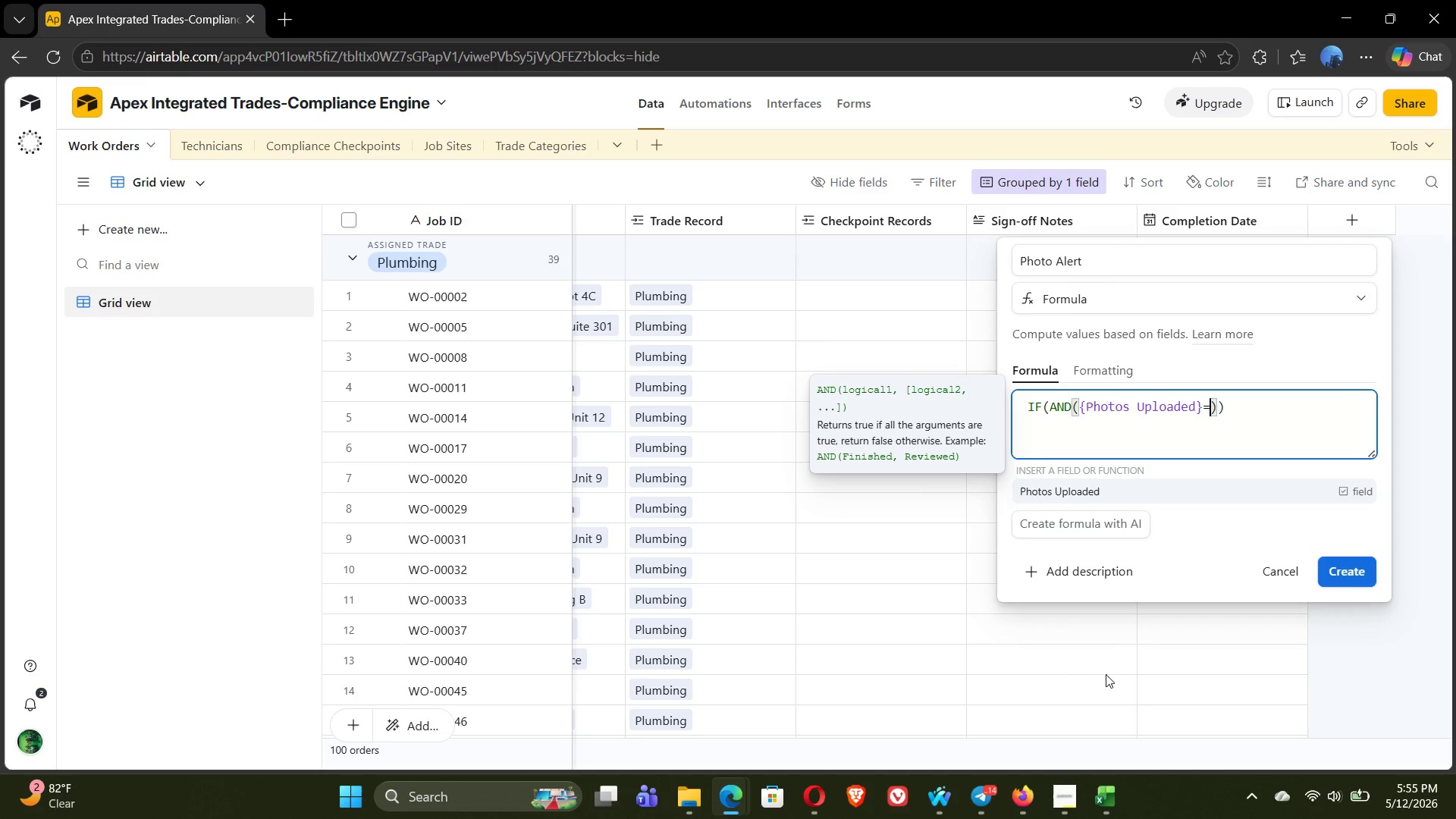 
key(Equal)
 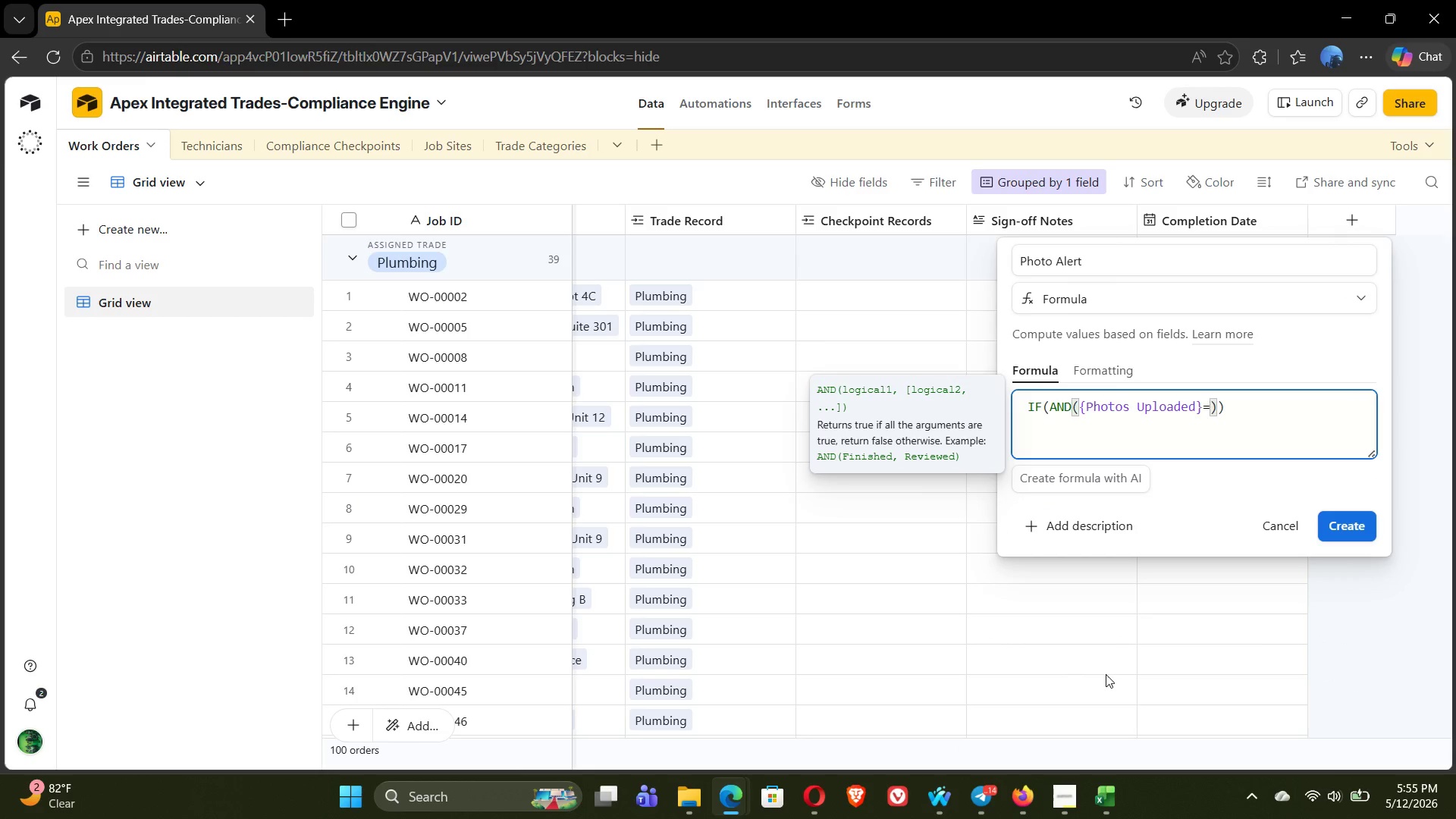 
key(0)
 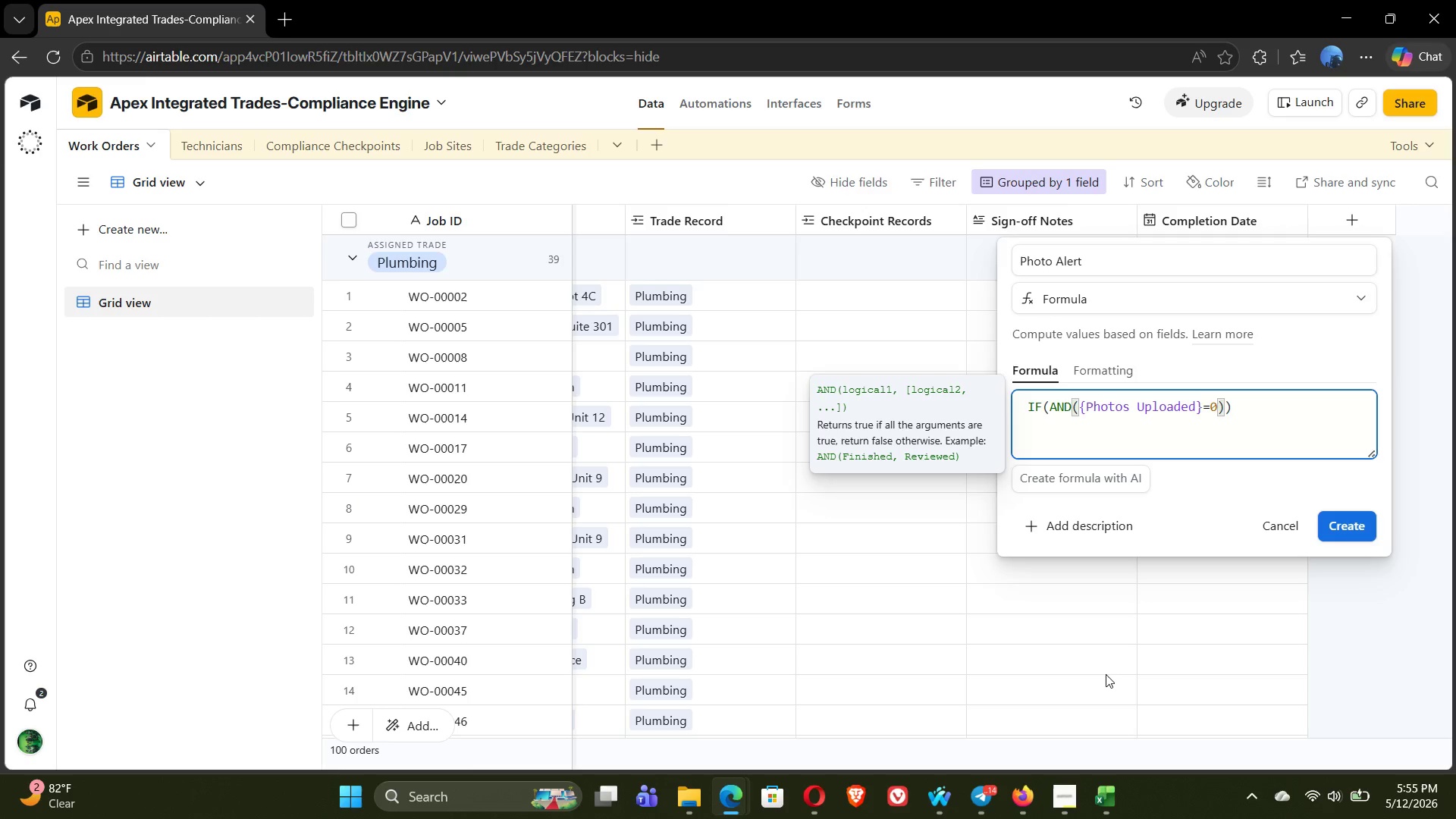 
key(Comma)
 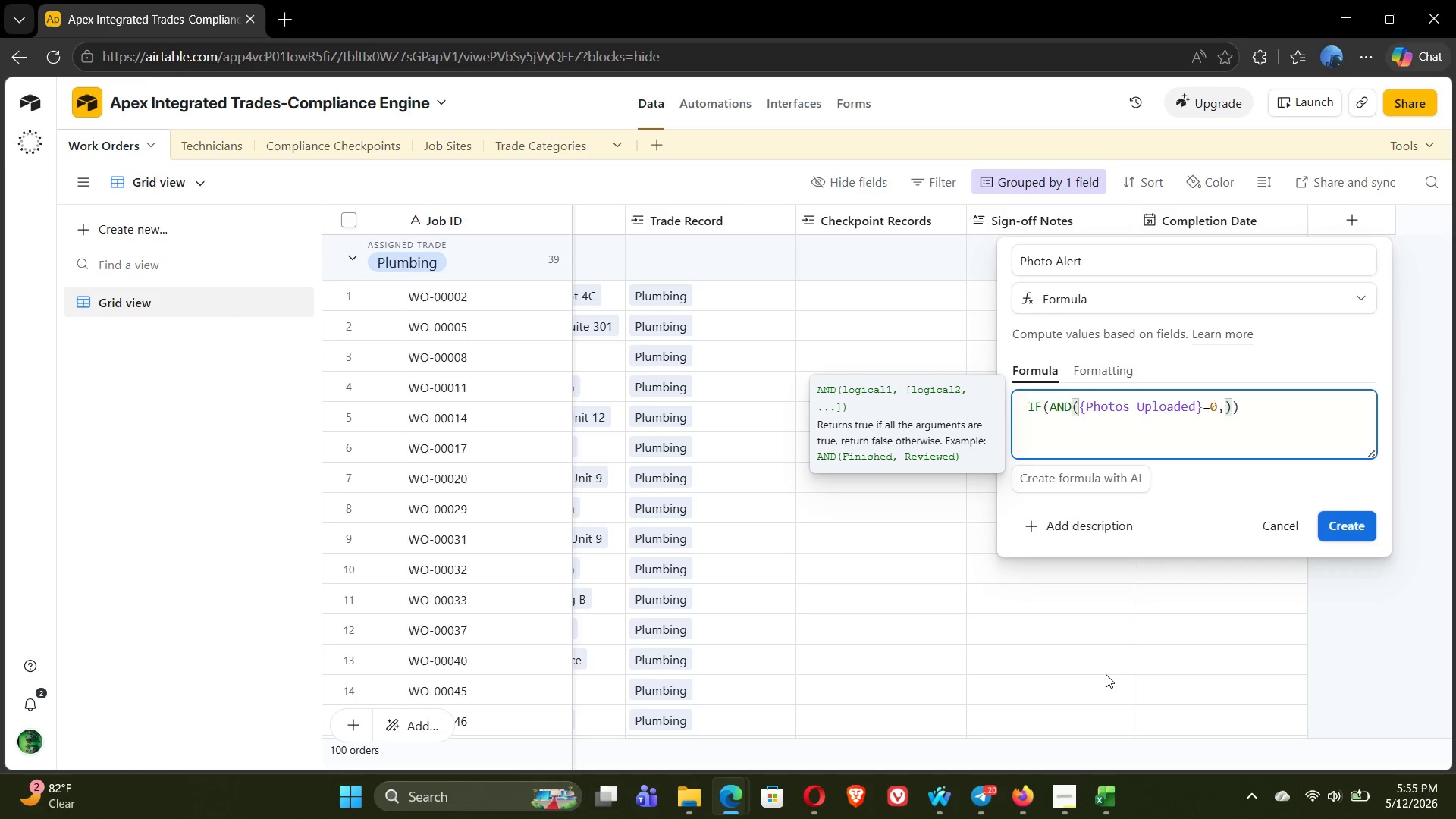 
wait(5.05)
 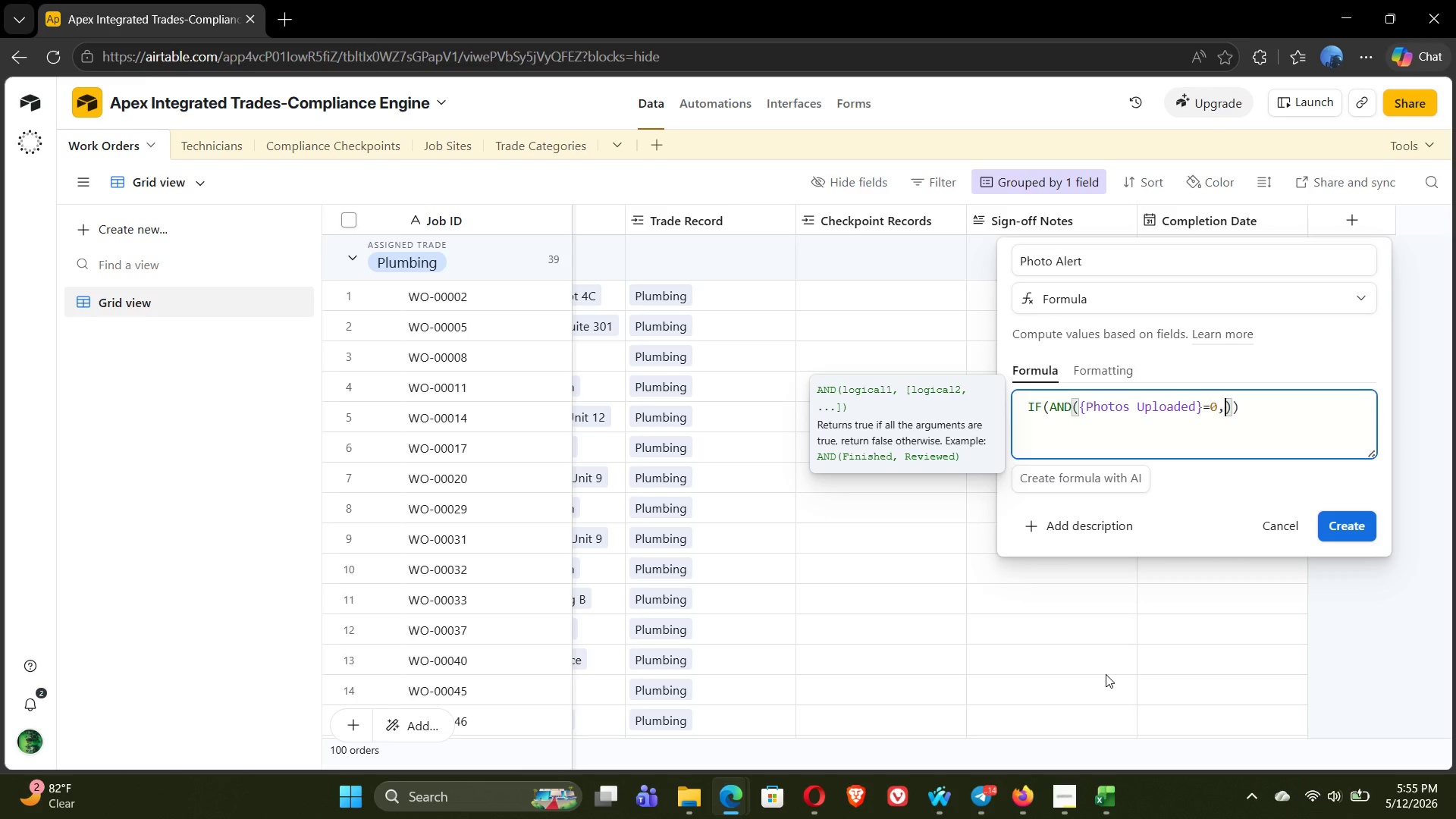 
type( OR())
 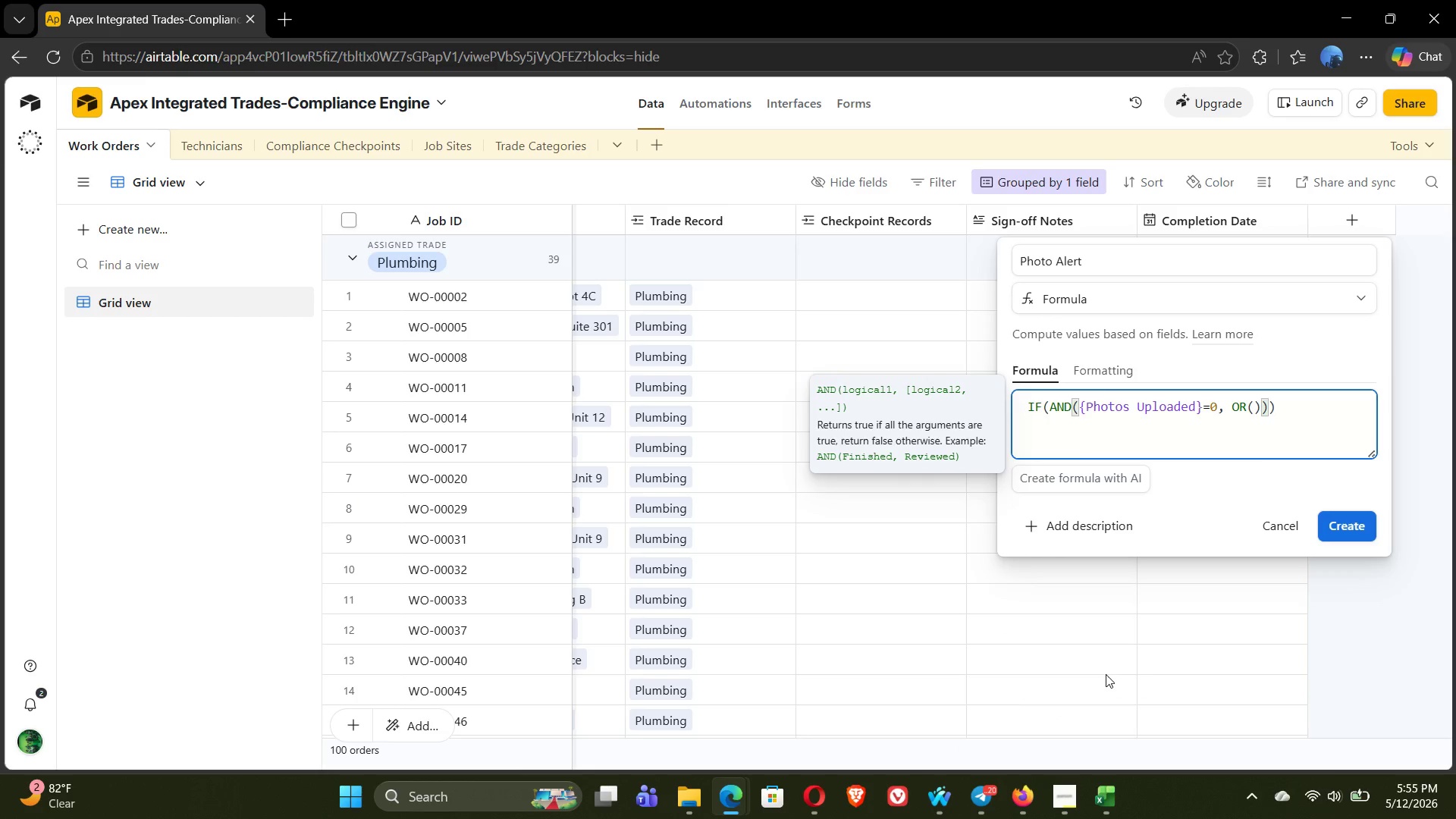 
wait(5.49)
 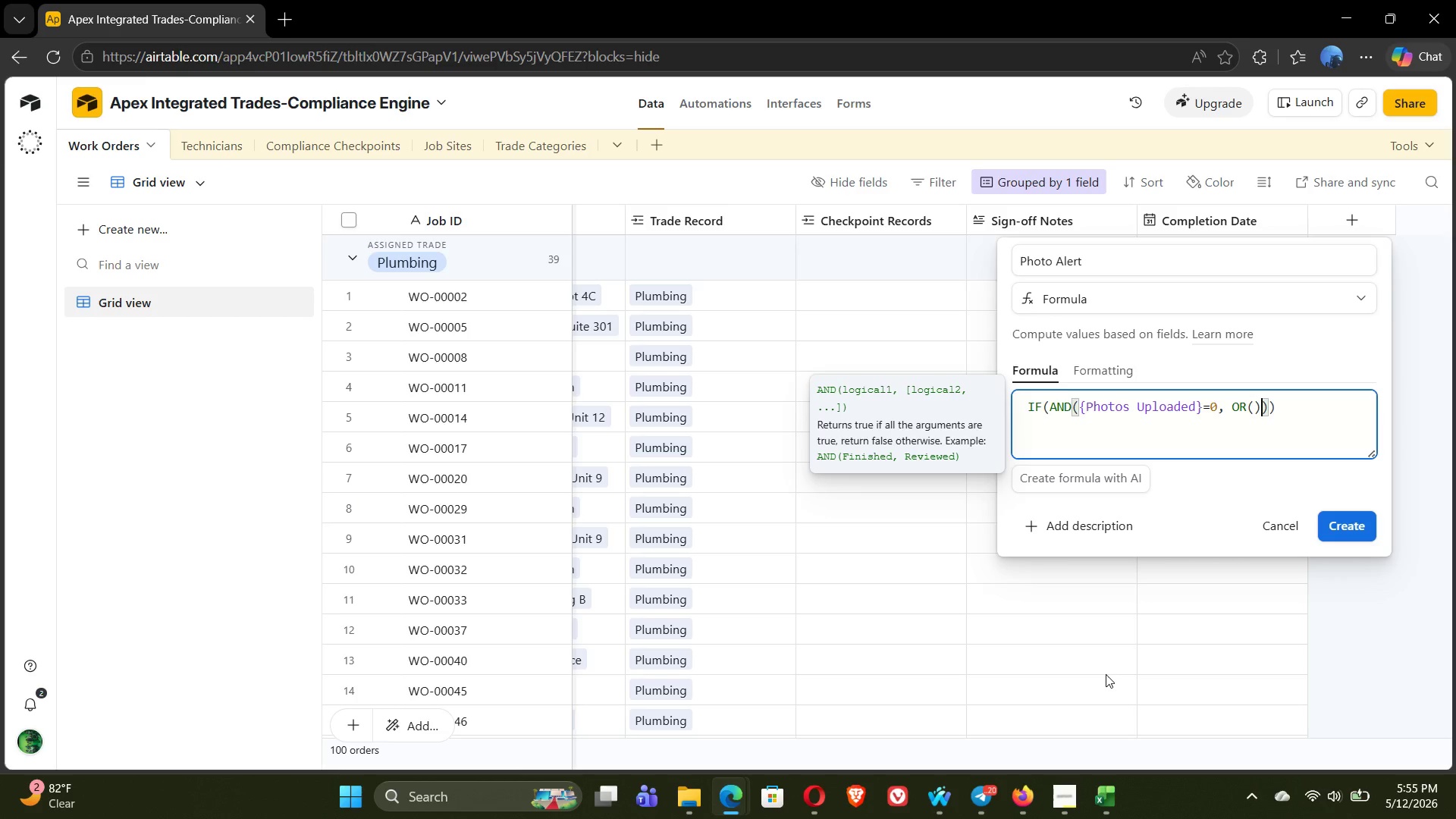 
key(Shift+ArrowLeft)
 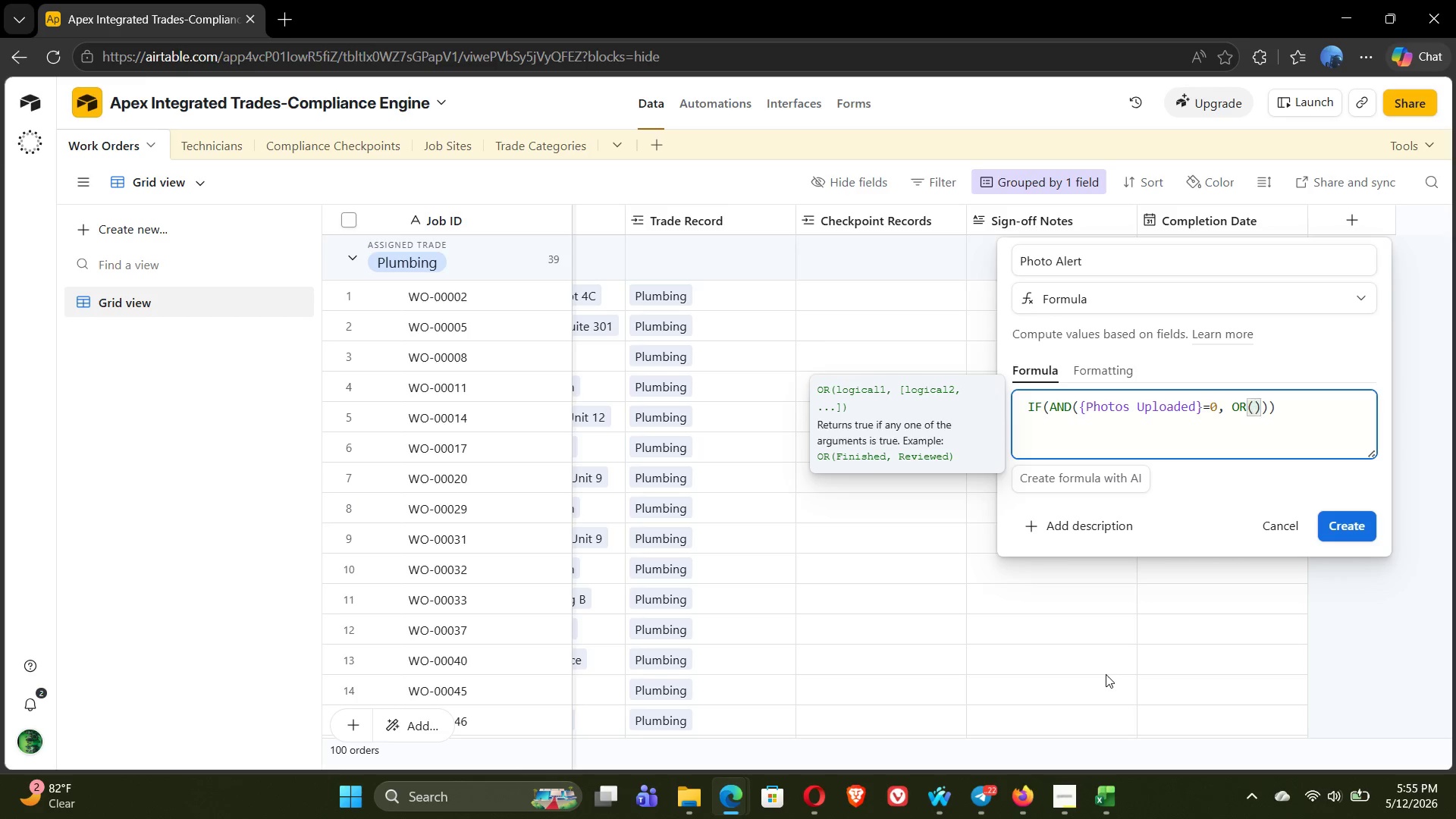 
key(Shift+BracketLeft)
 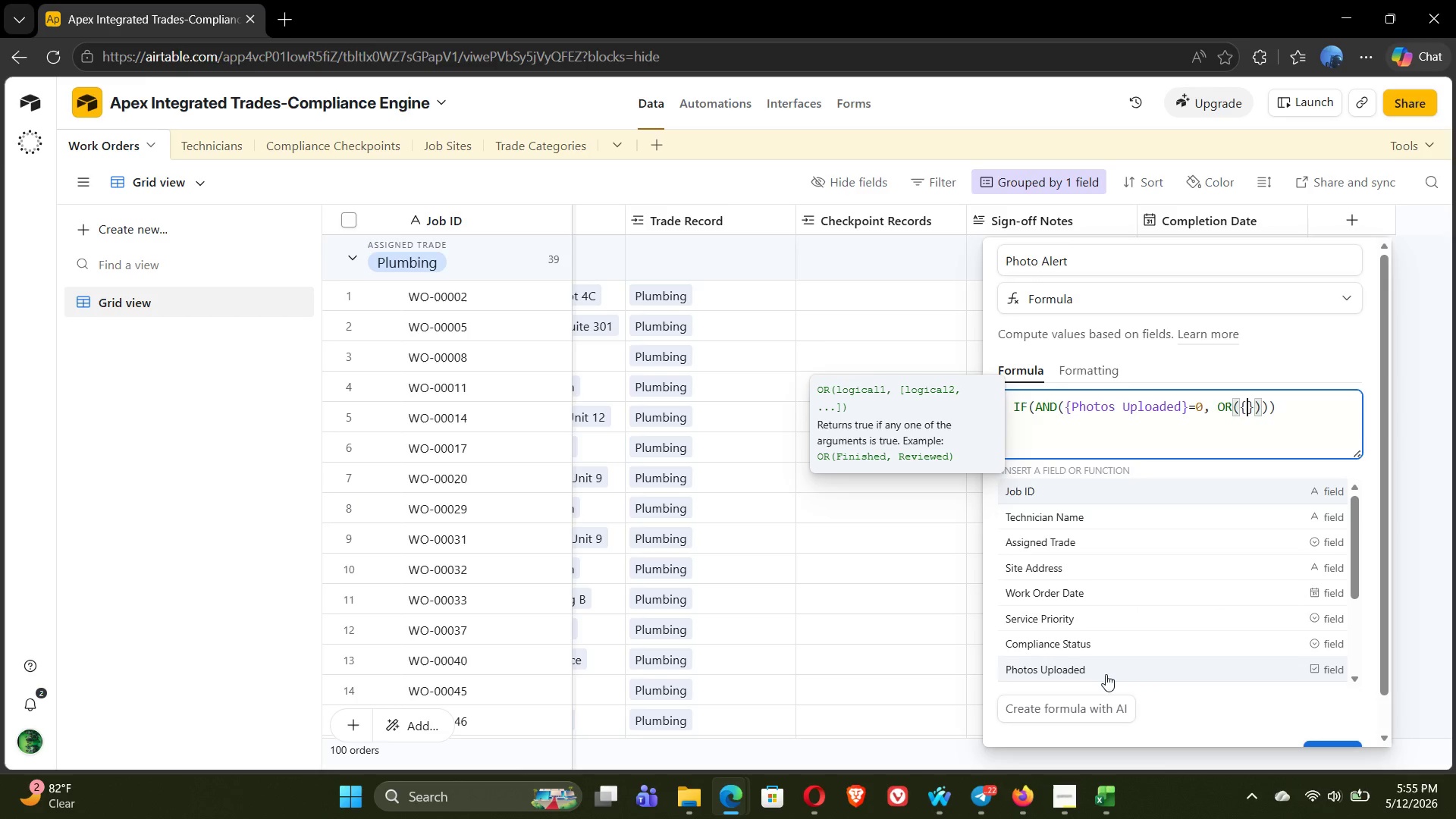 
left_click([1103, 641])
 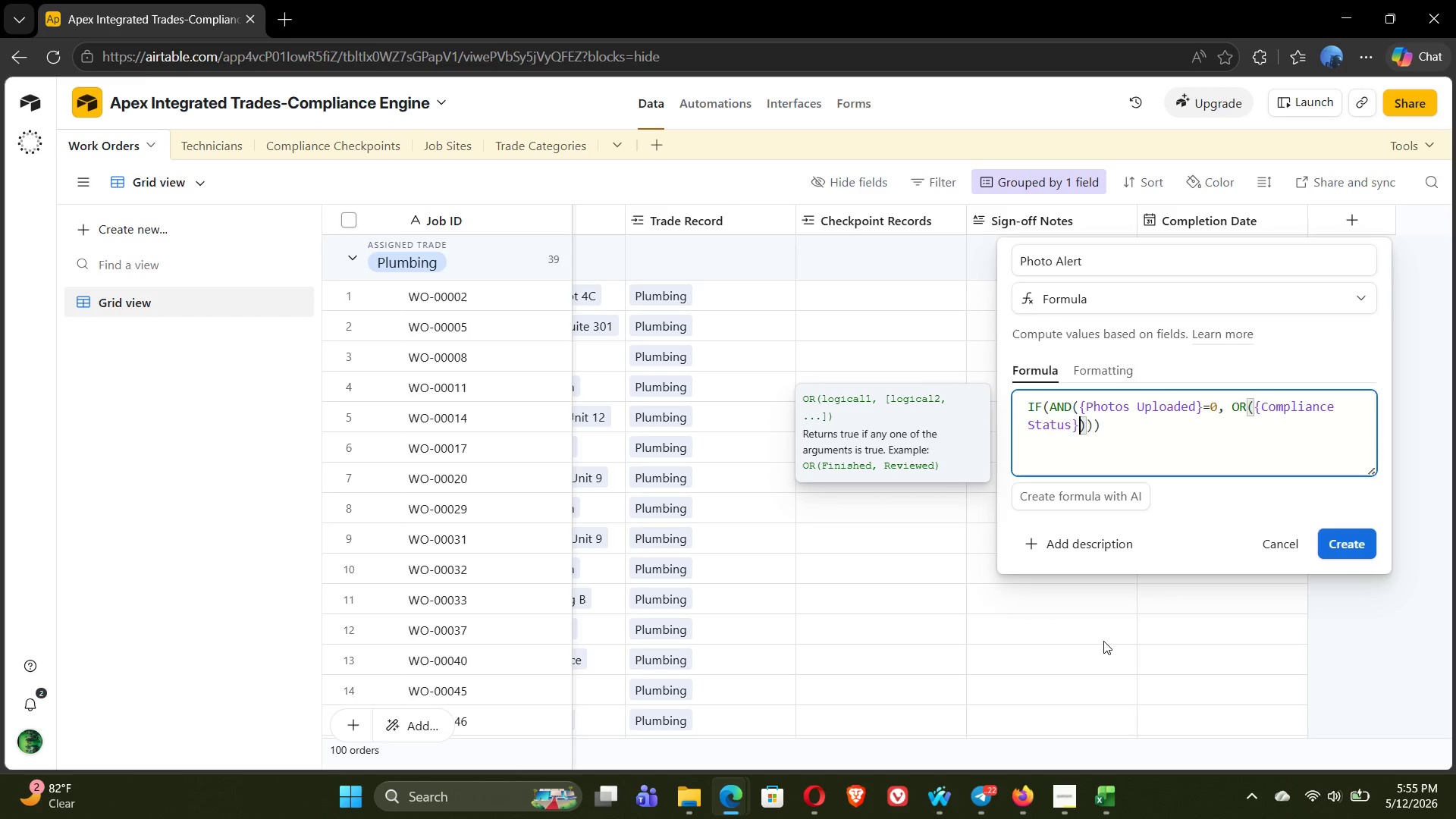 
key(Equal)
 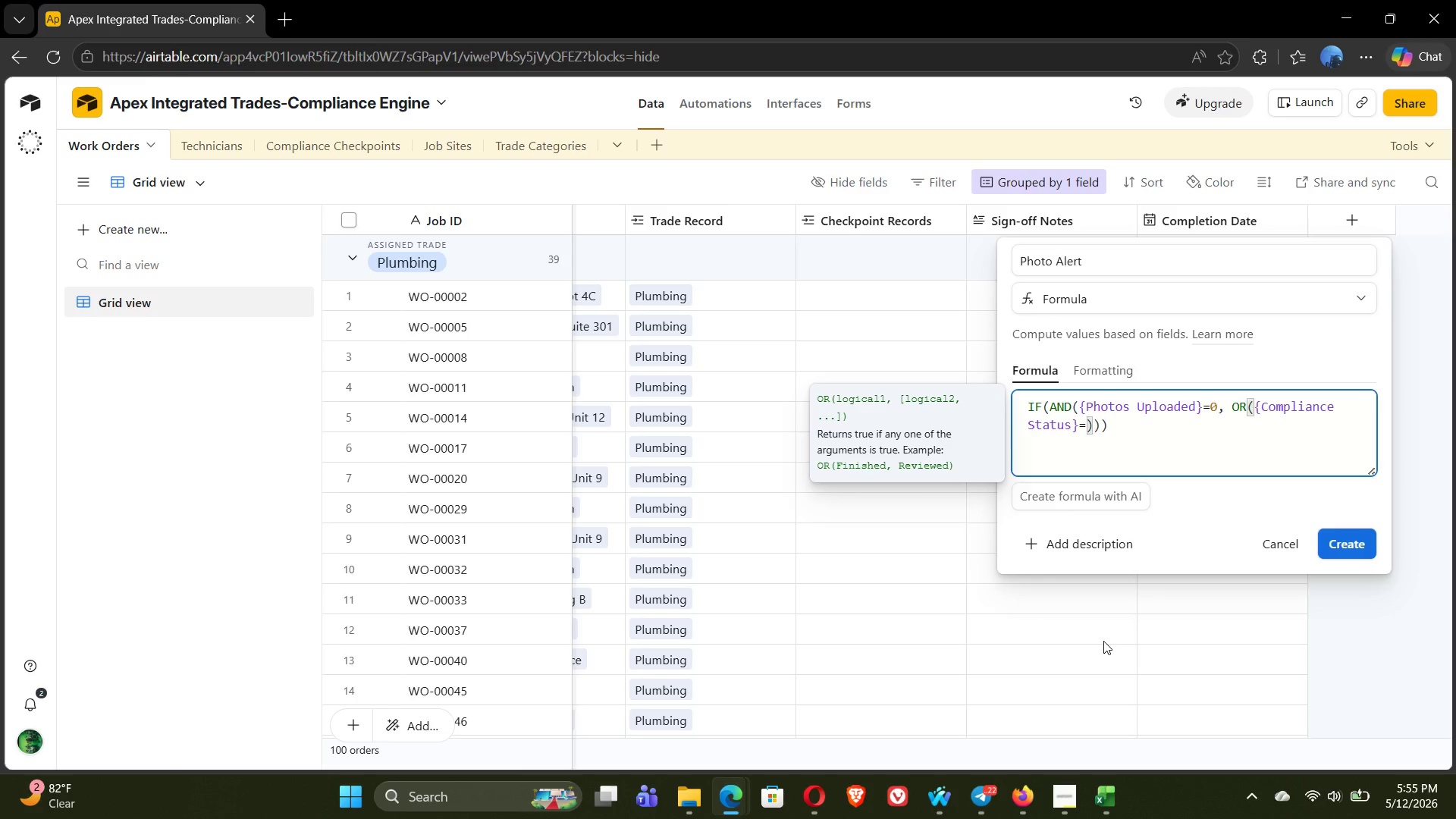 
type("In Progress)
 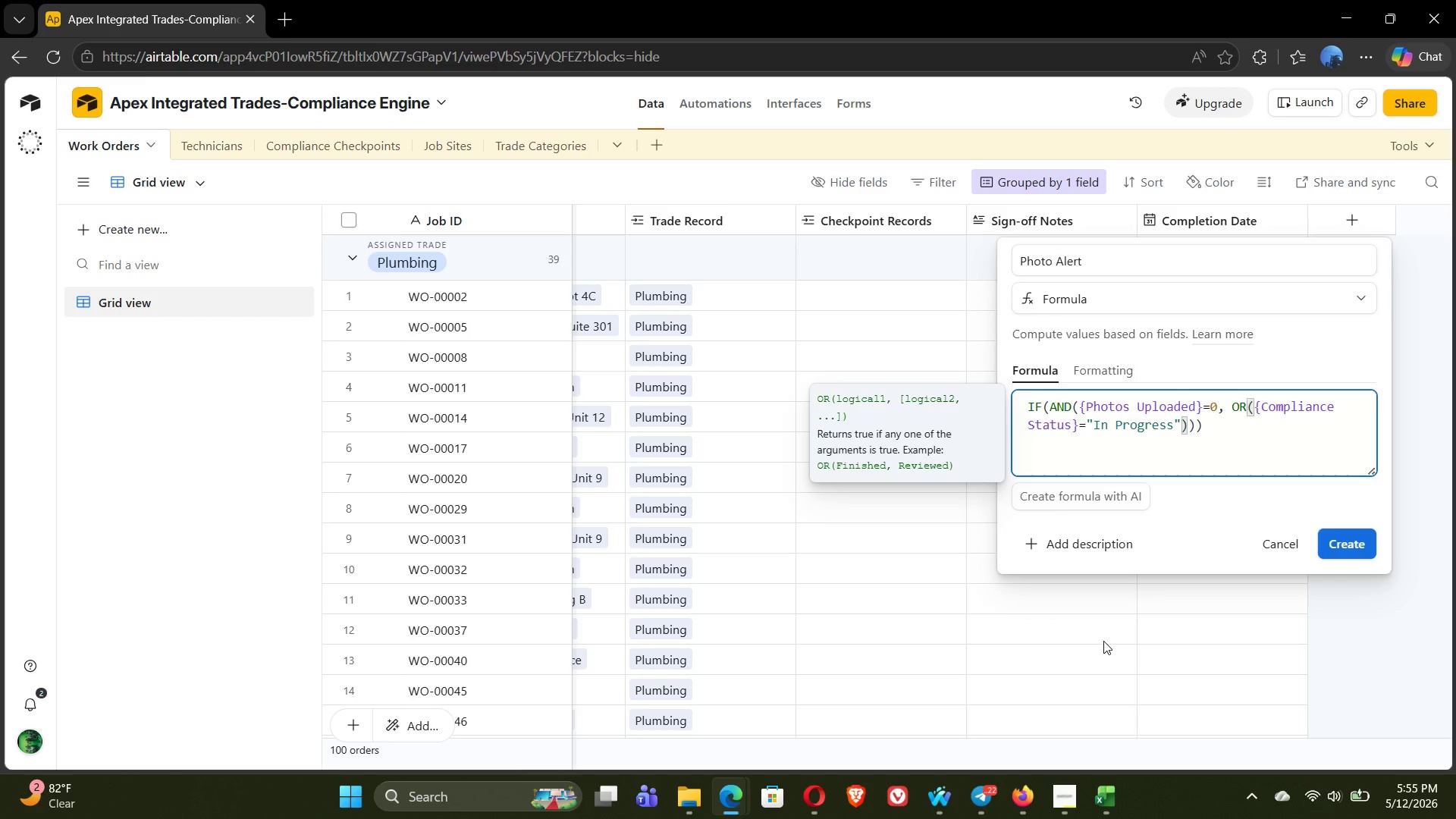 
wait(13.08)
 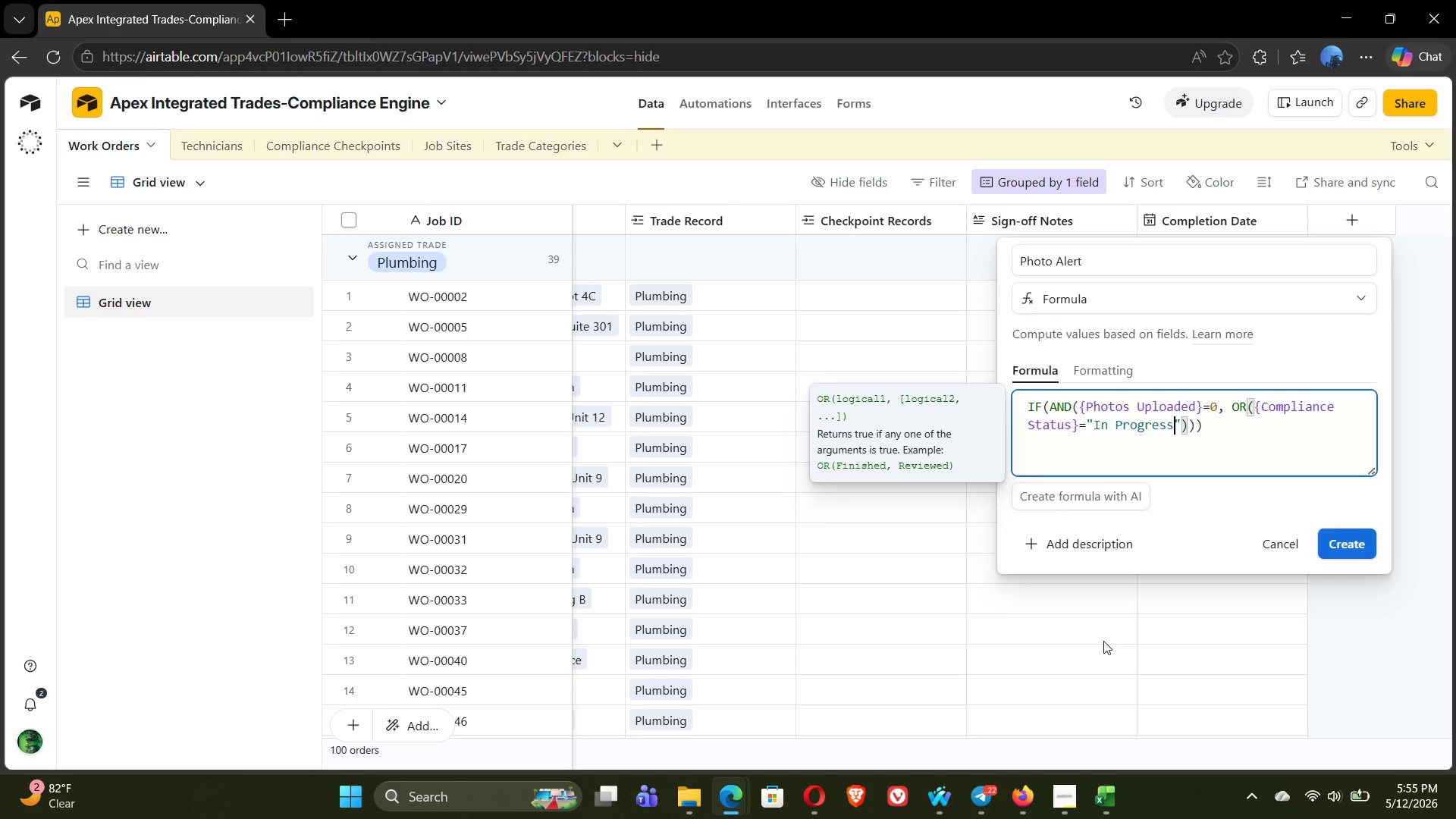 
key(ArrowRight)
 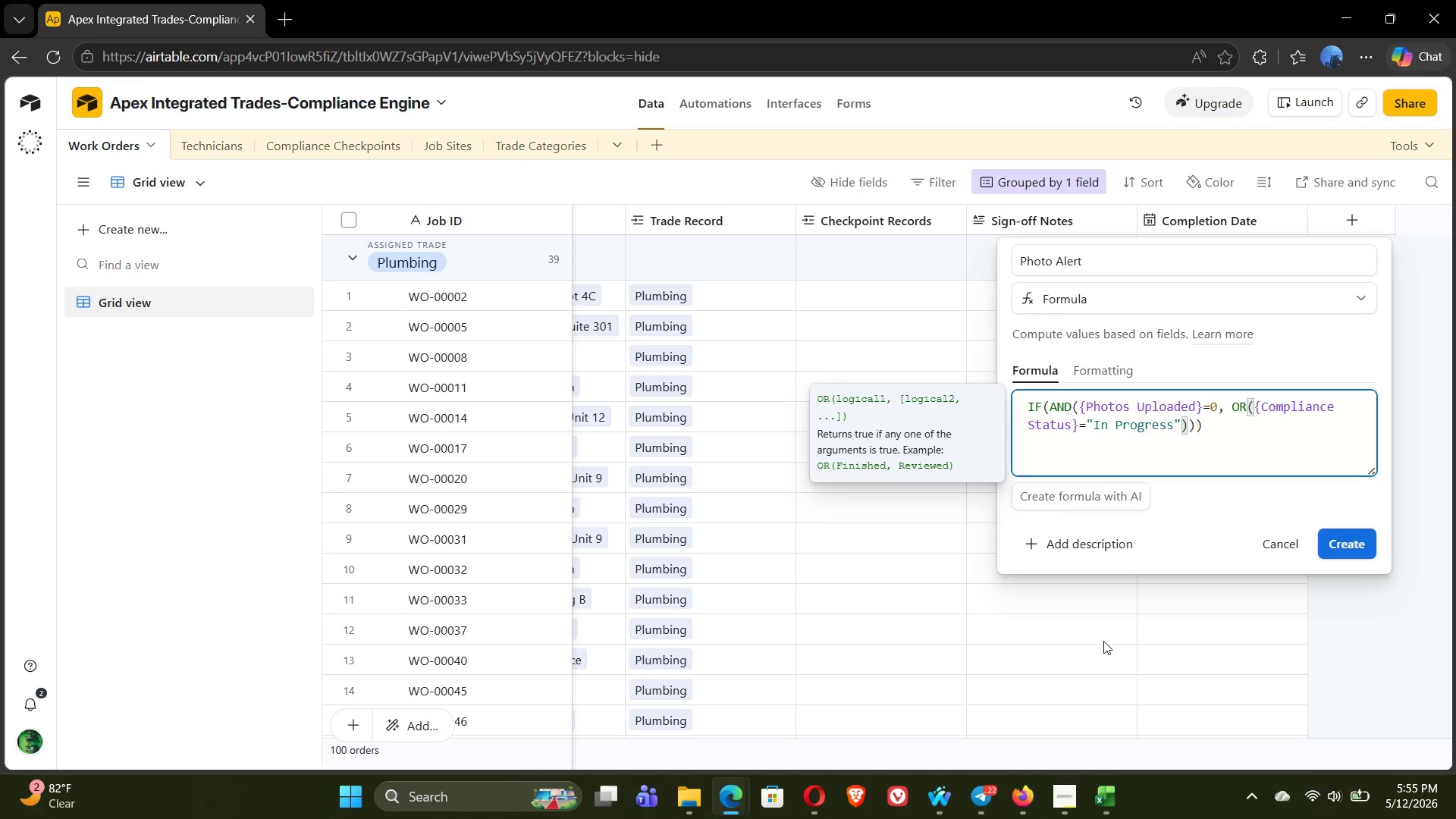 
key(Comma)
 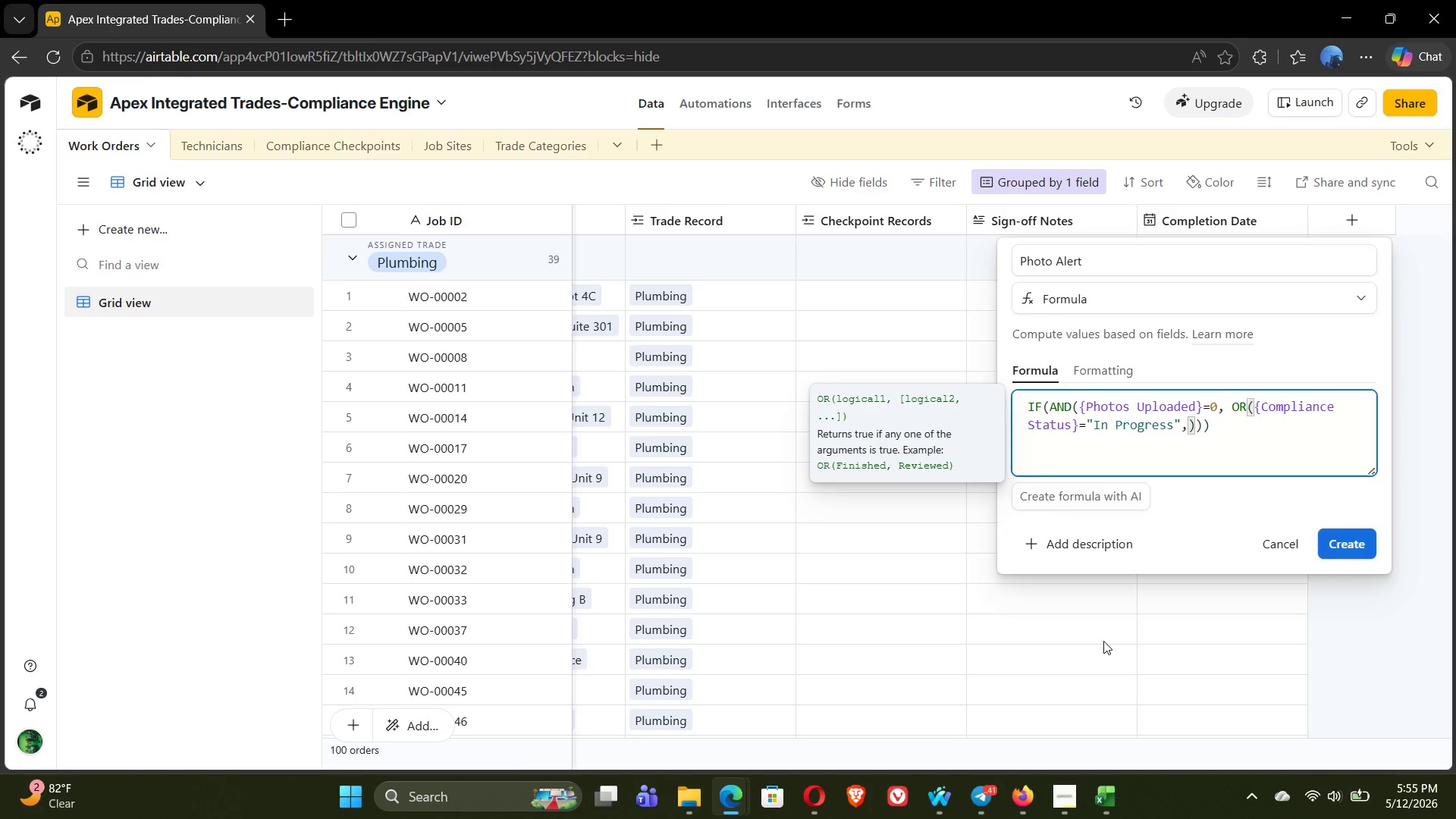 
key(Space)
 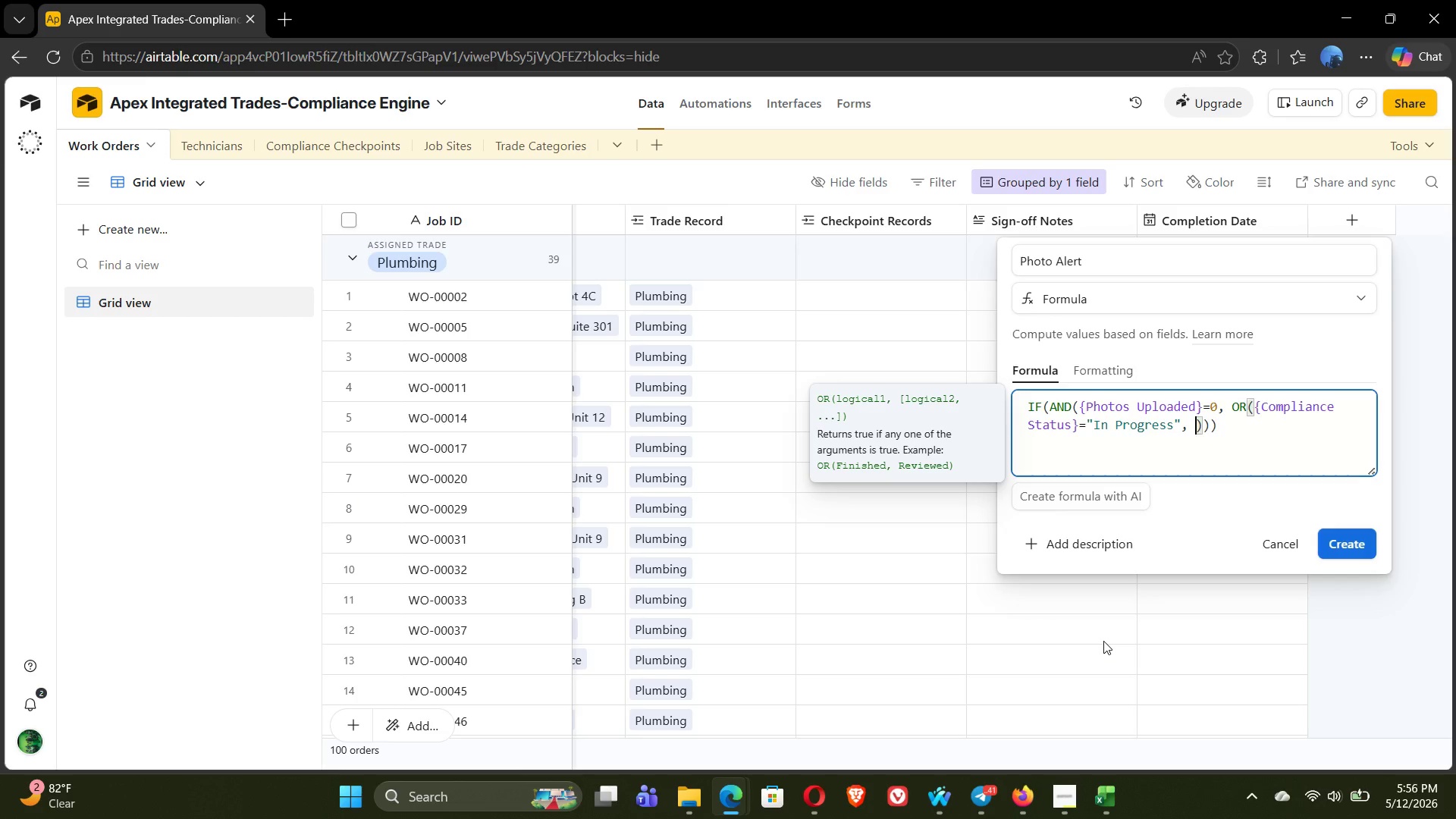 
key(Shift+BracketLeft)
 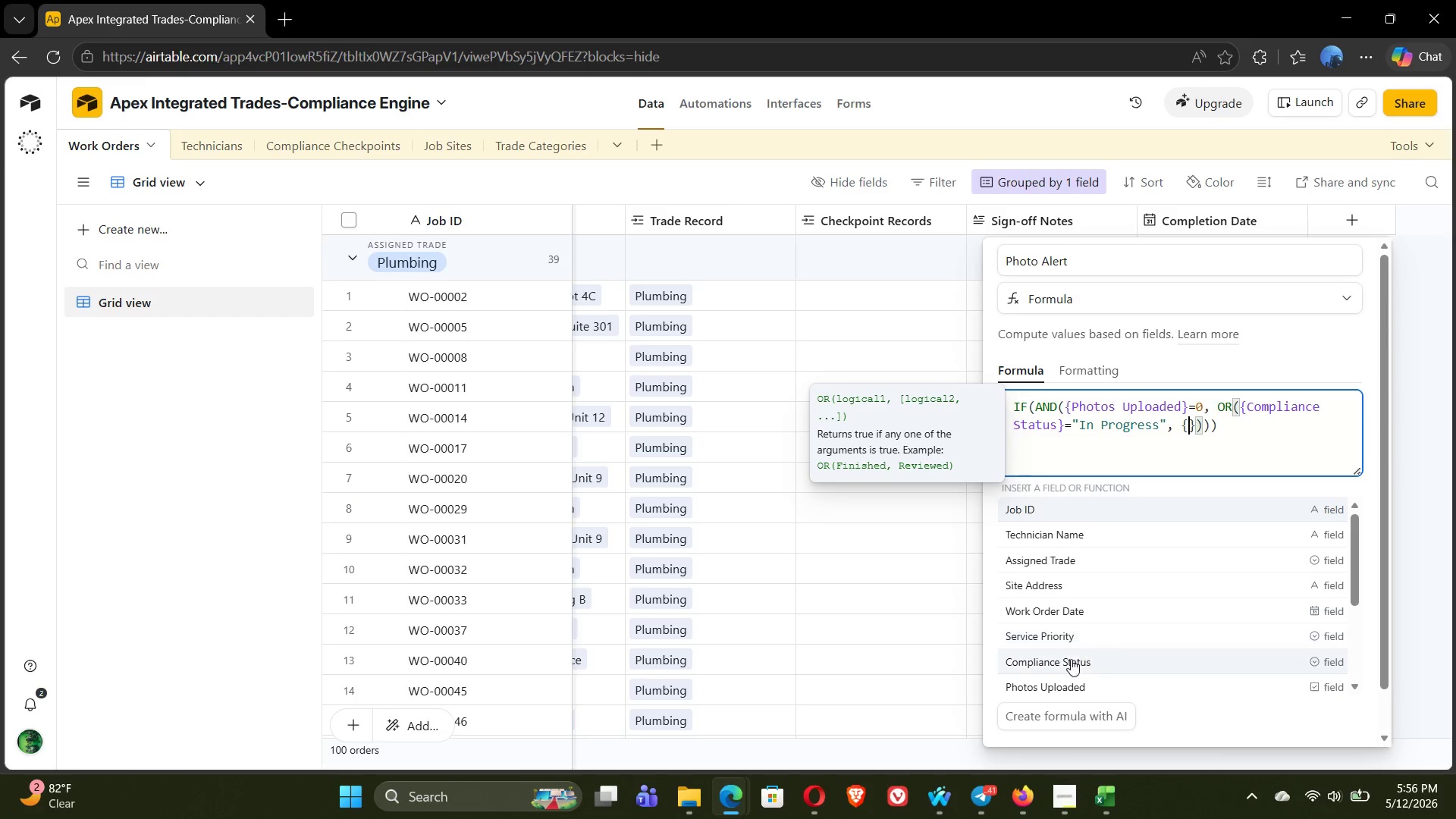 
left_click([1041, 670])
 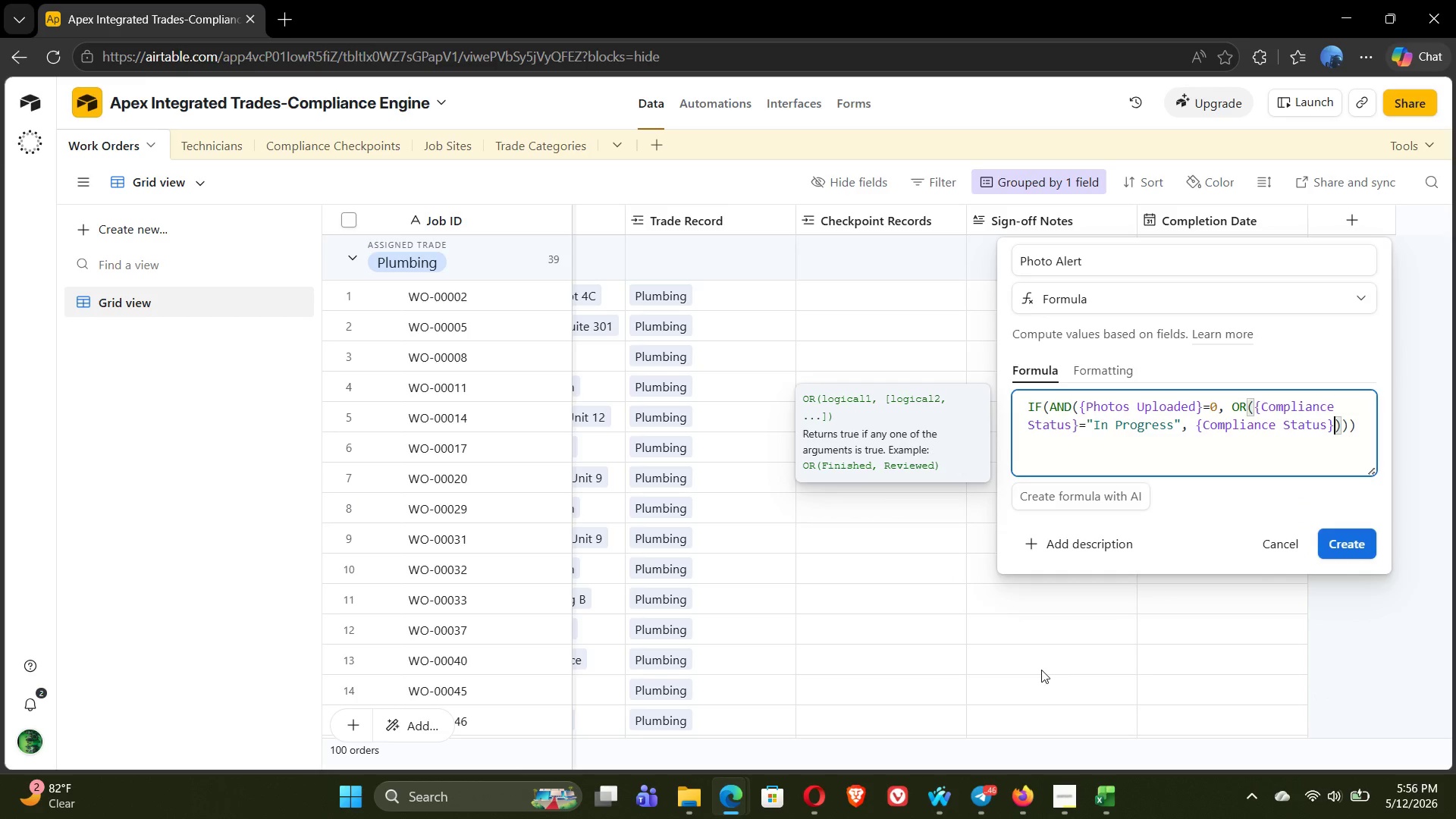 
type(="Pem)
key(Backspace)
type(nding Review)
 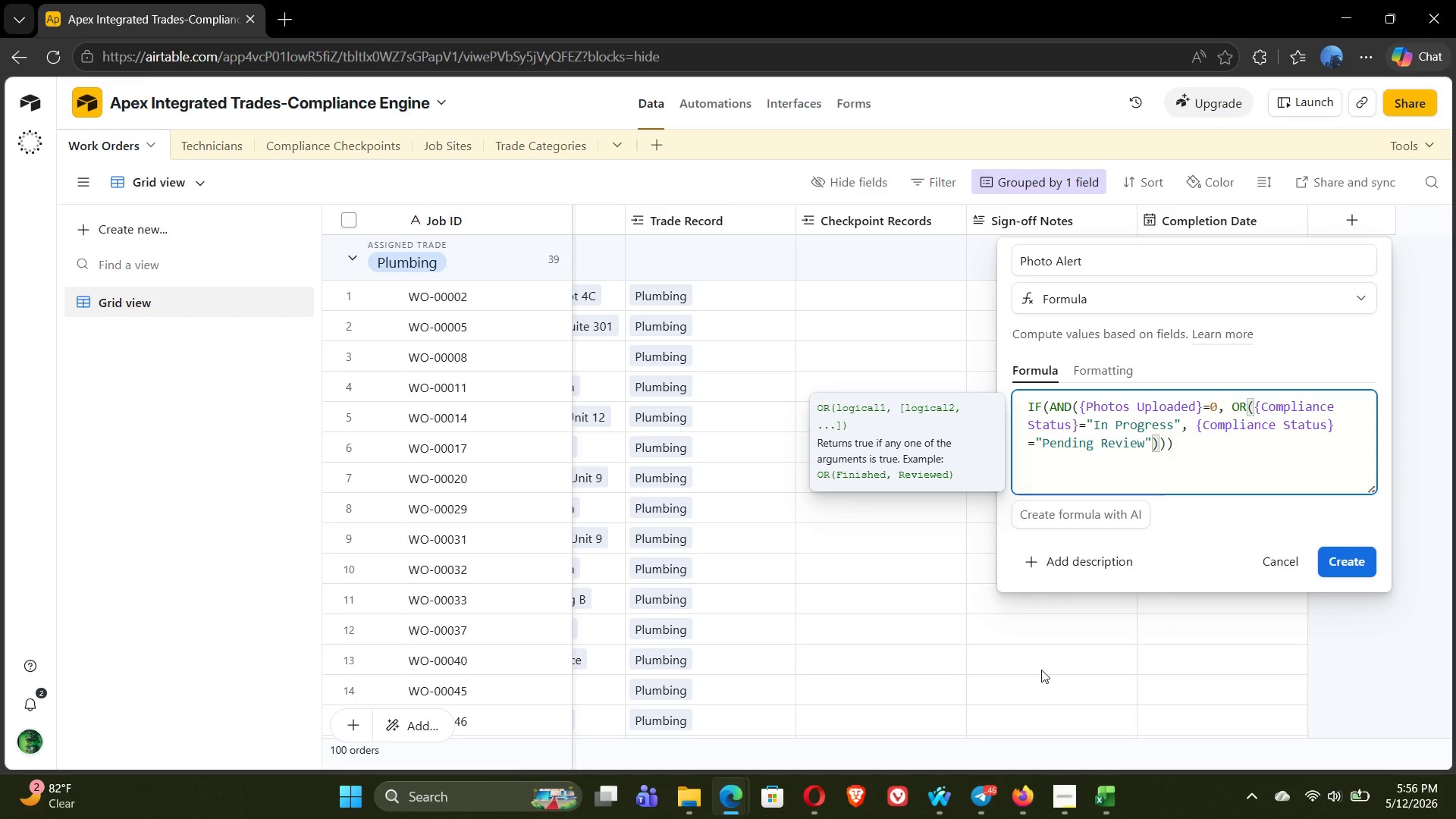 
wait(10.81)
 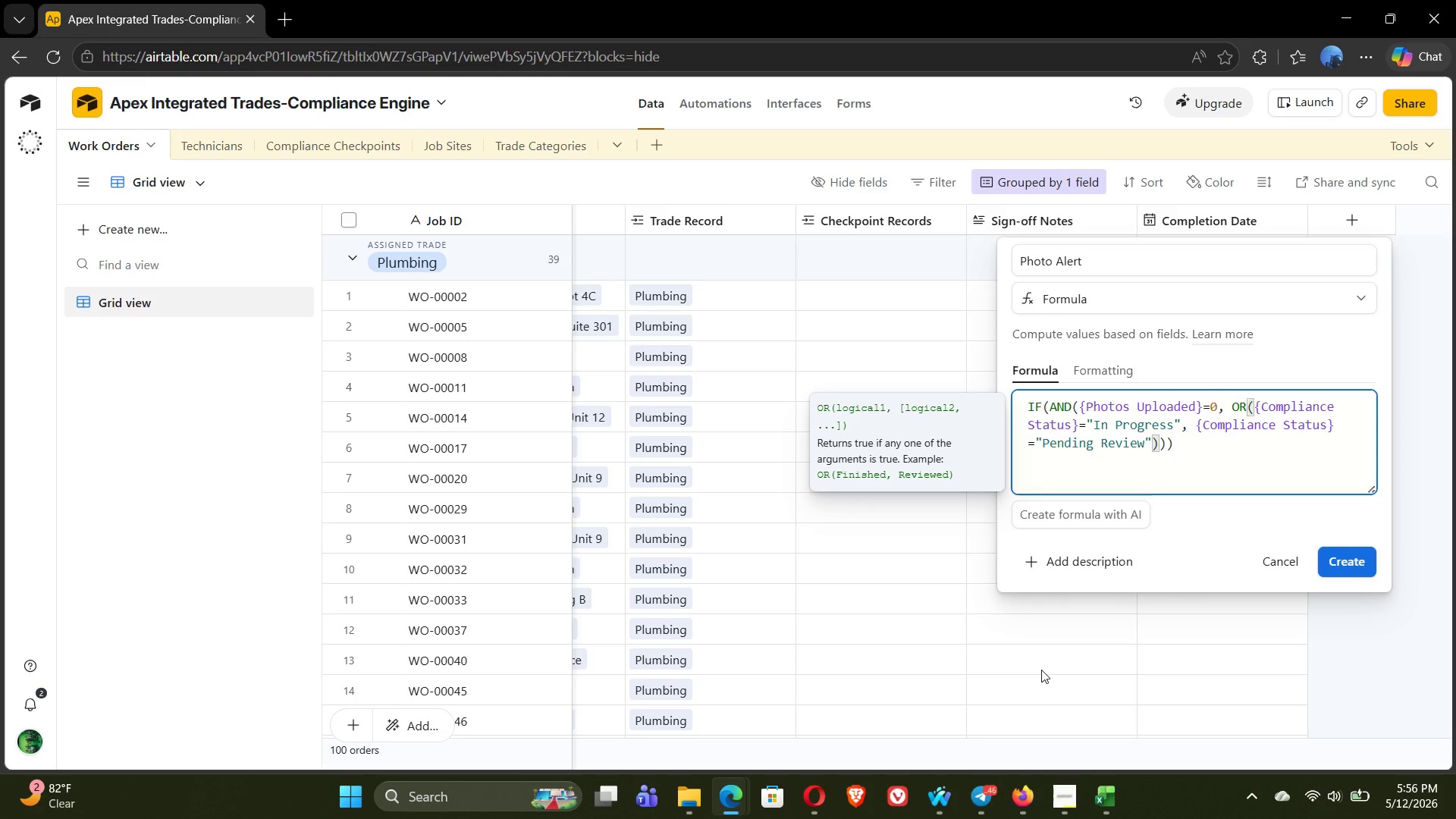 
key(ArrowRight)
 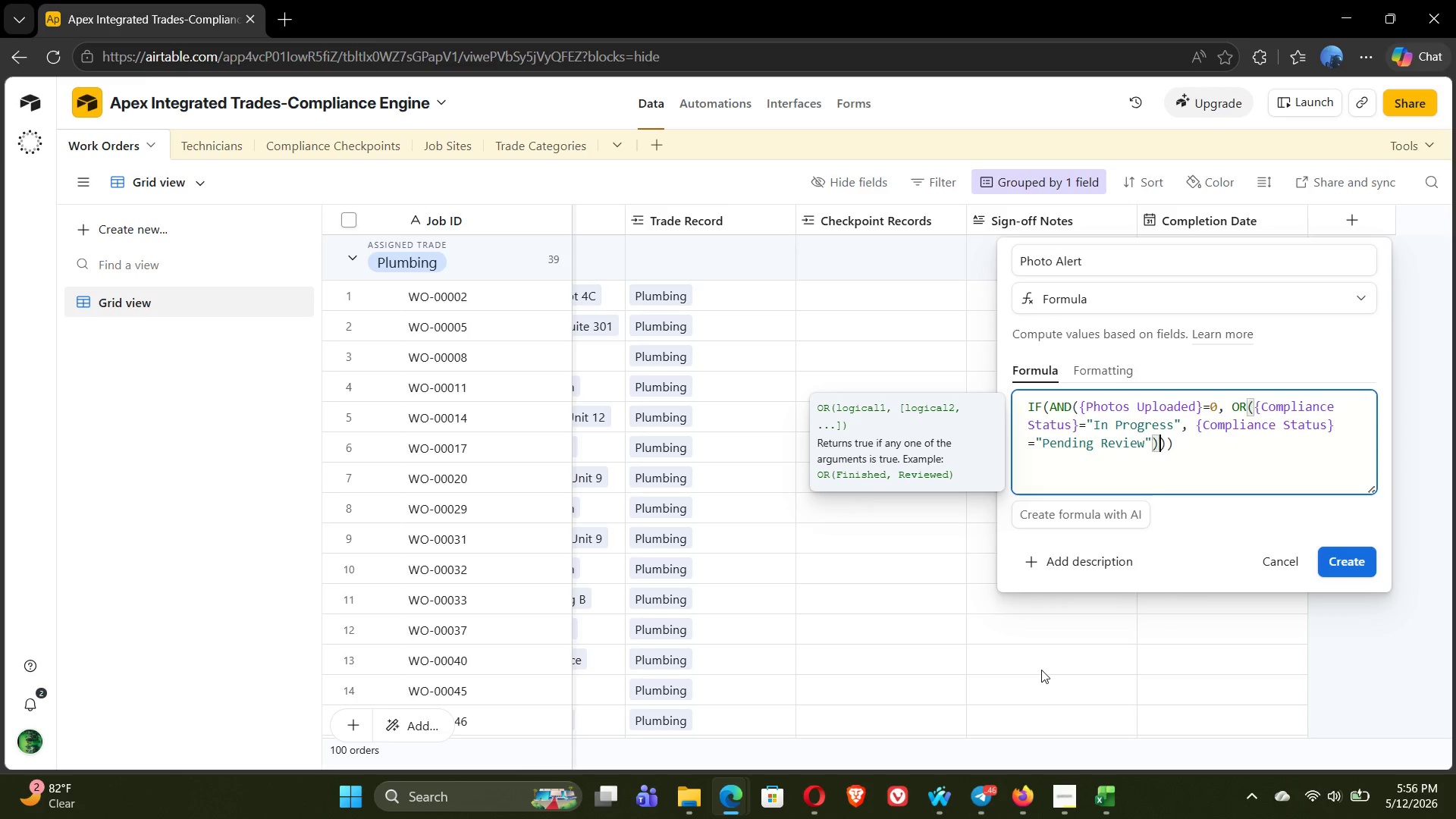 
key(ArrowRight)
 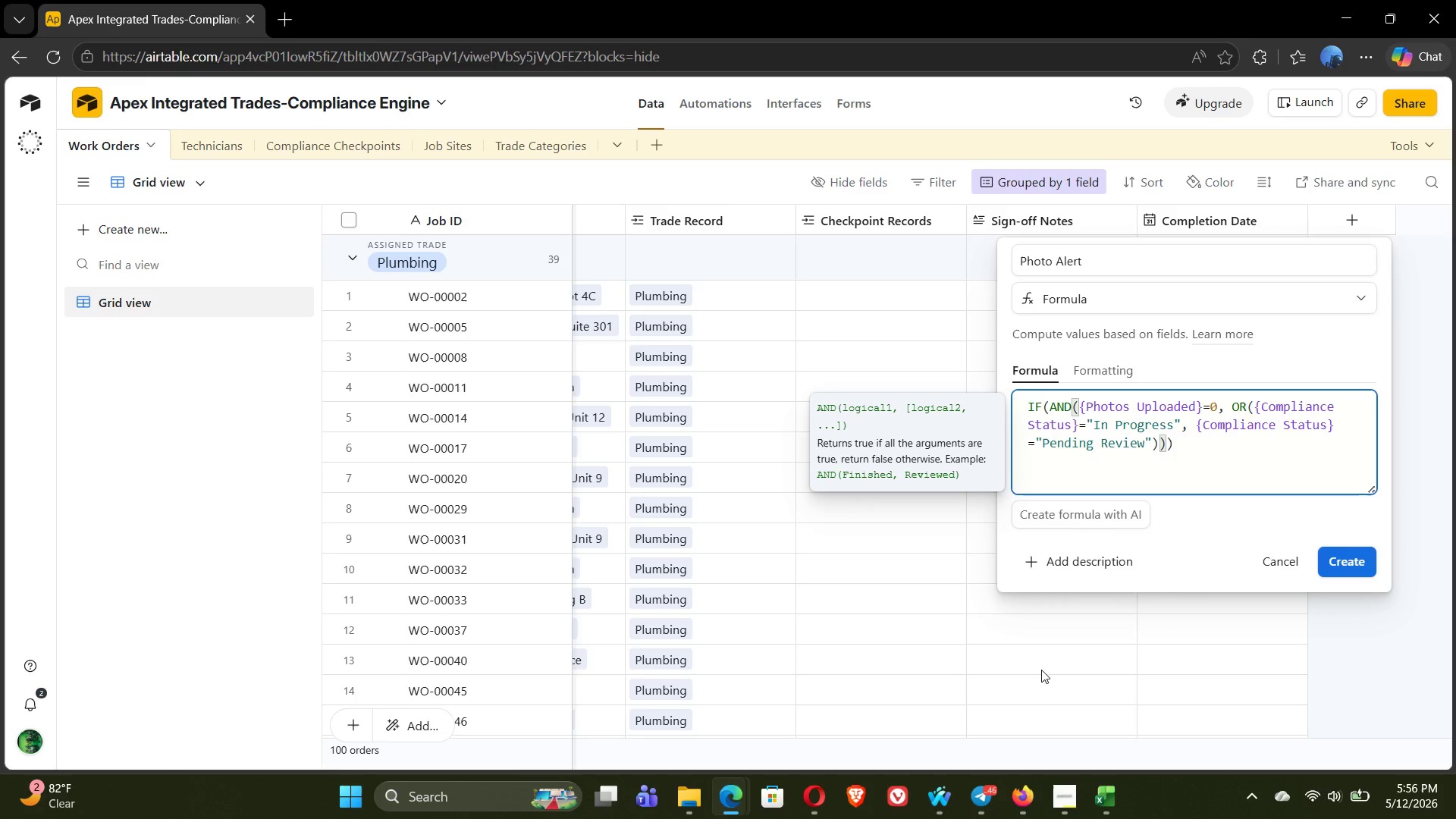 
key(ArrowRight)
 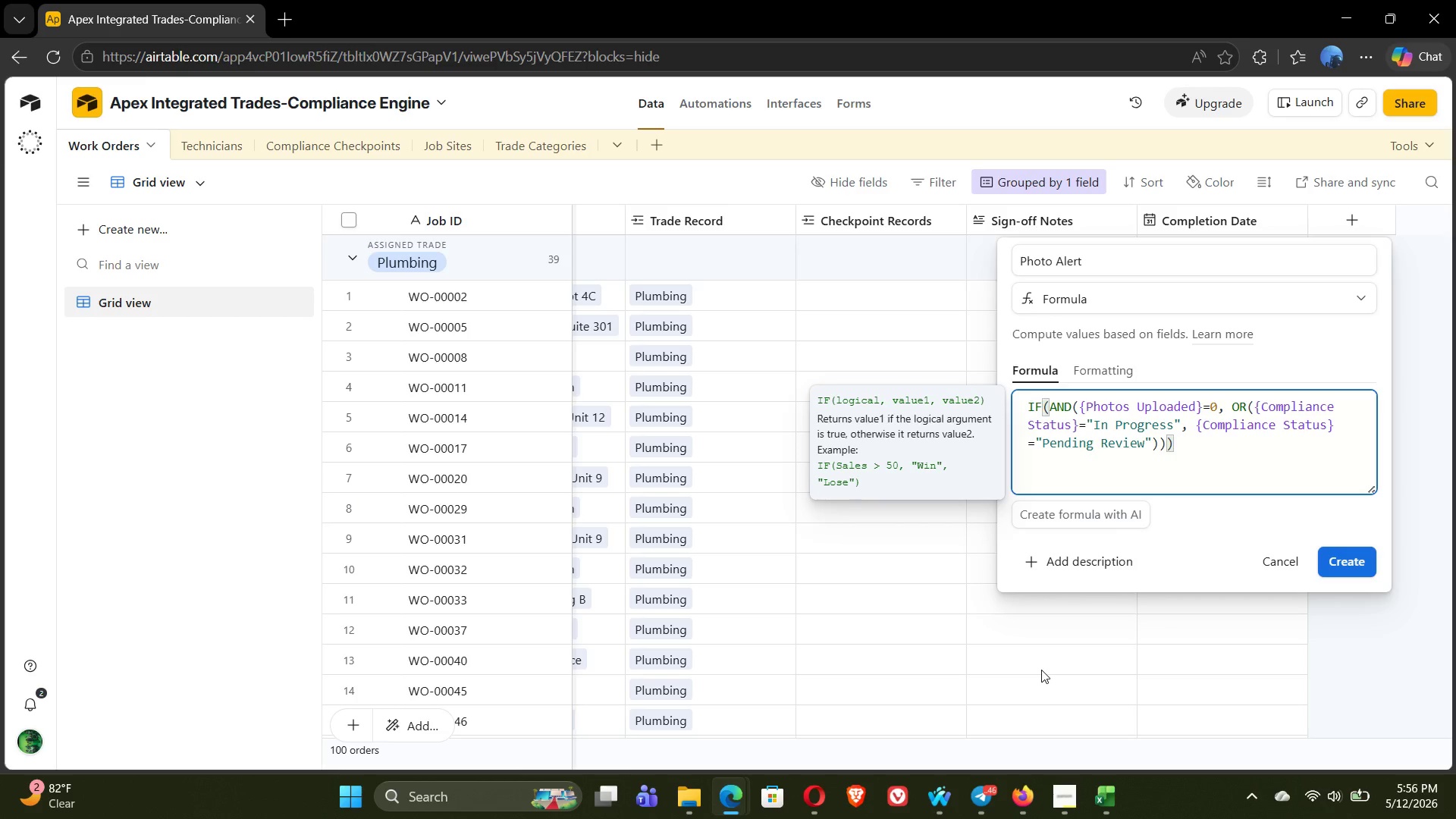 
key(Comma)
 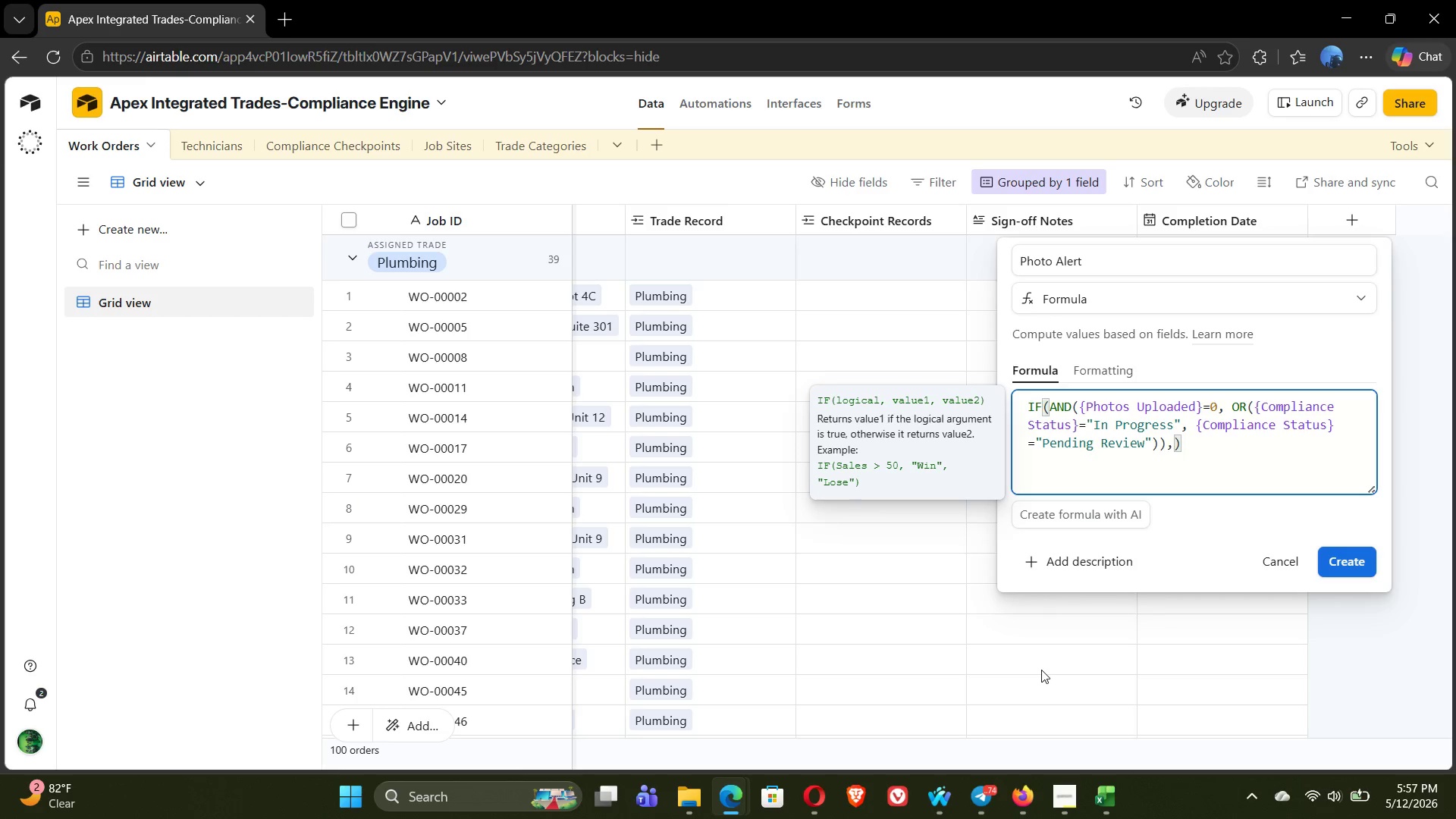 
wait(63.88)
 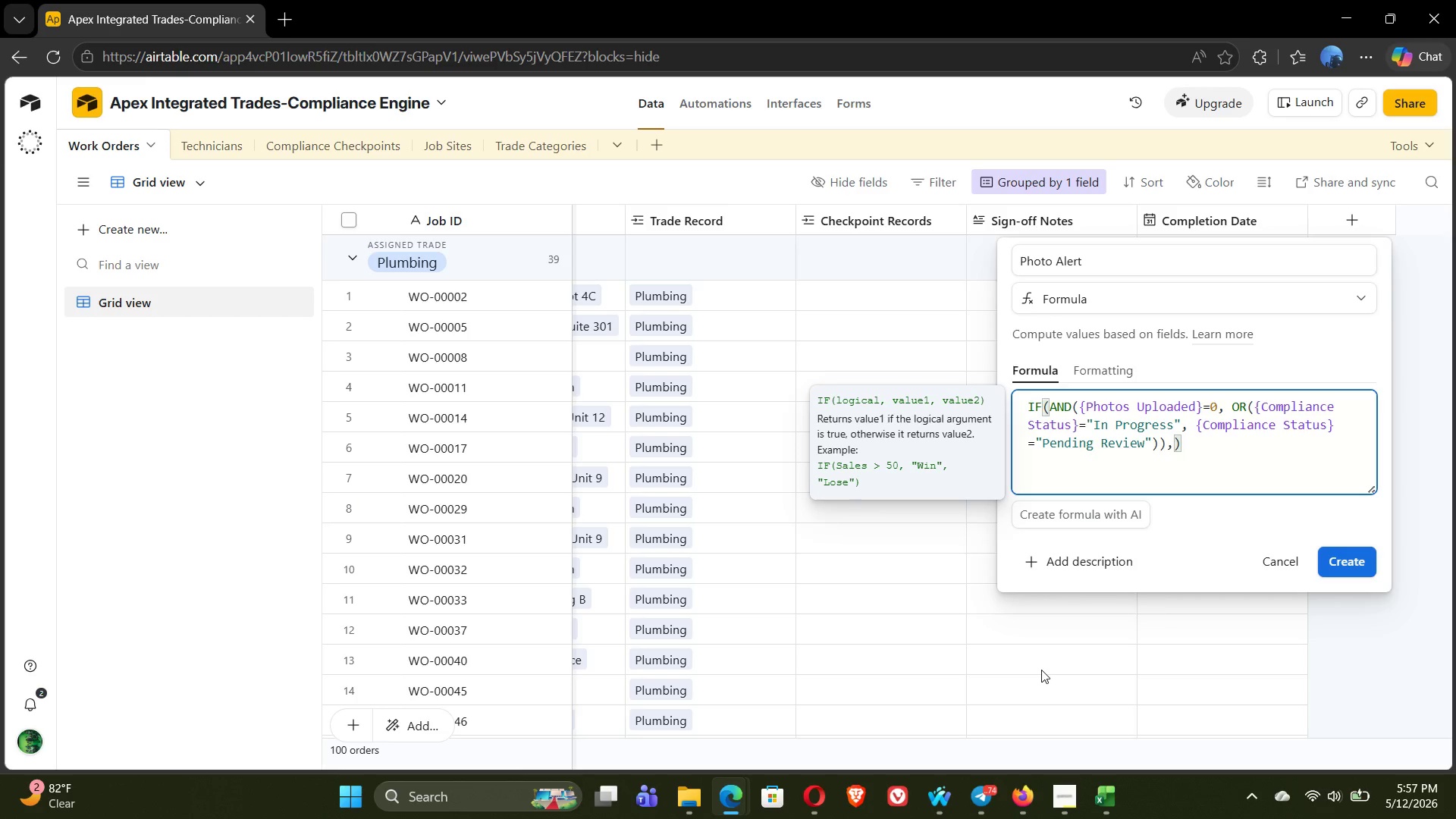 
key(Shift+Quote)
 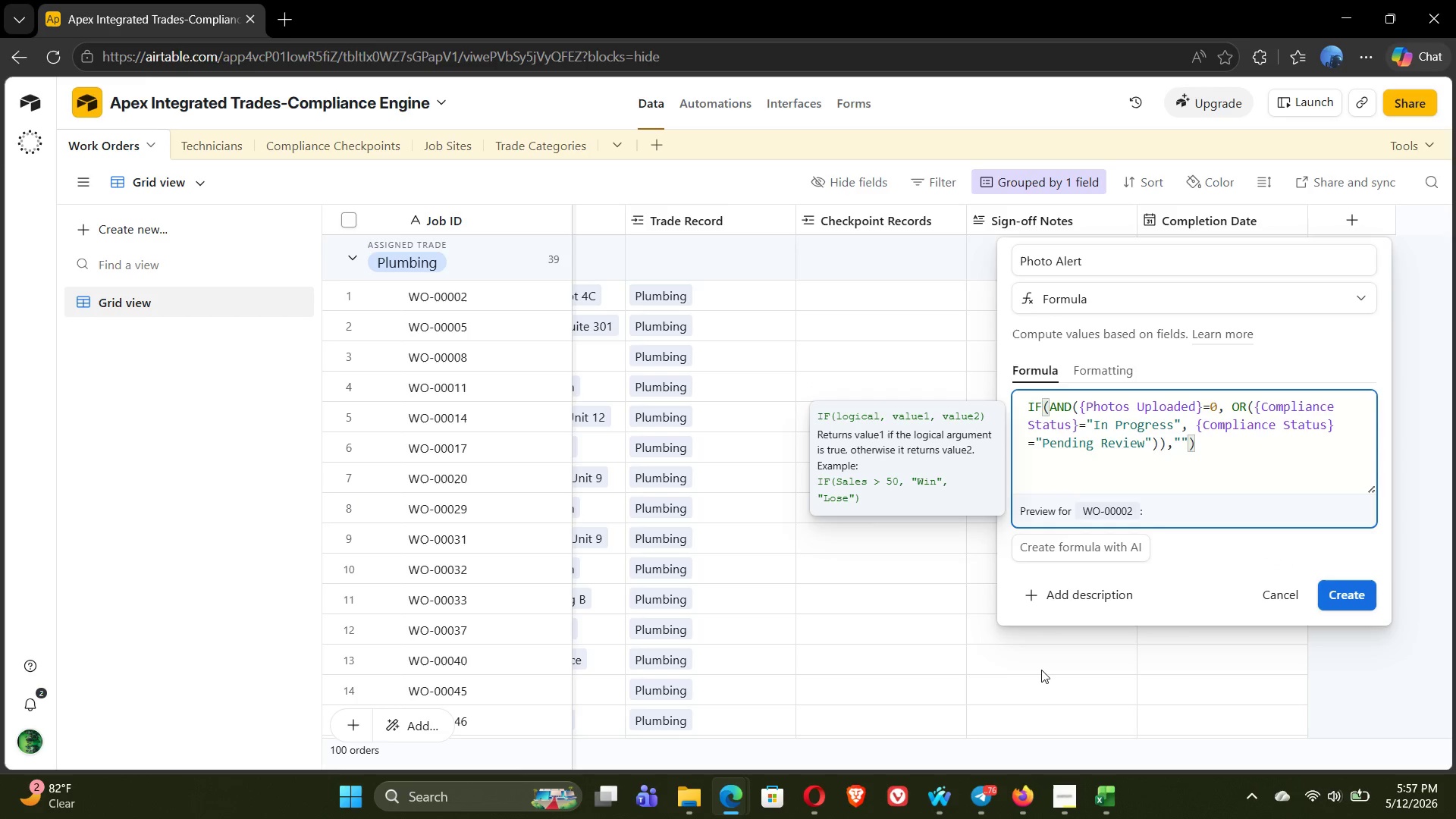 
type(pHOTOS mISSIong)
key(Backspace)
key(Backspace)
key(Backspace)
type(m)
key(Backspace)
type(ng)
 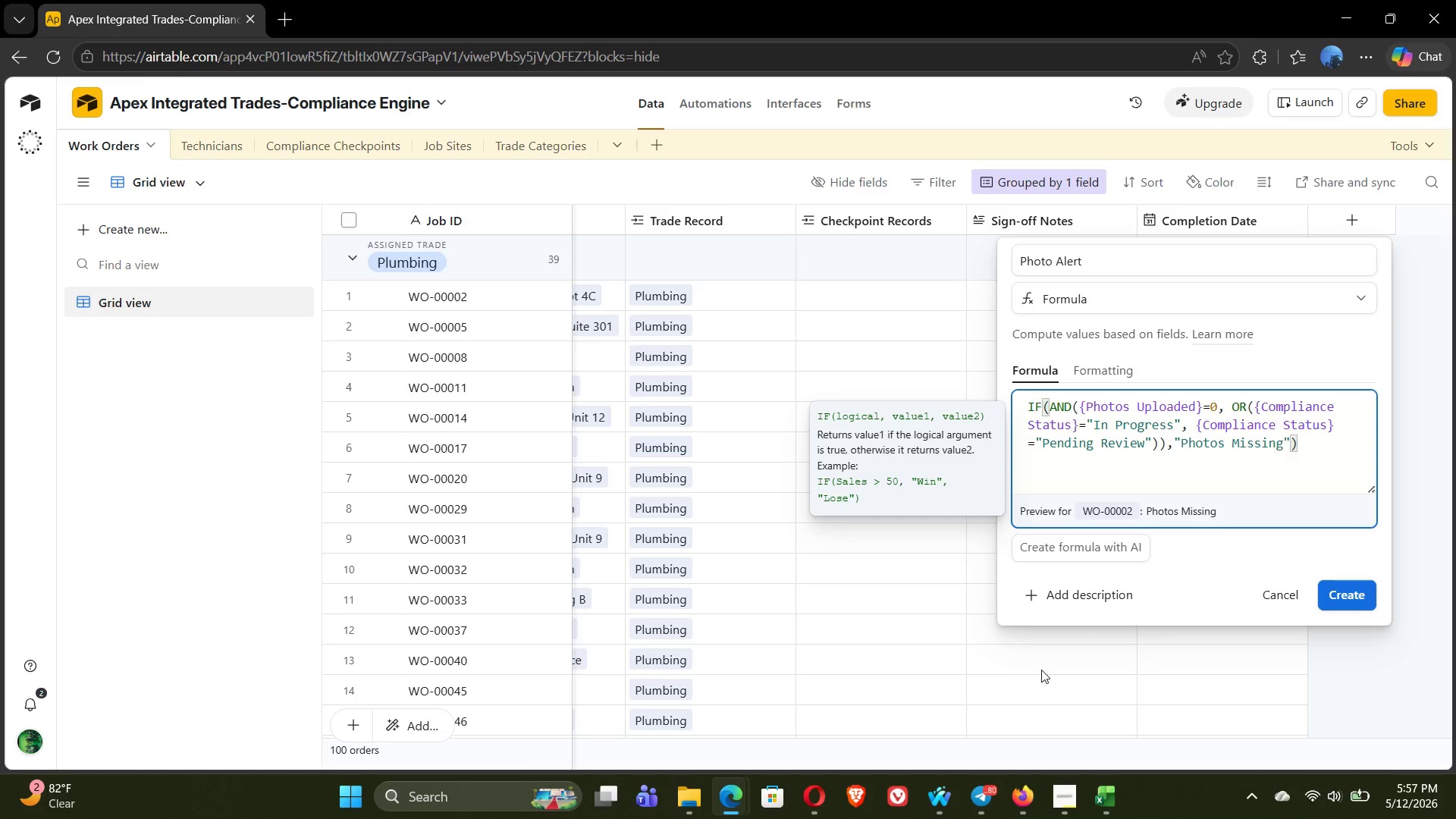 
key(ArrowRight)
 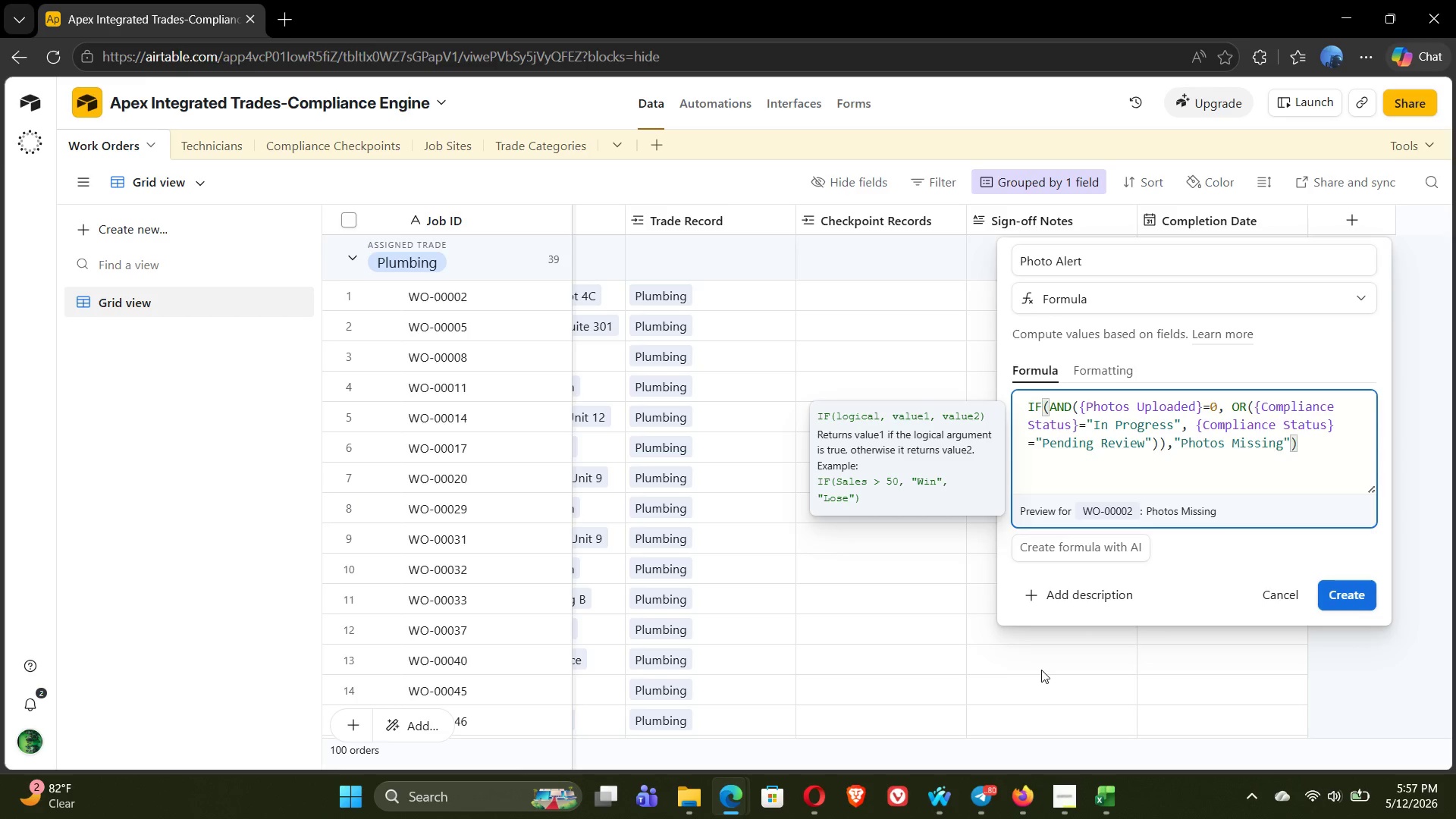 
key(Comma)
 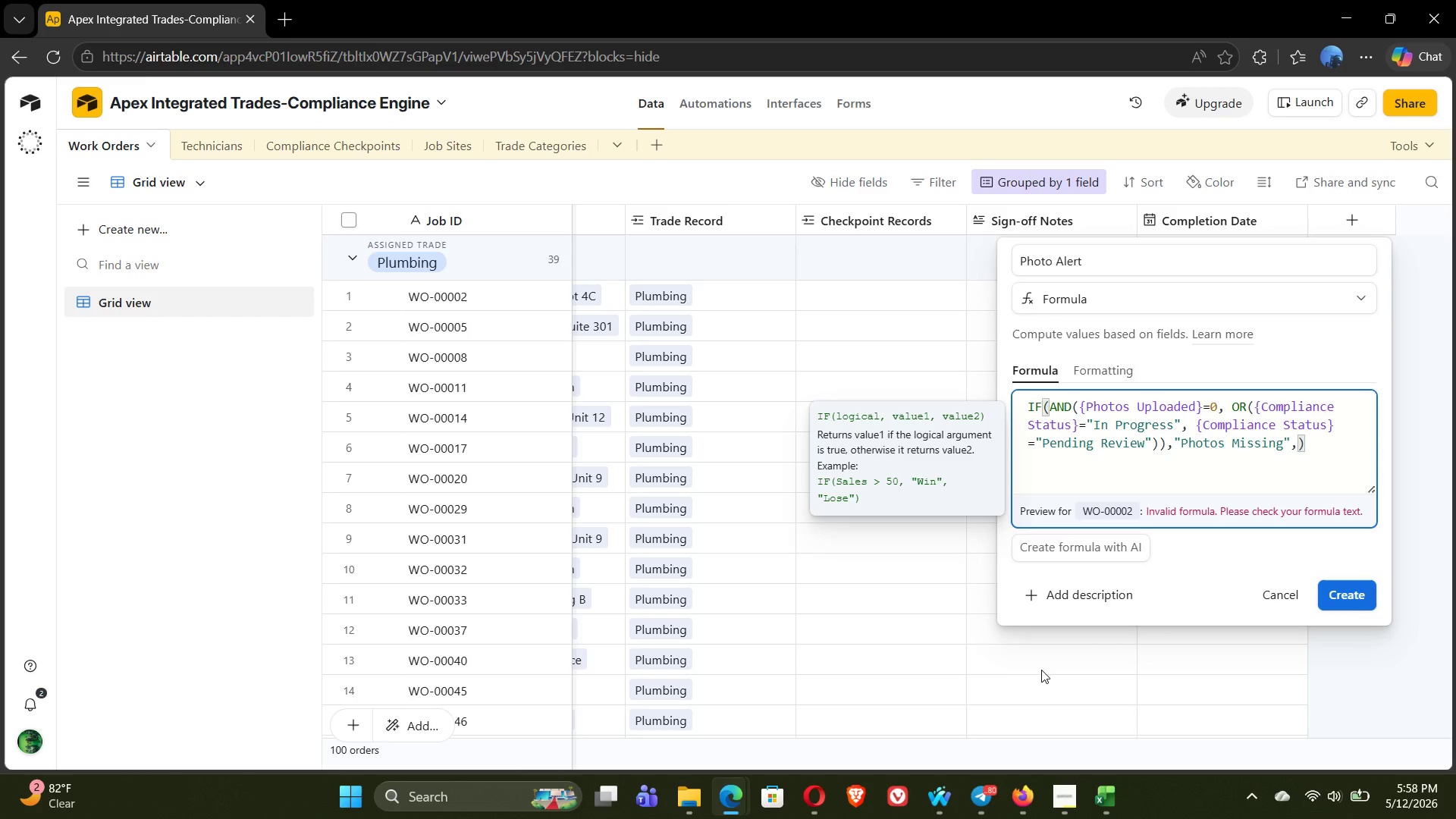 
type(IF()
 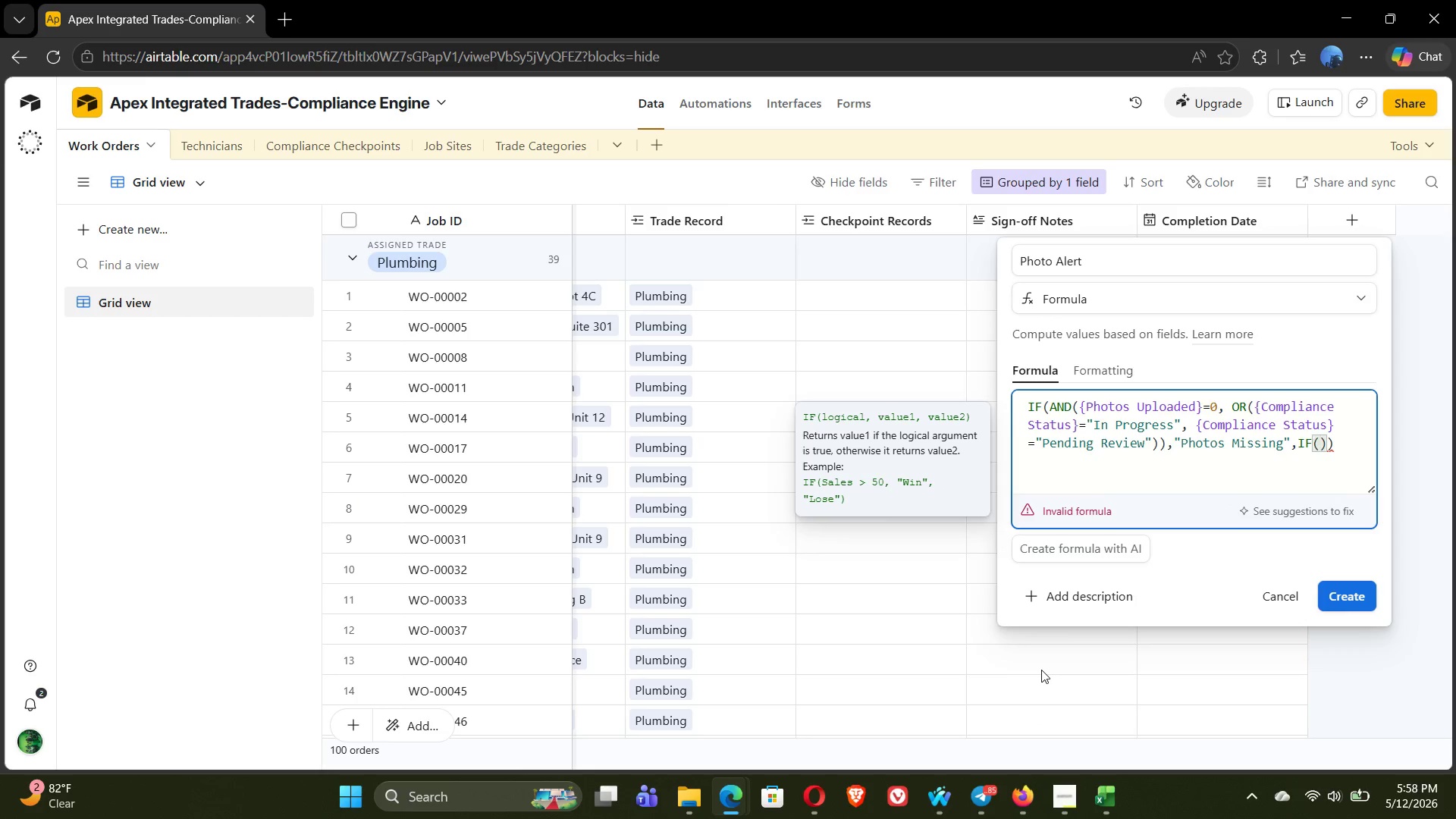 
type({Photos Uploaded)
 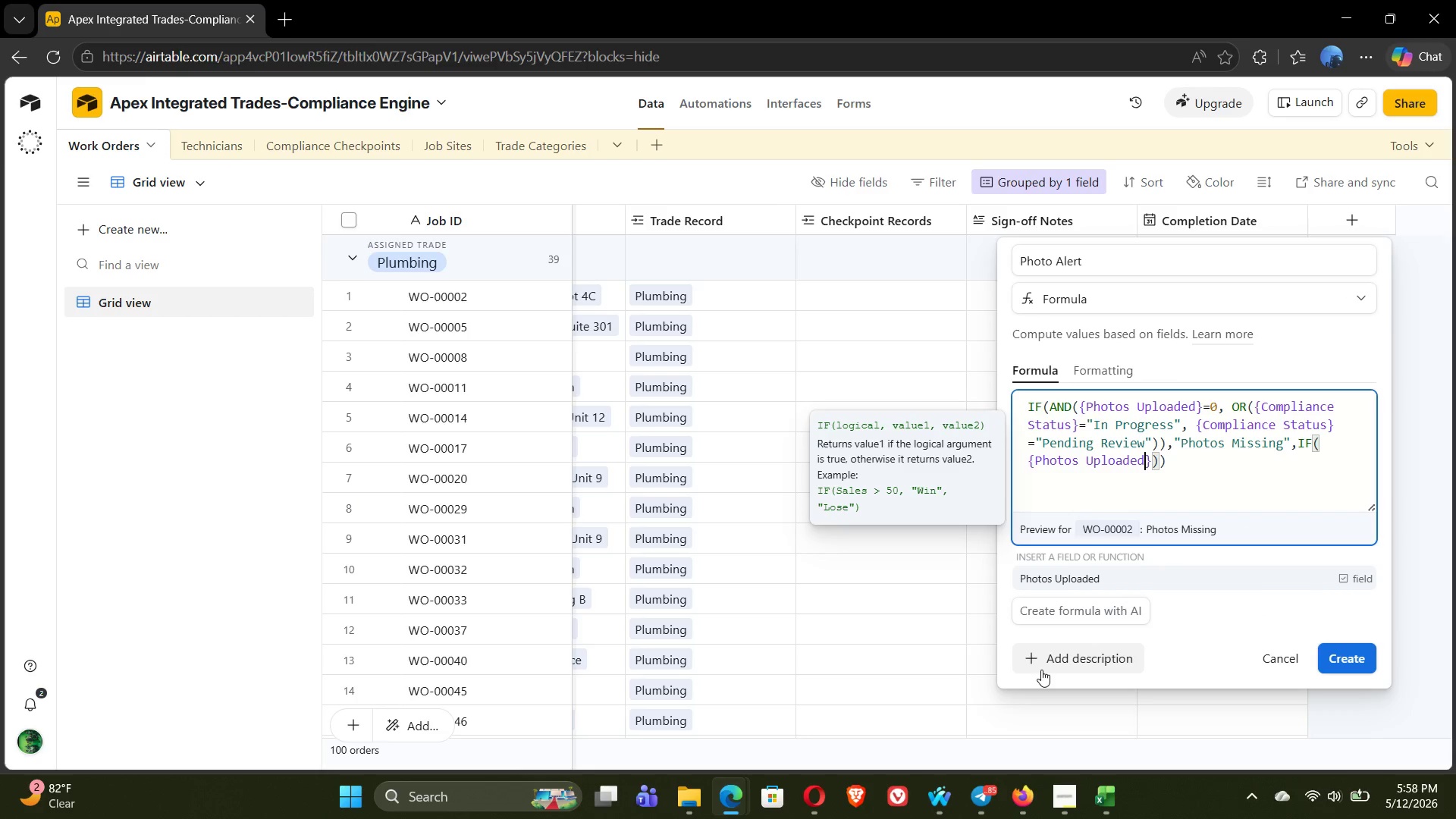 
key(ArrowRight)
 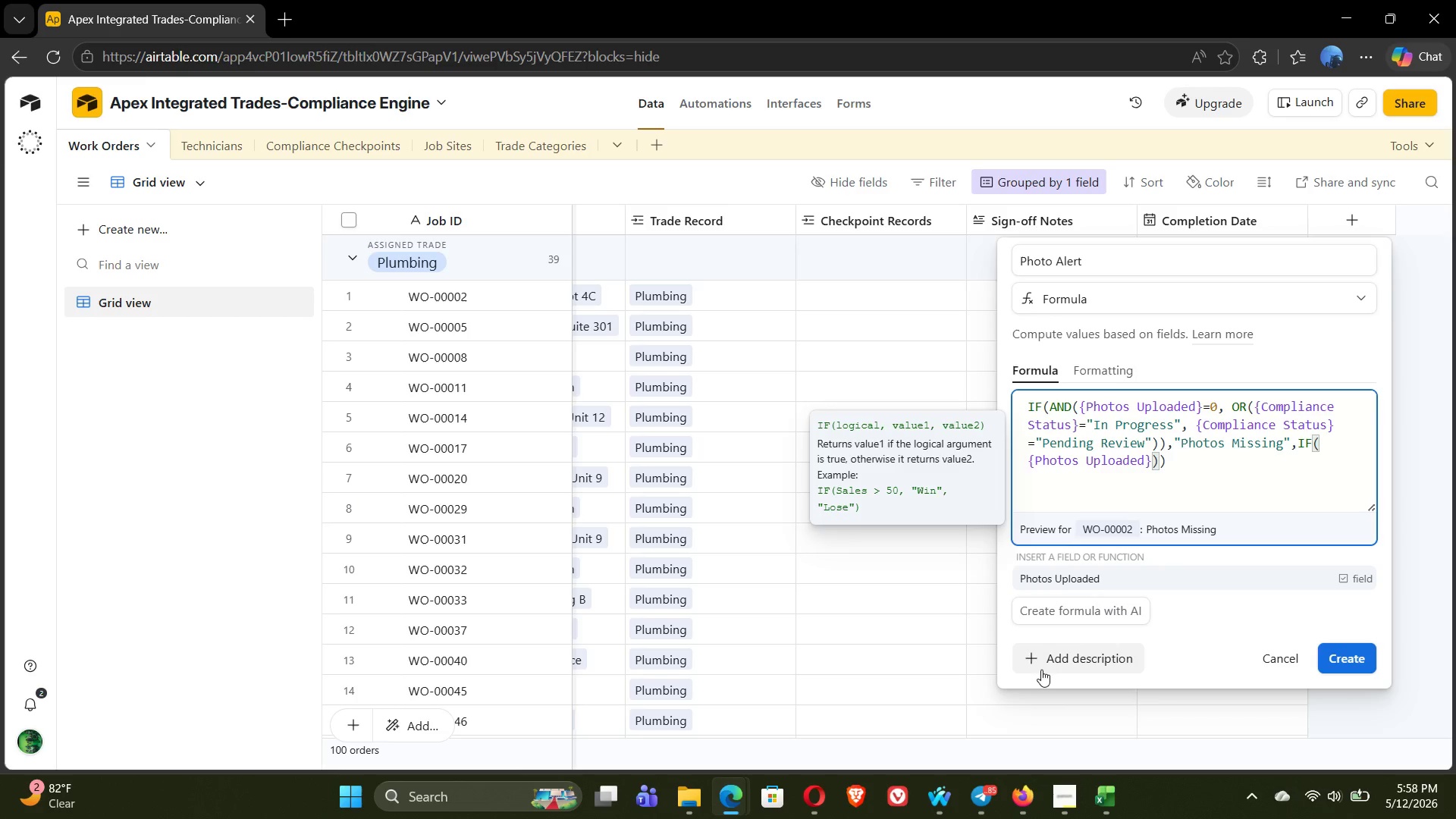 
key(Equal)
 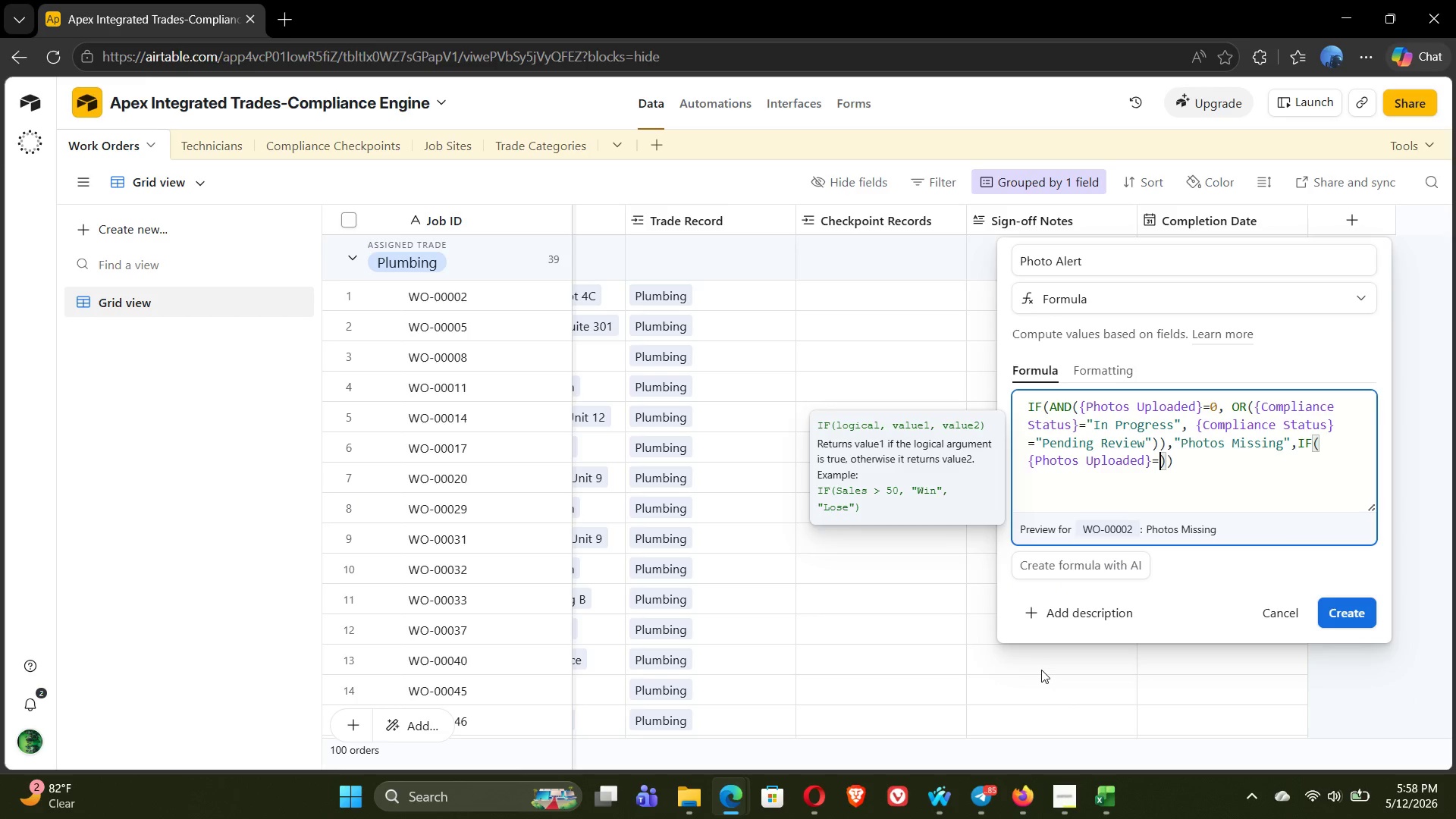 
key(0)
 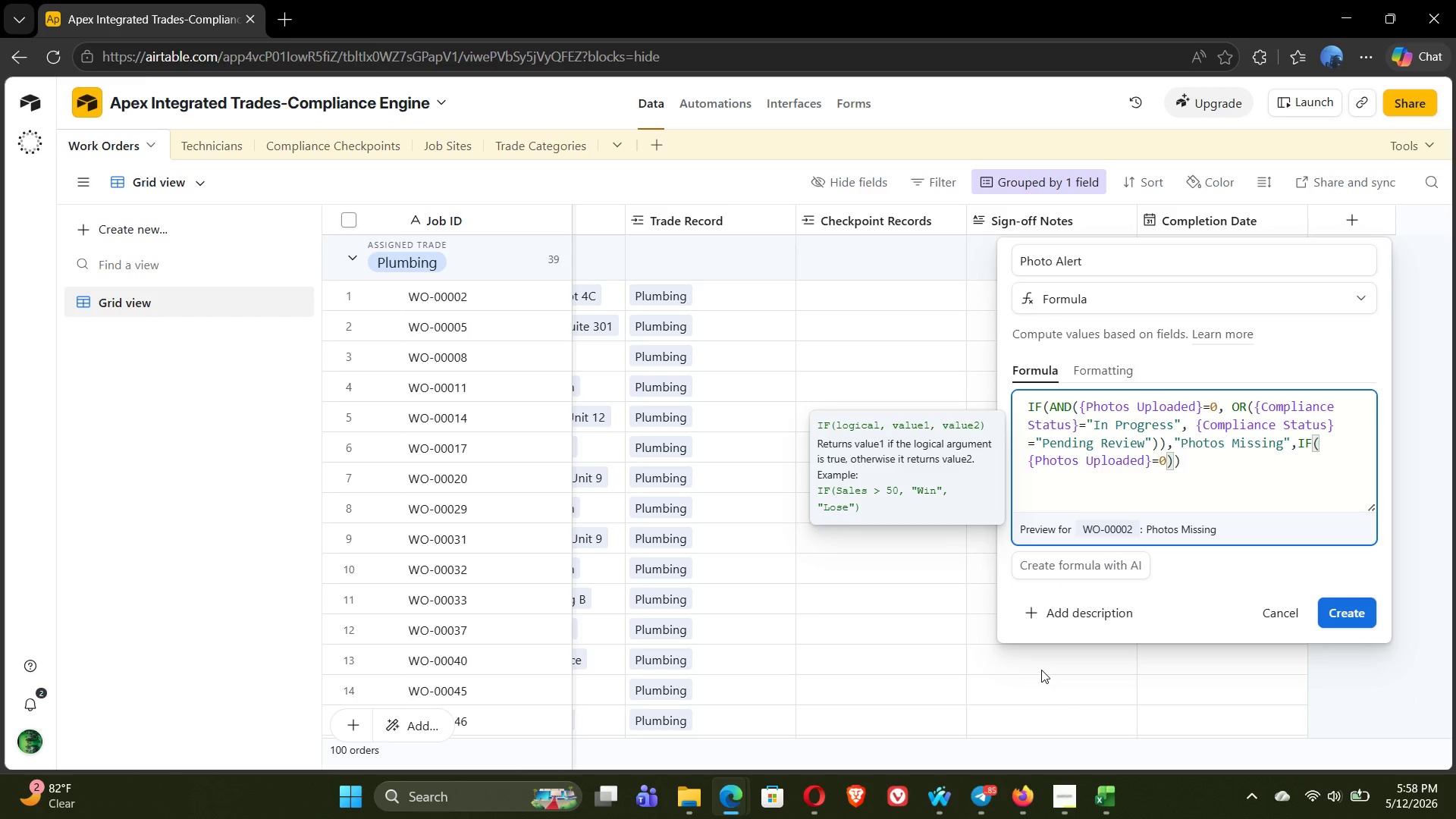 
wait(6.22)
 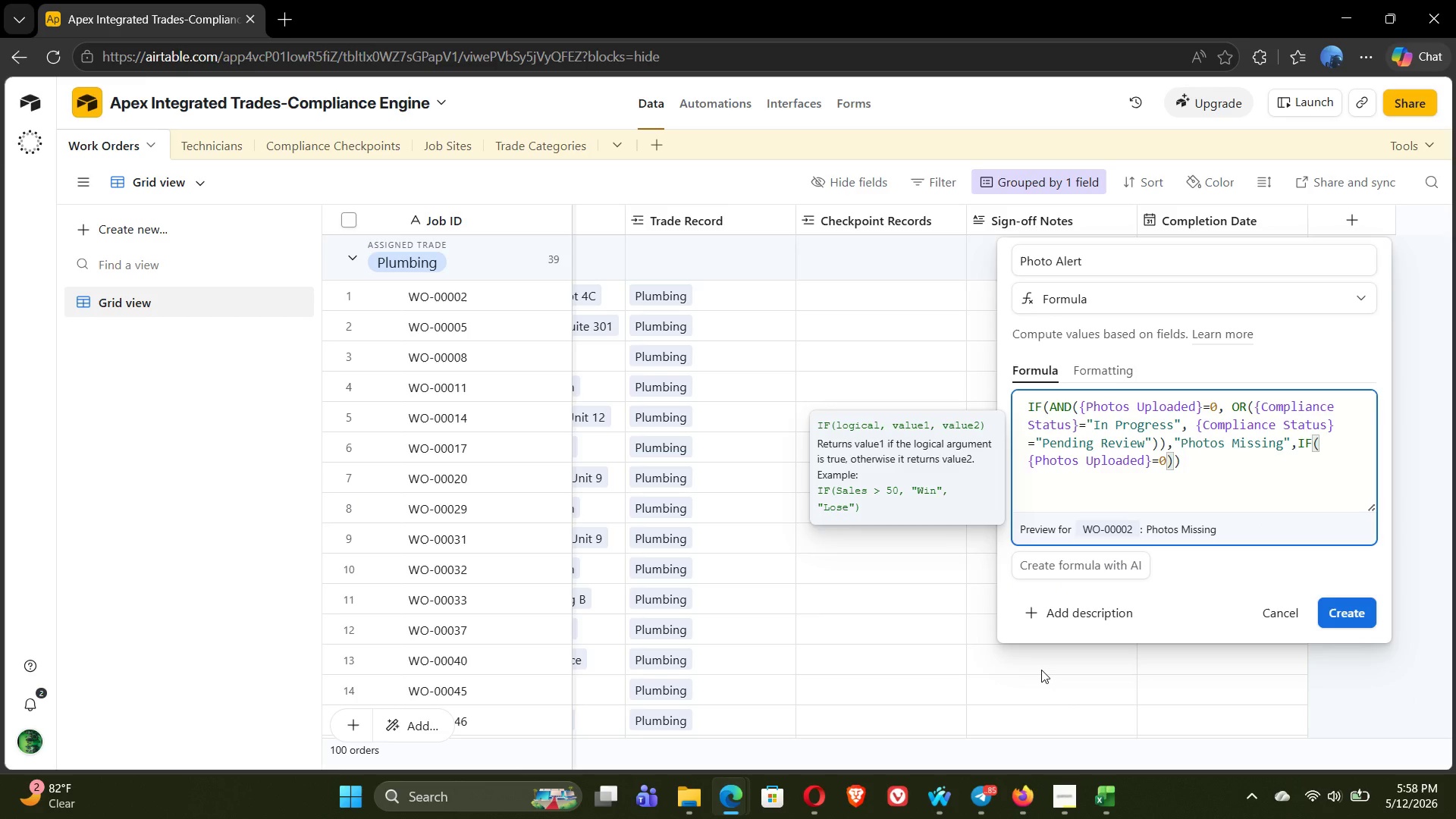 
key(Comma)
 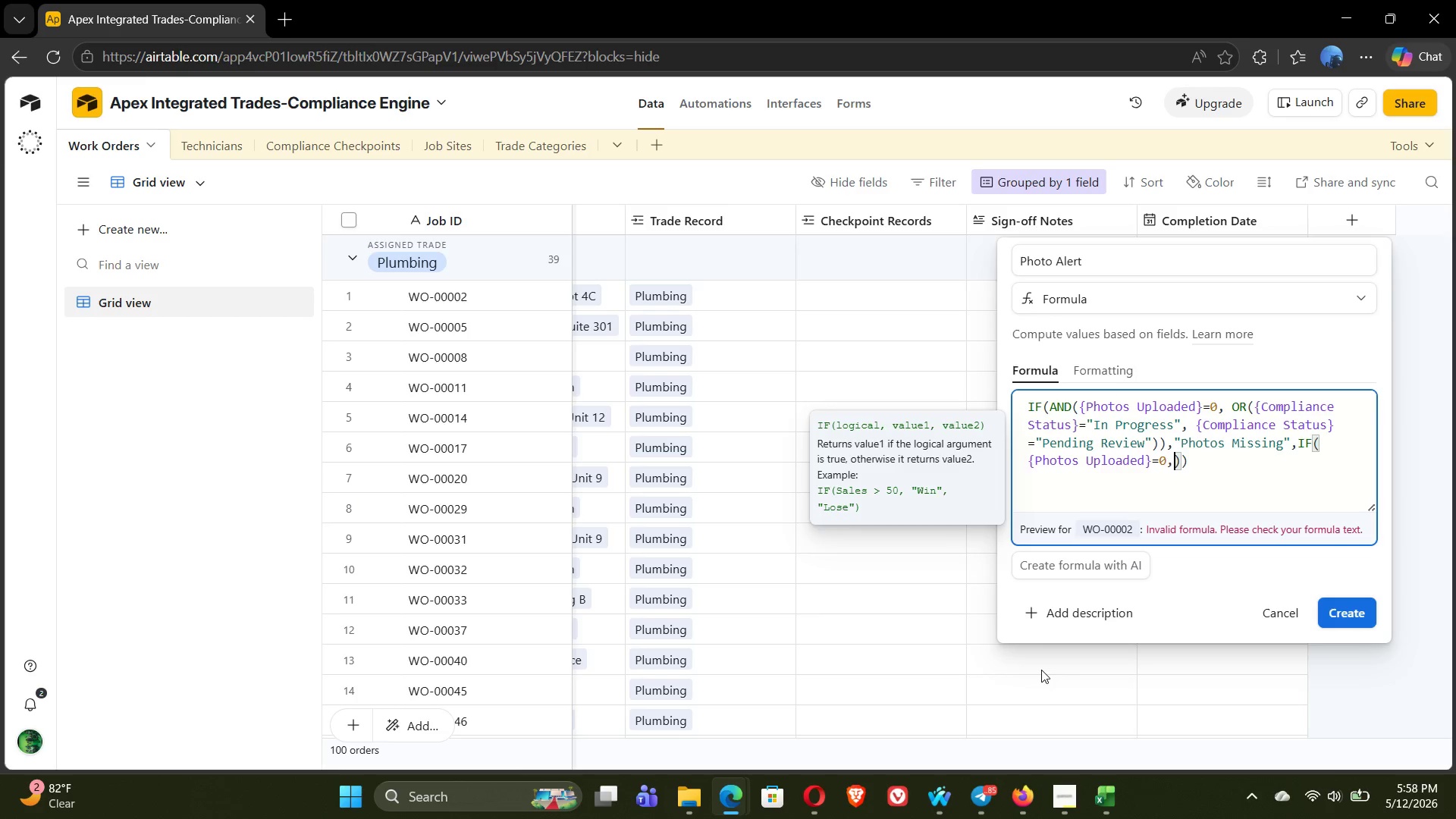 
wait(7.28)
 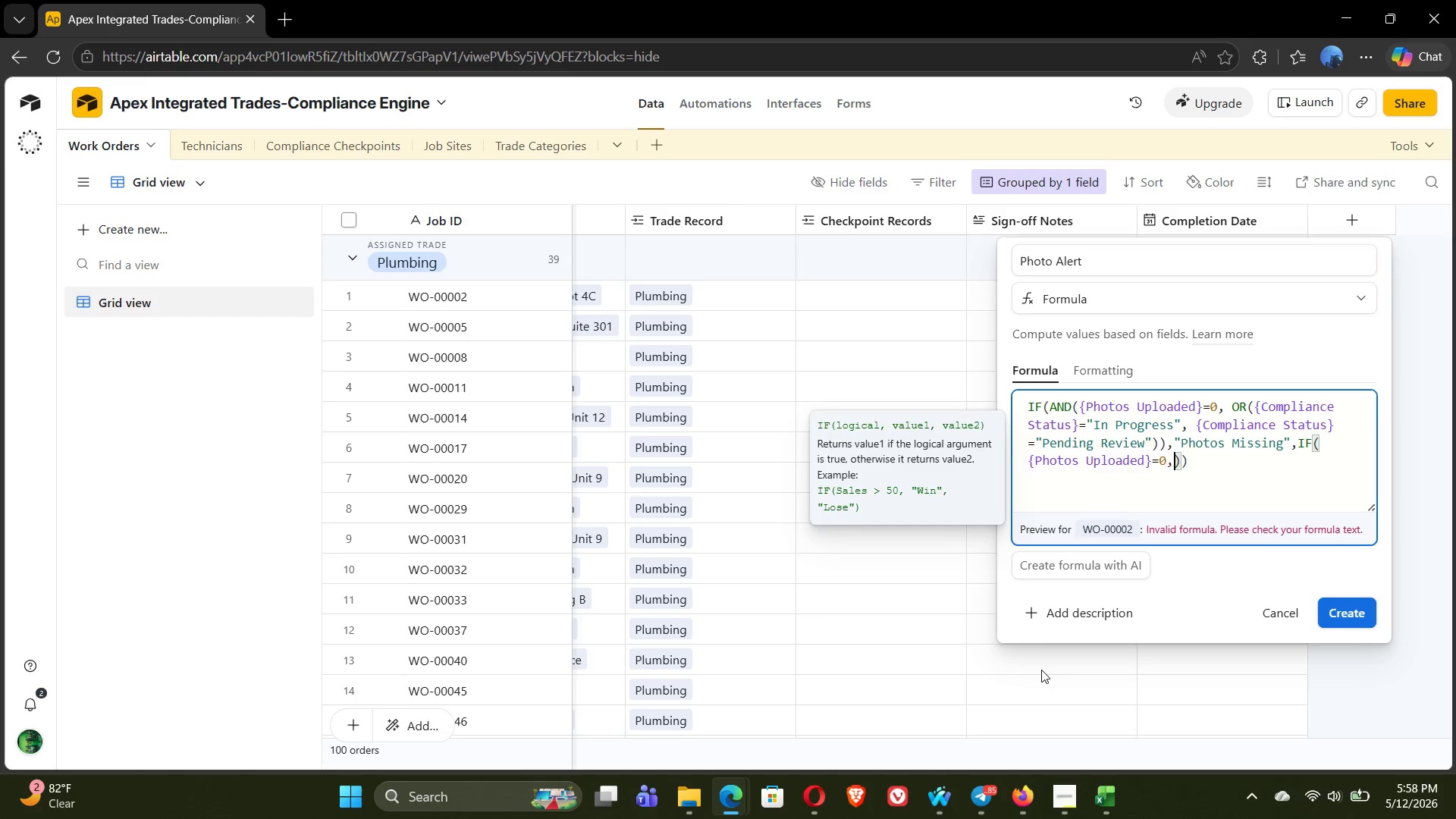 
type("No Photos)
 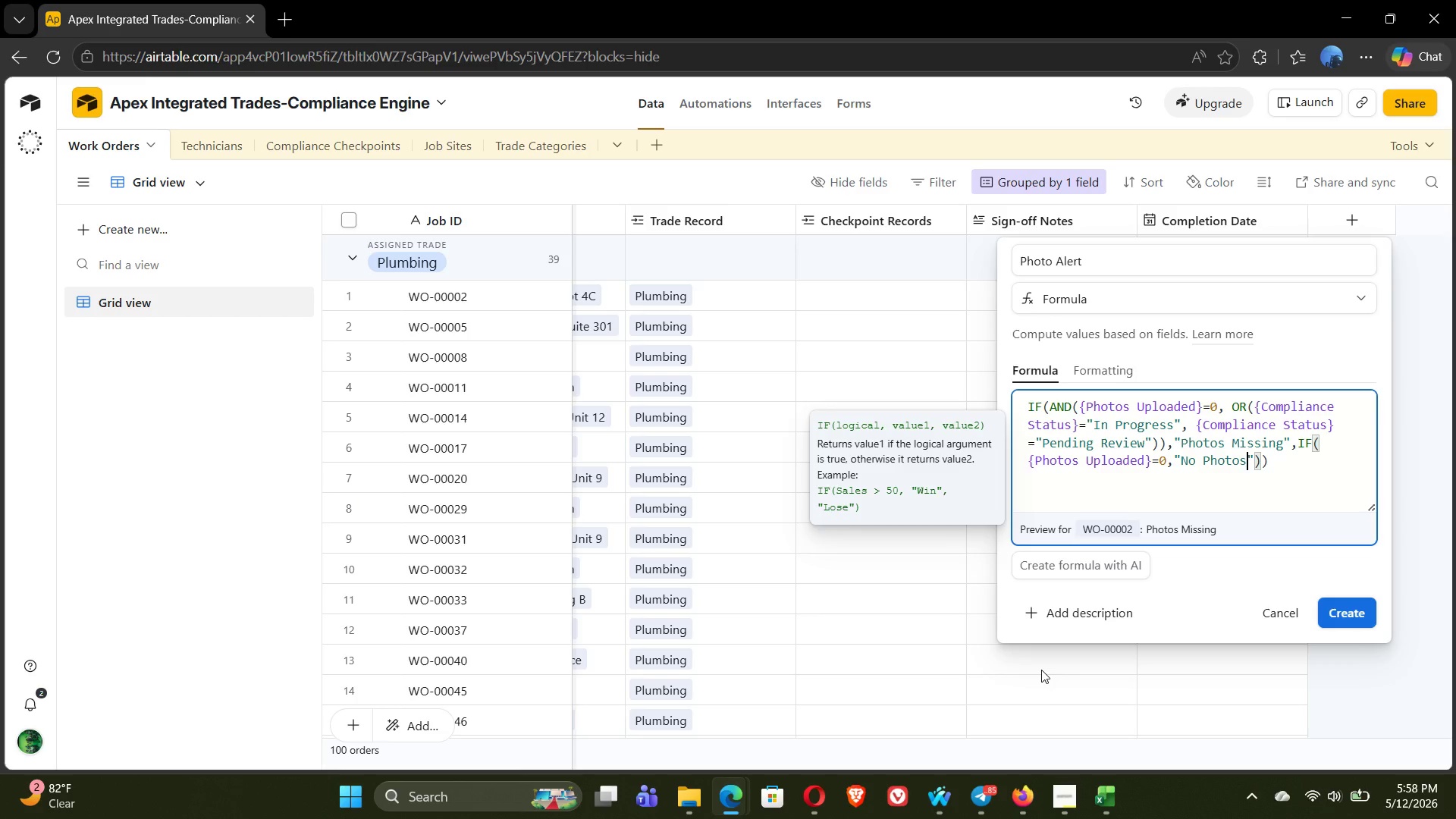 
key(ArrowRight)
 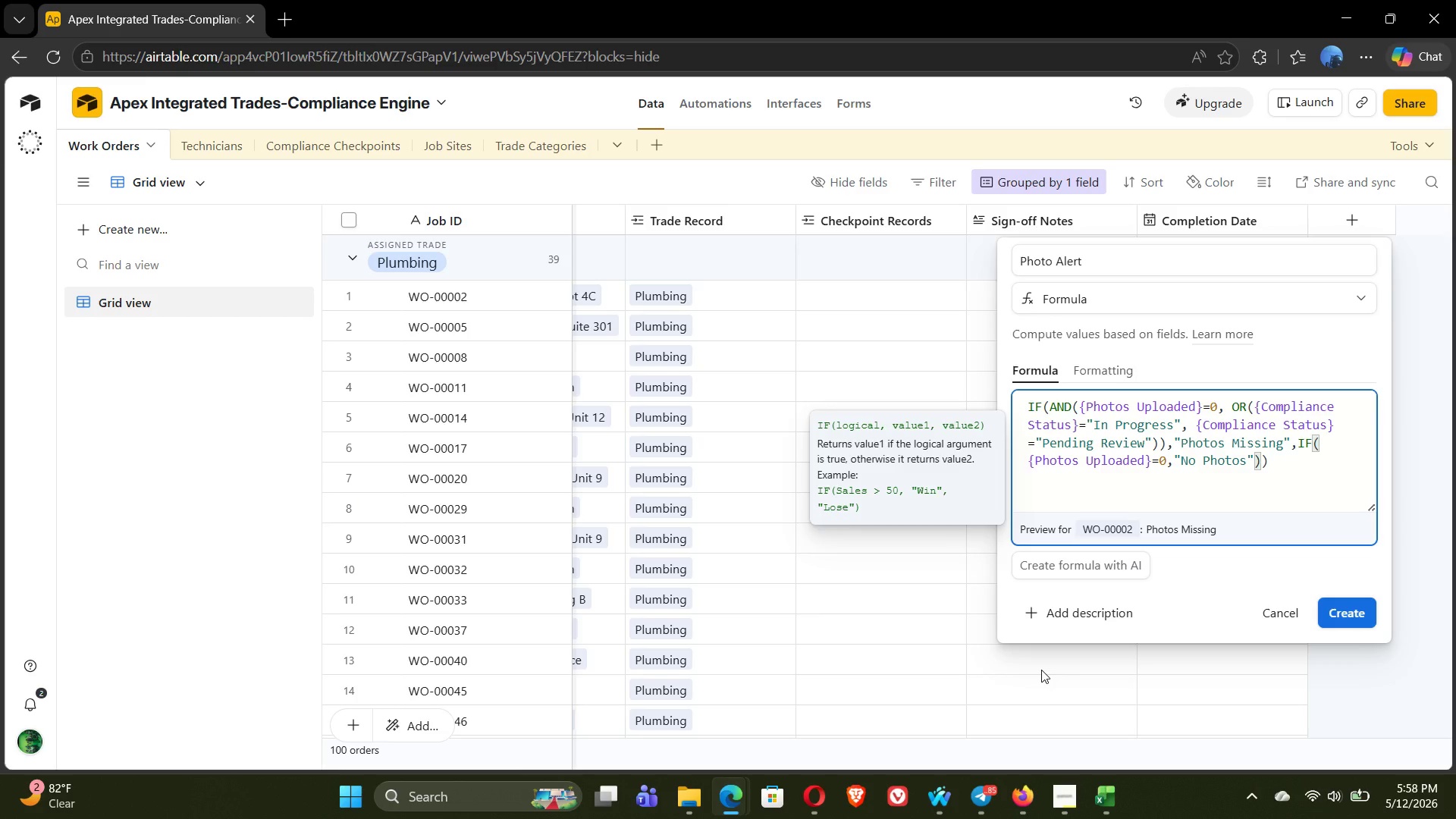 
type(, )
key(Backspace)
type("Photos OK)
 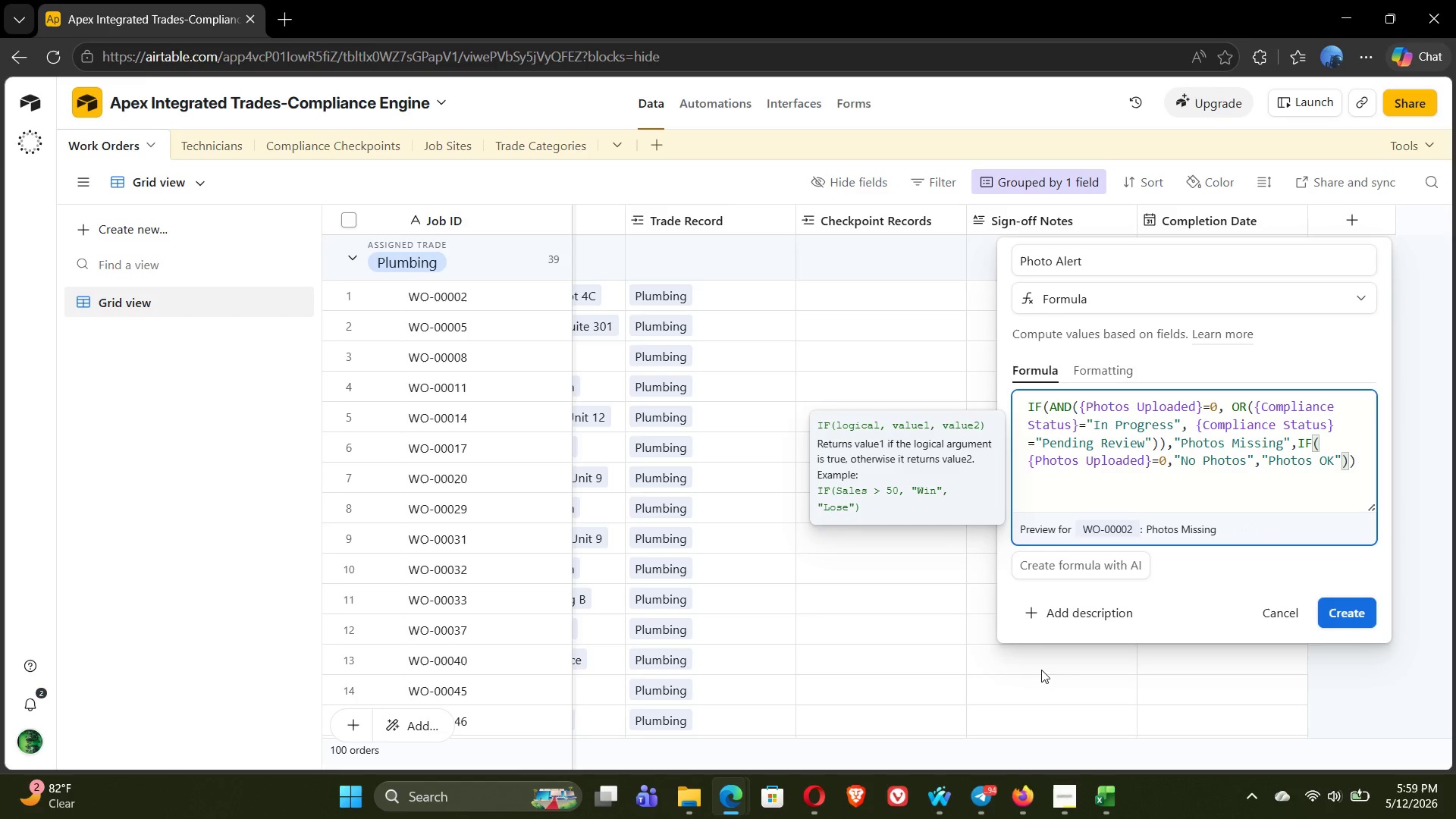 
wait(5.7)
 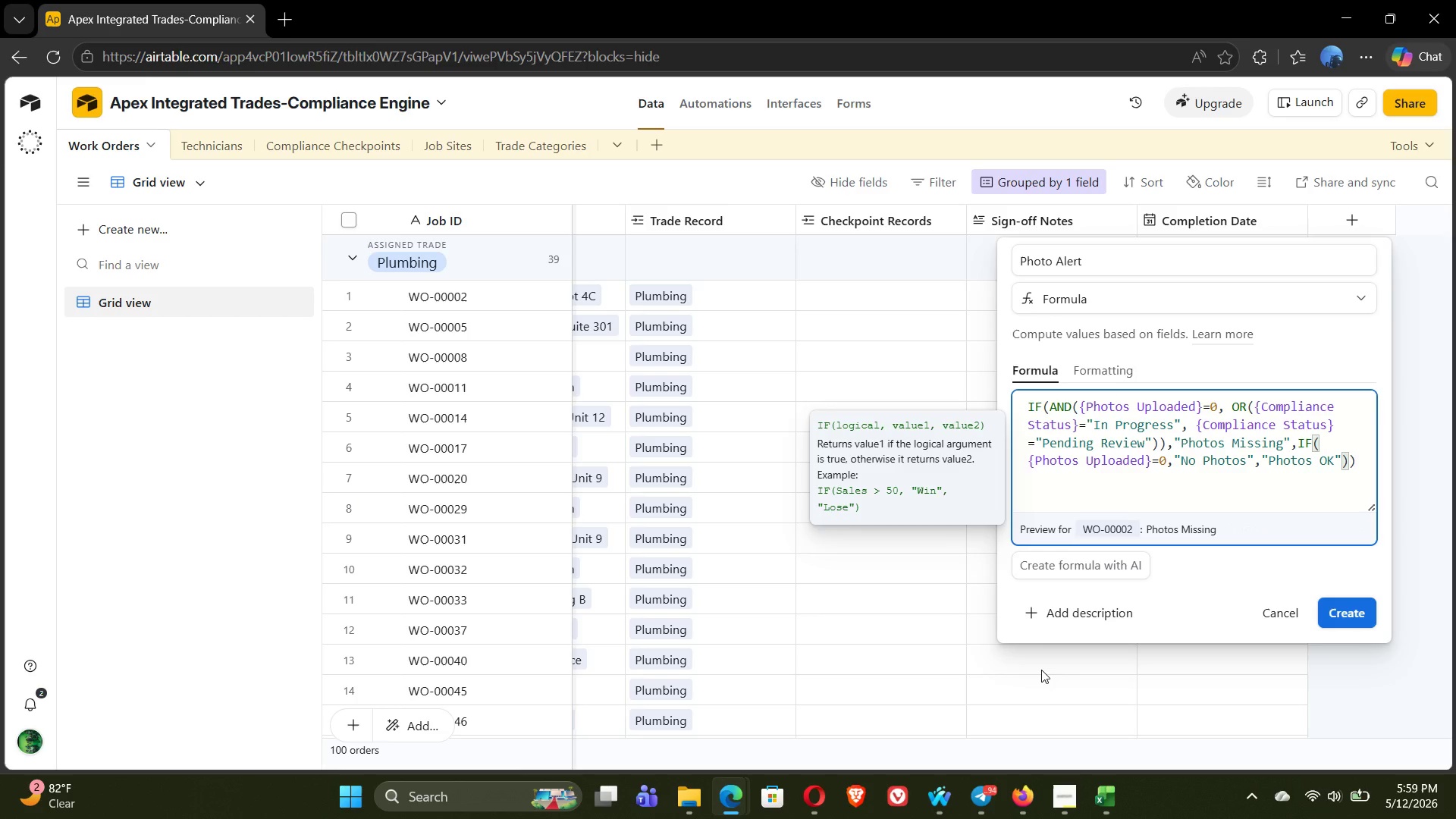 
left_click([1345, 618])
 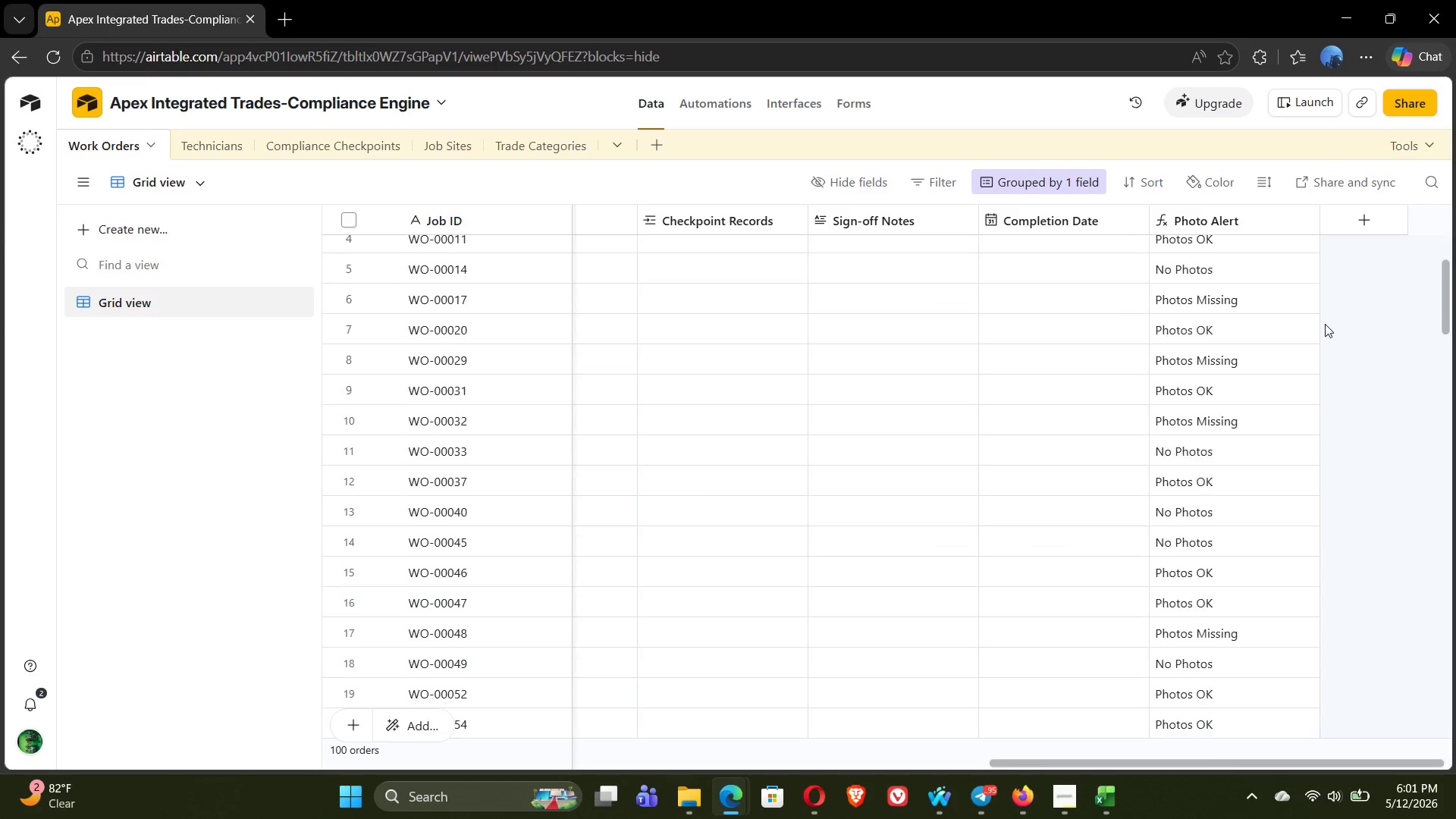 
wait(147.92)
 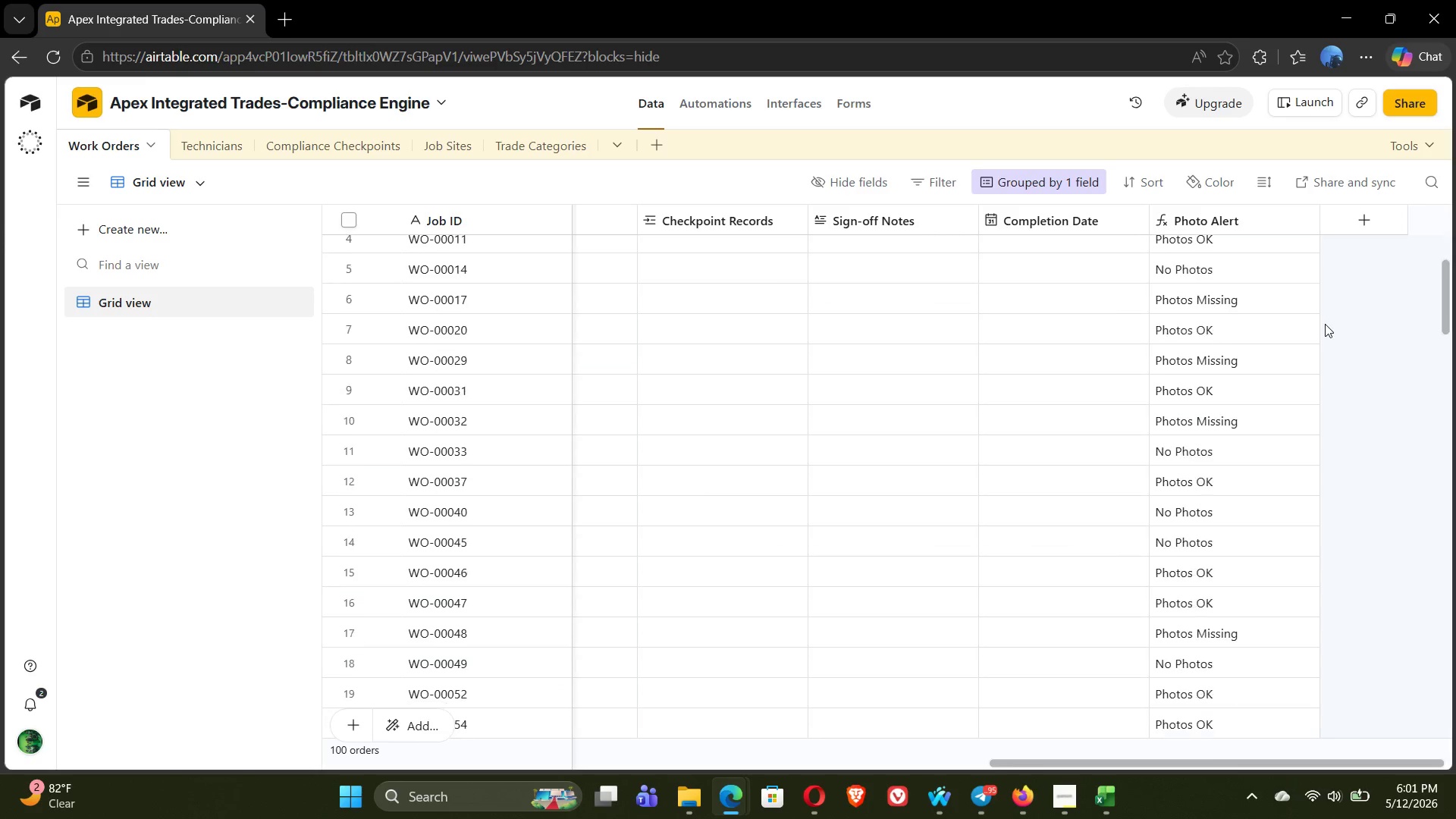 
left_click([1366, 208])
 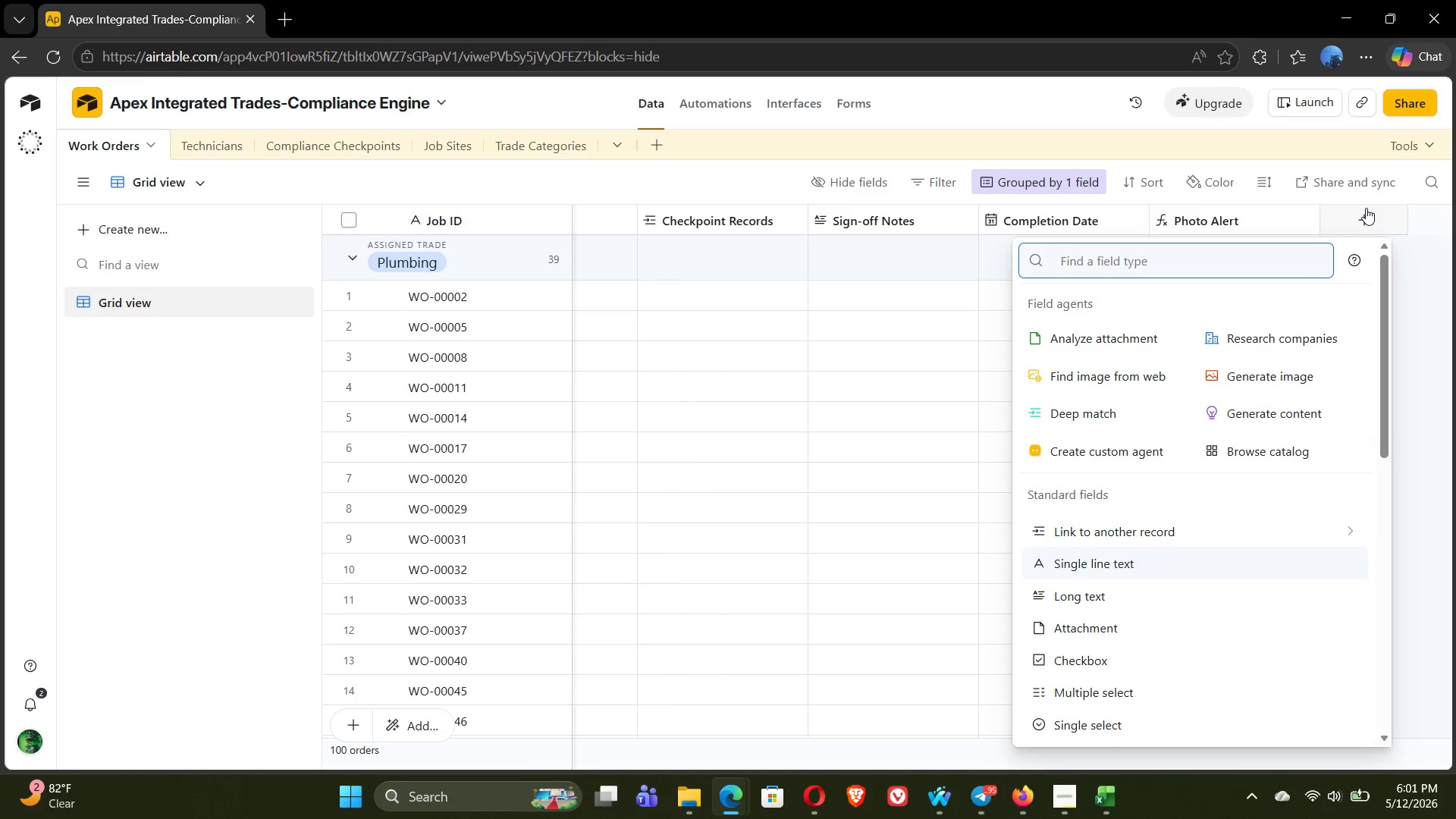 
type(FOR)
 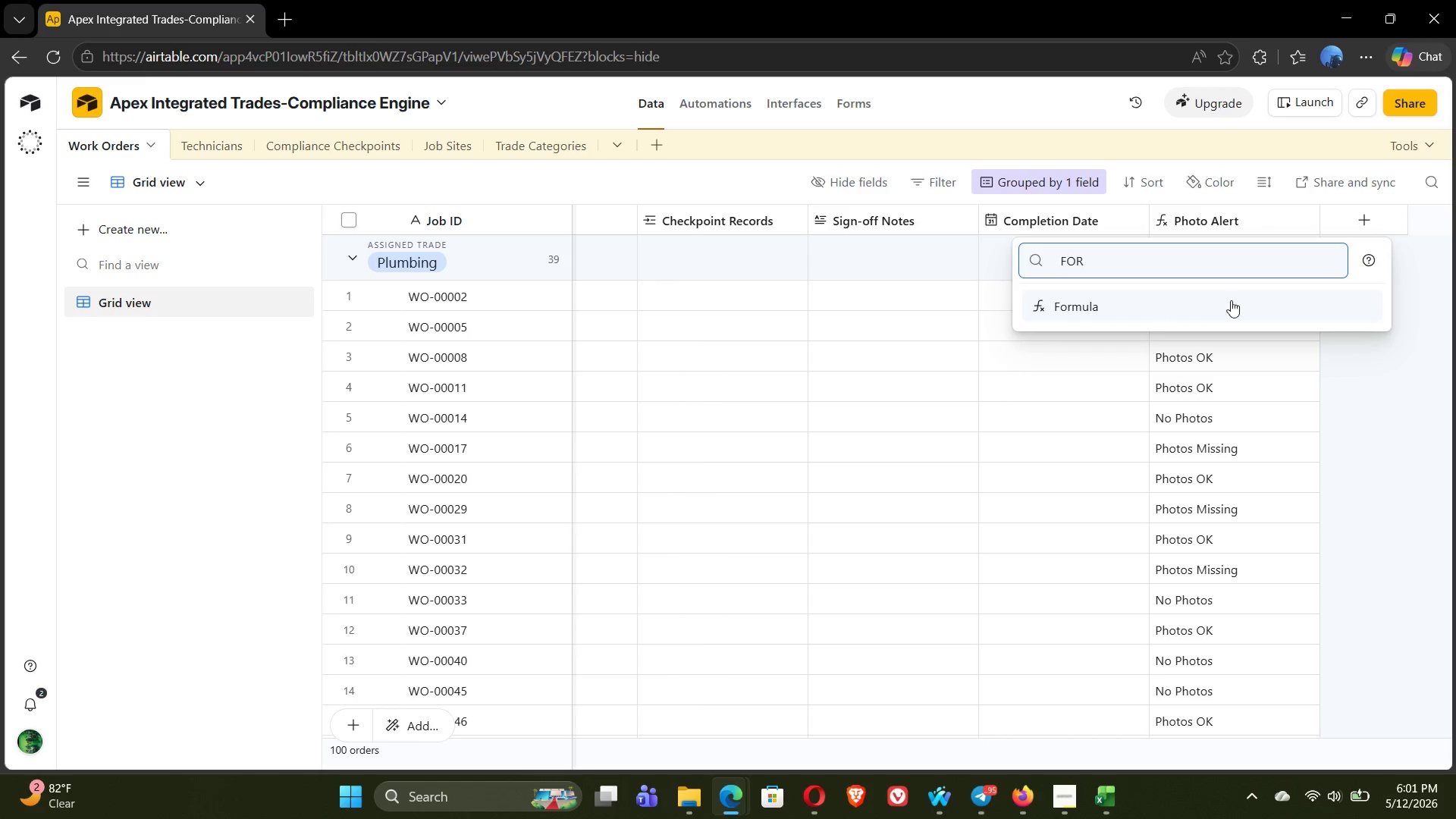 
left_click([1191, 312])
 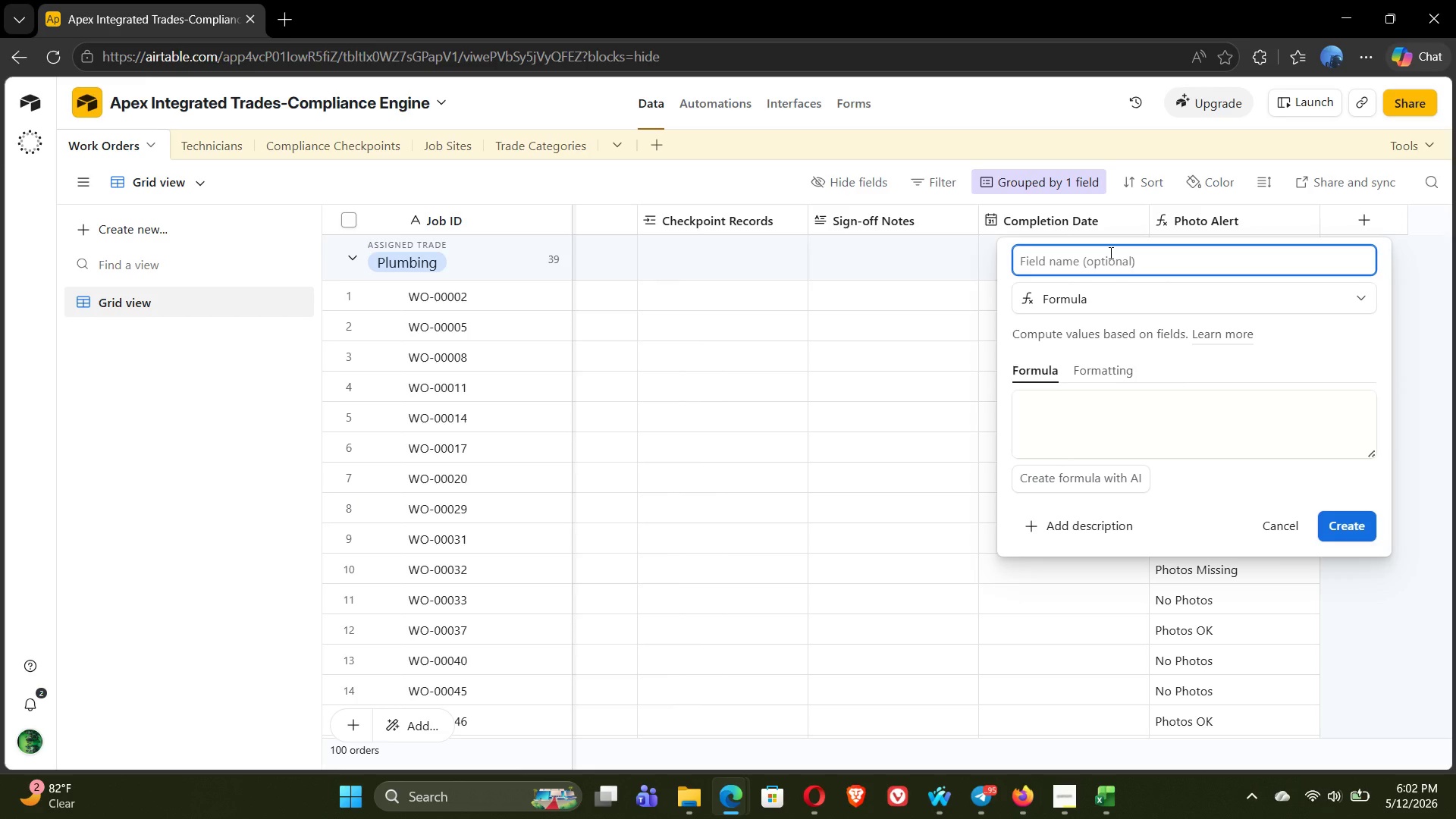 
wait(38.94)
 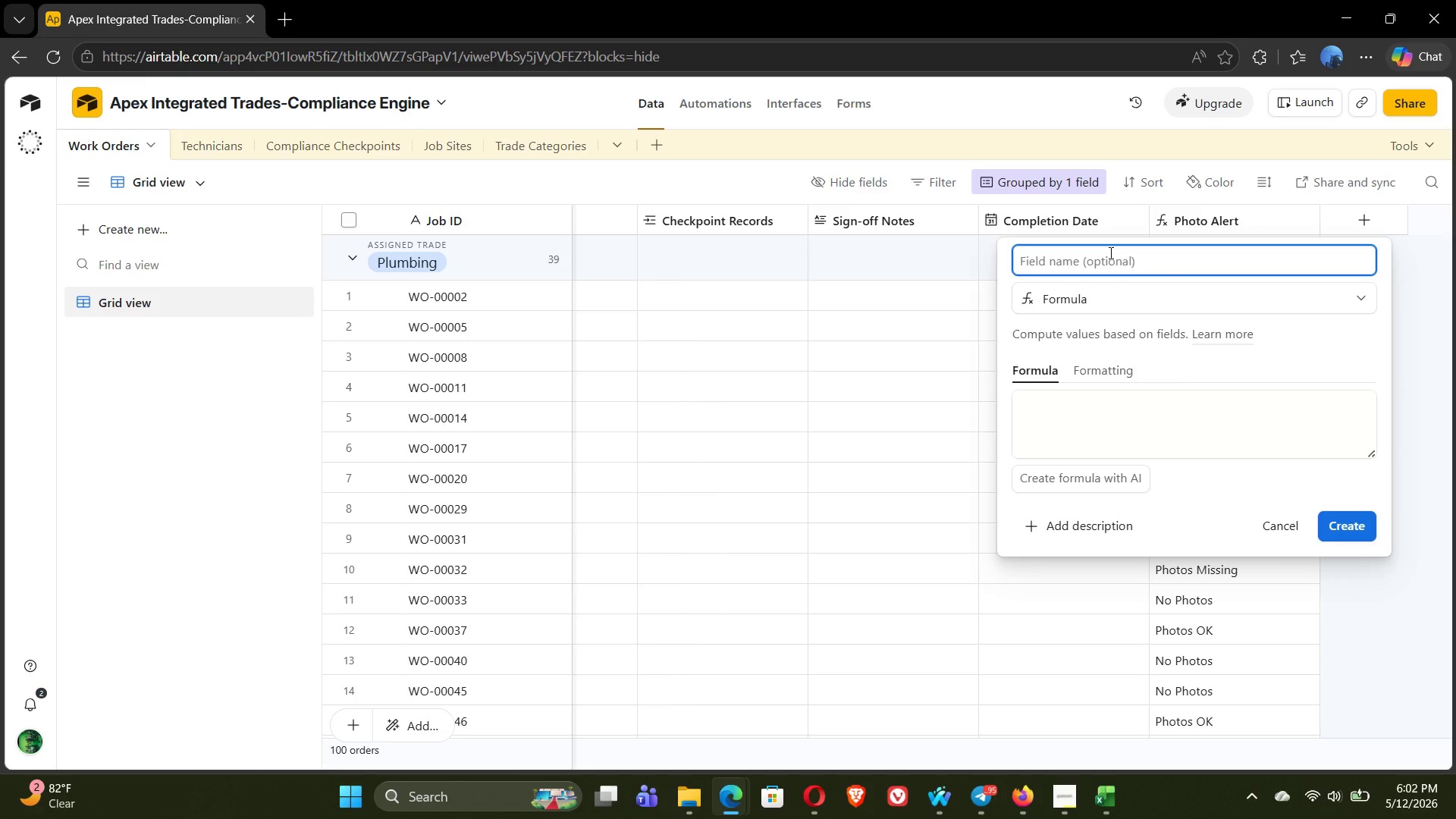 
key(CapsLock)
 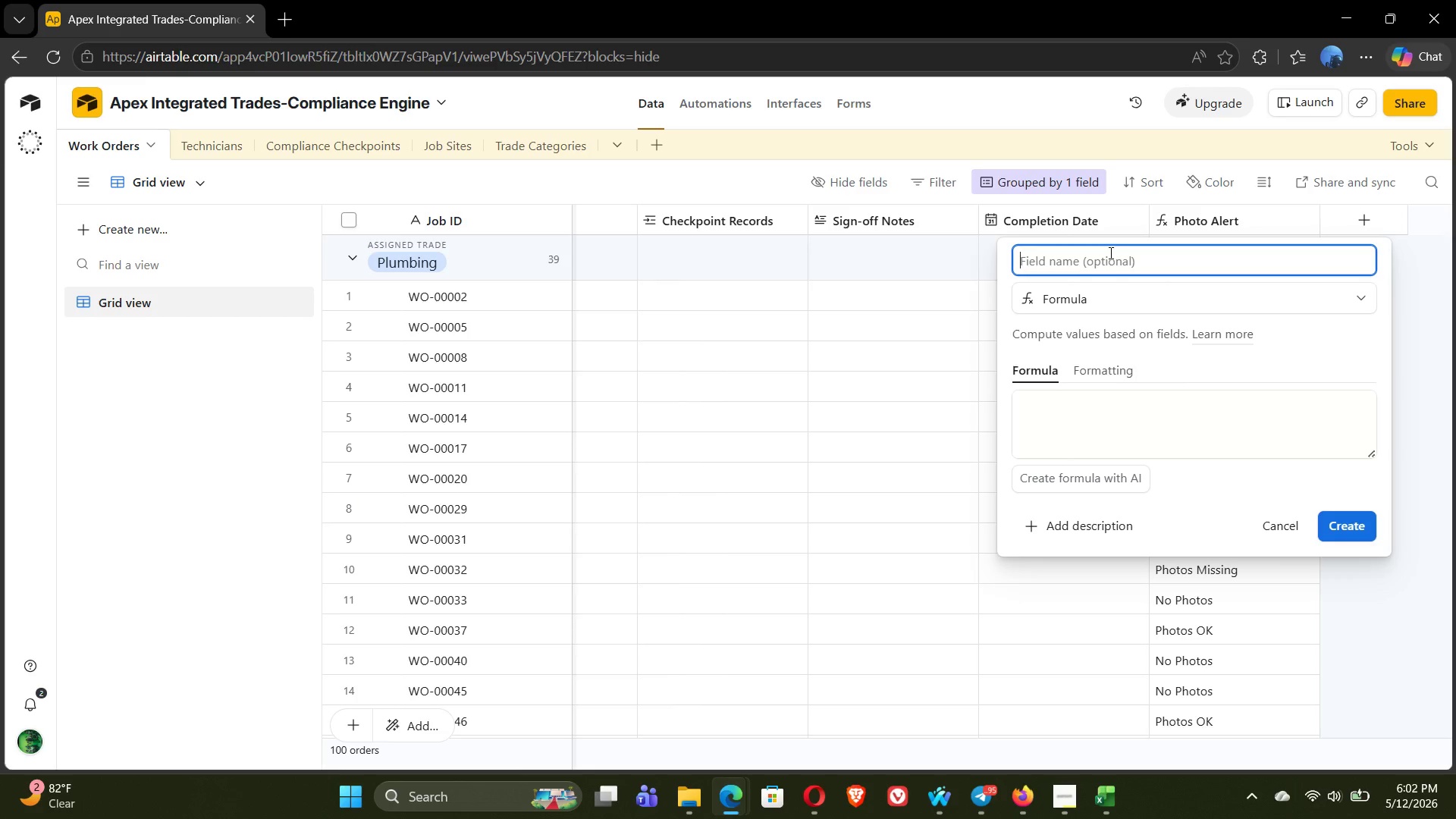 
key(CapsLock)
 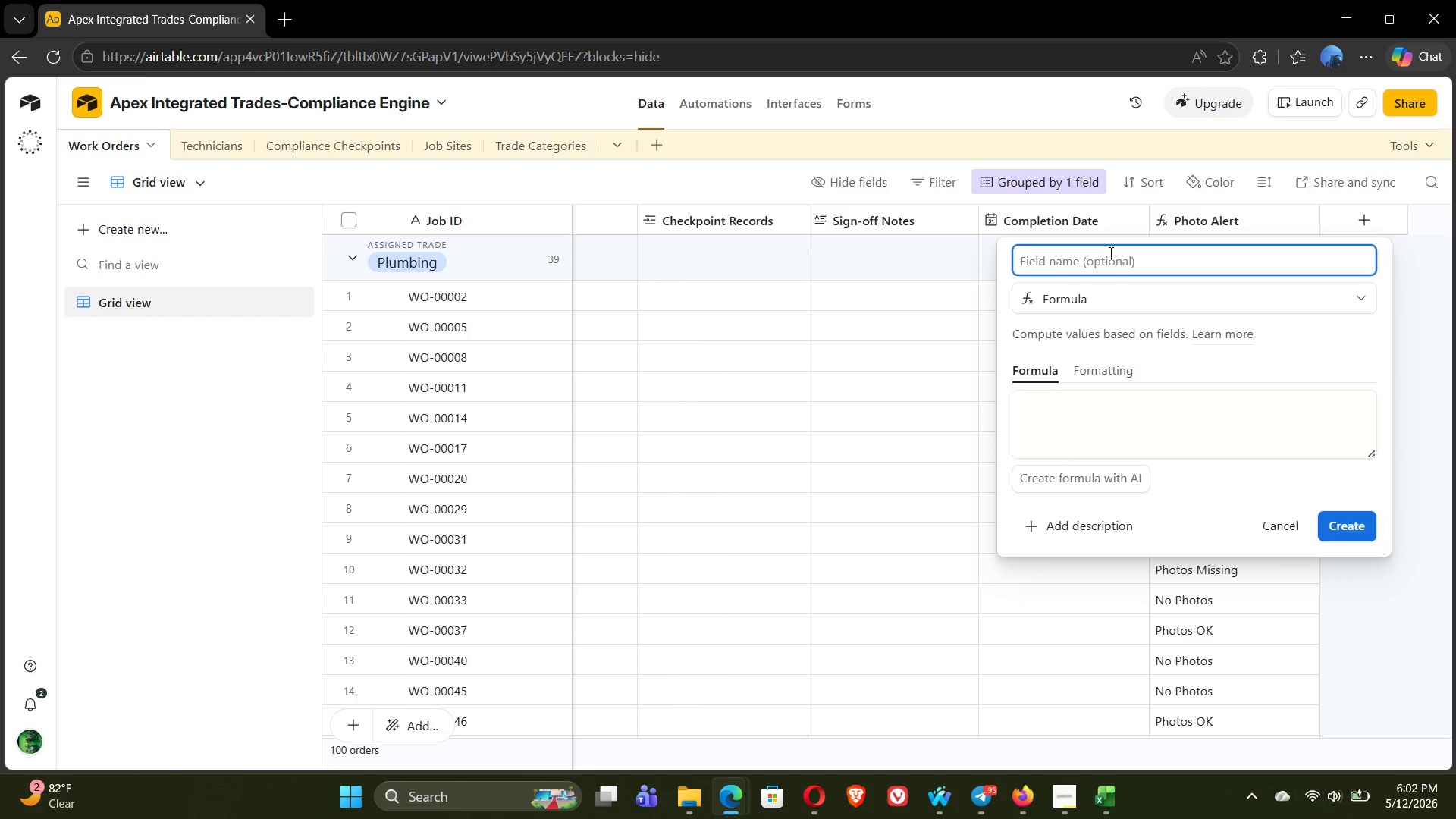 
key(A)
 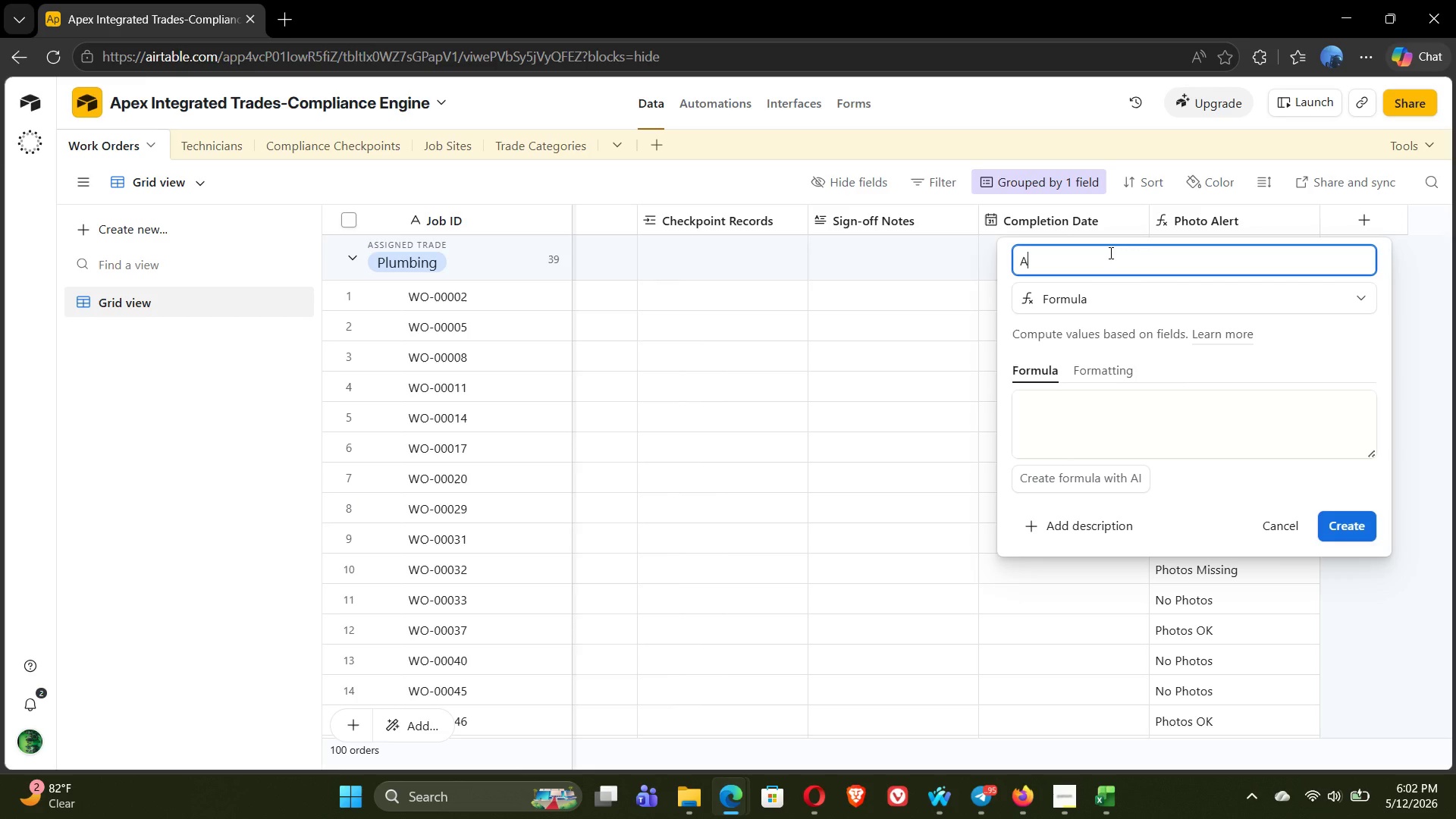 
key(CapsLock)
 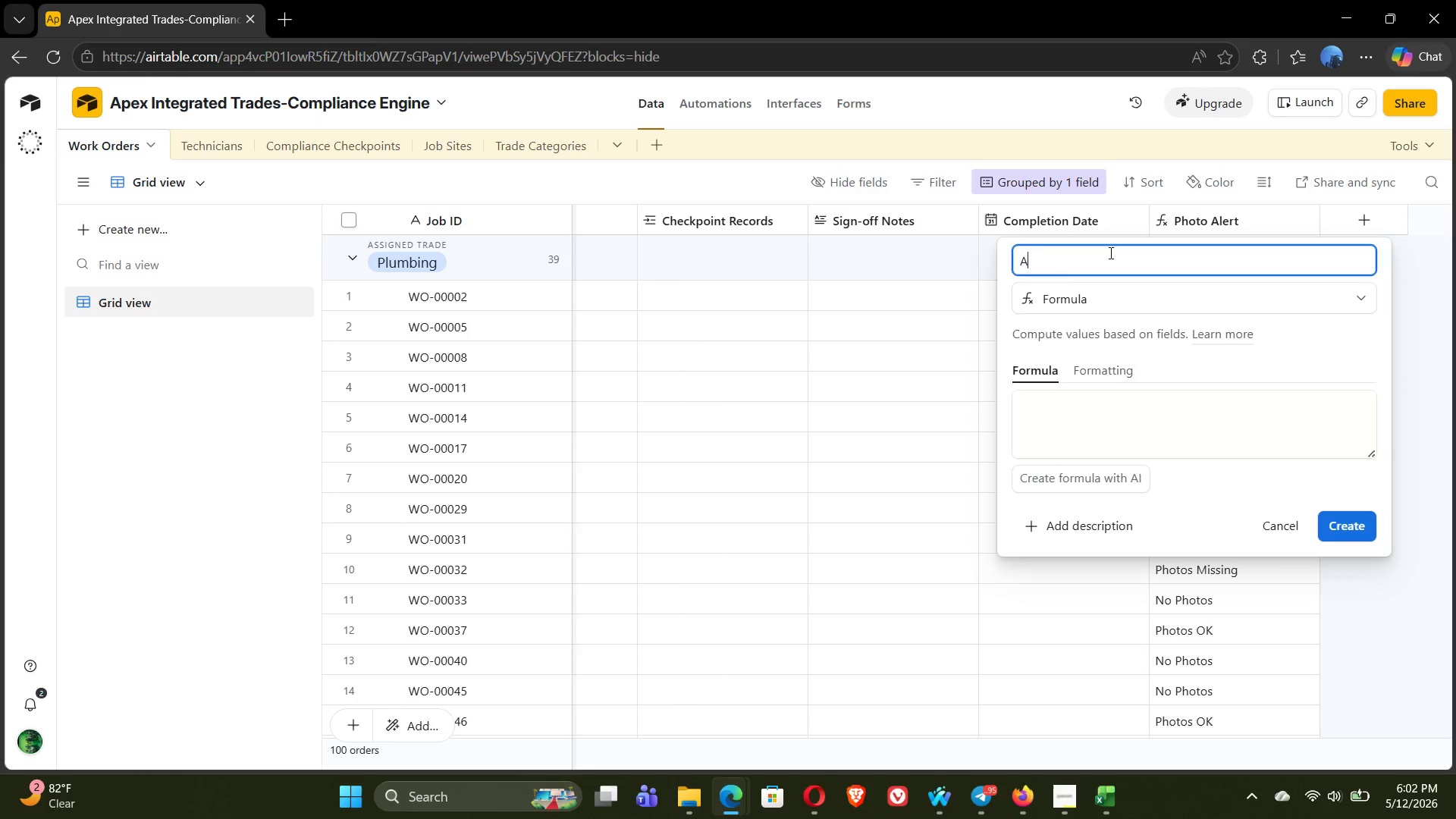 
wait(14.73)
 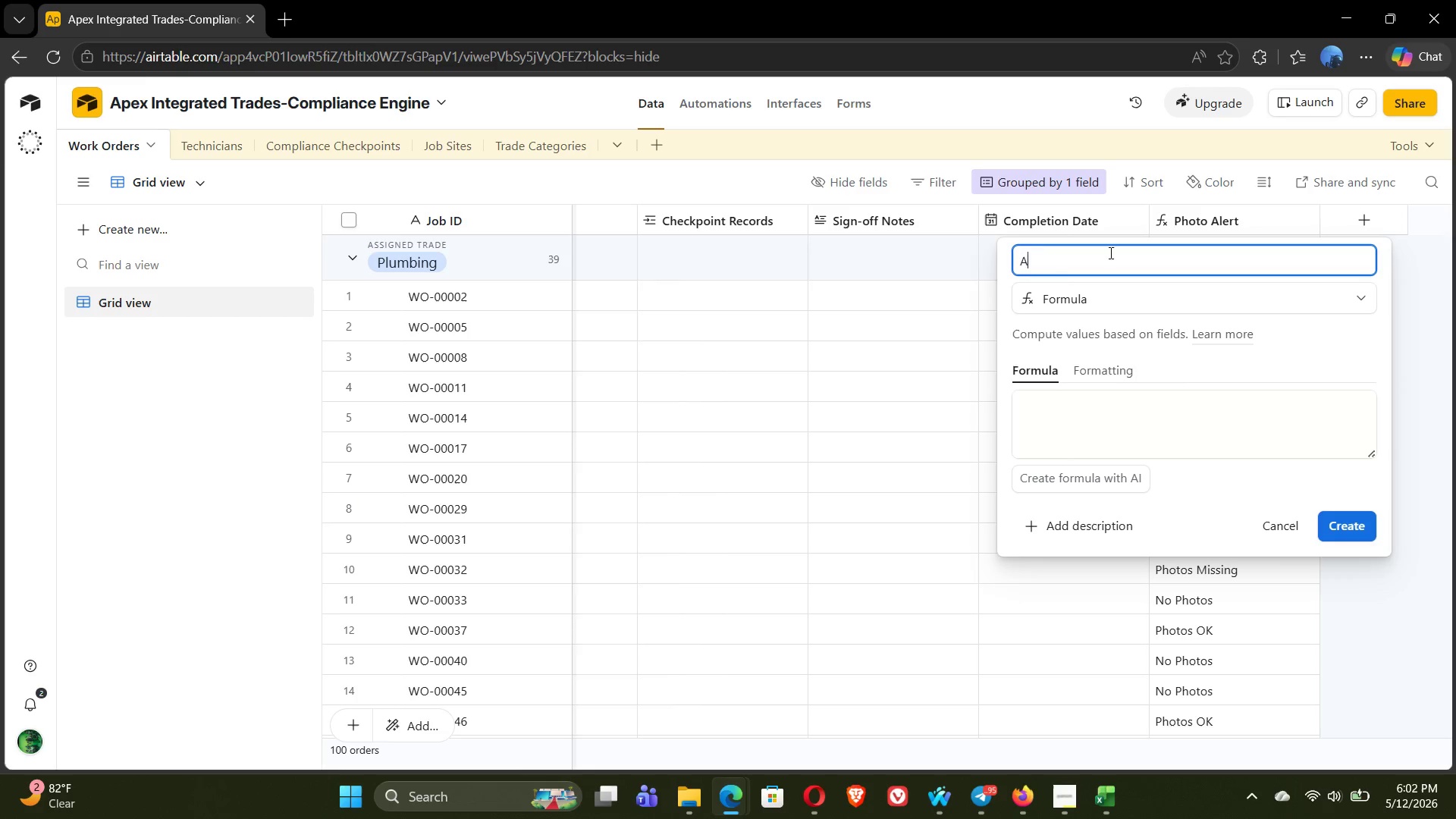 
type(utp)
key(Backspace)
type(o Compliance Check)
 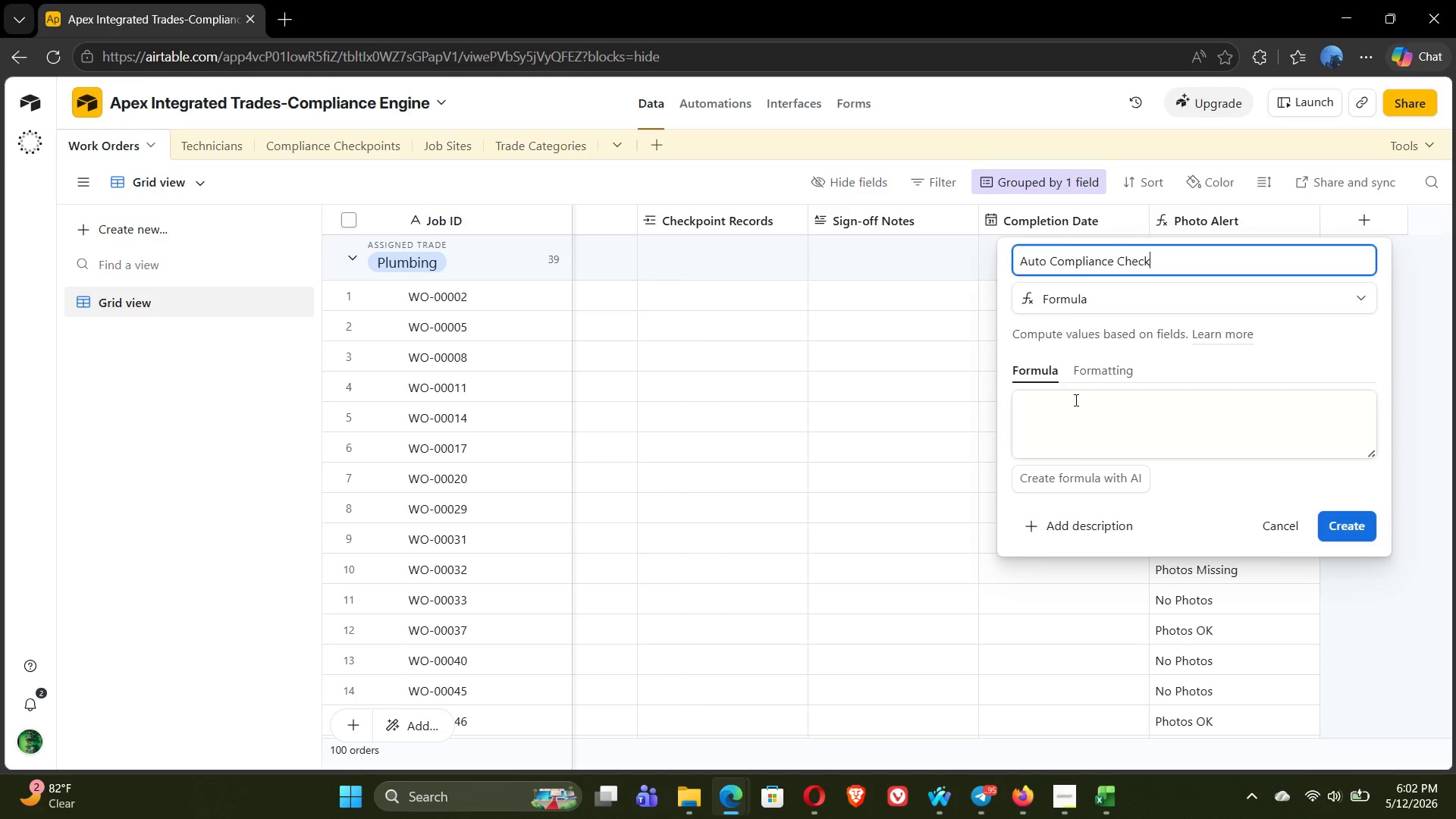 
left_click([1068, 381])
 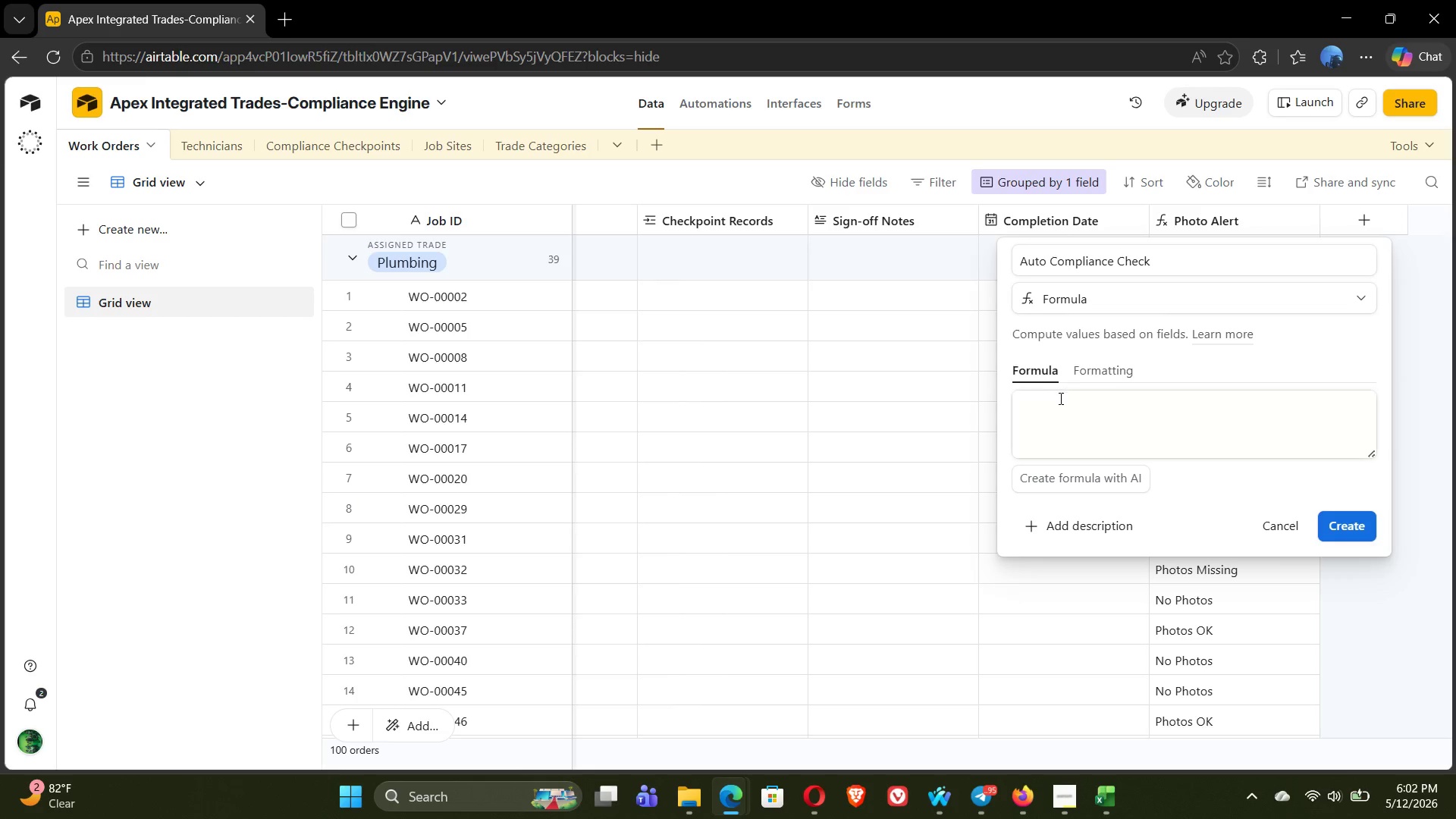 
left_click([1059, 398])
 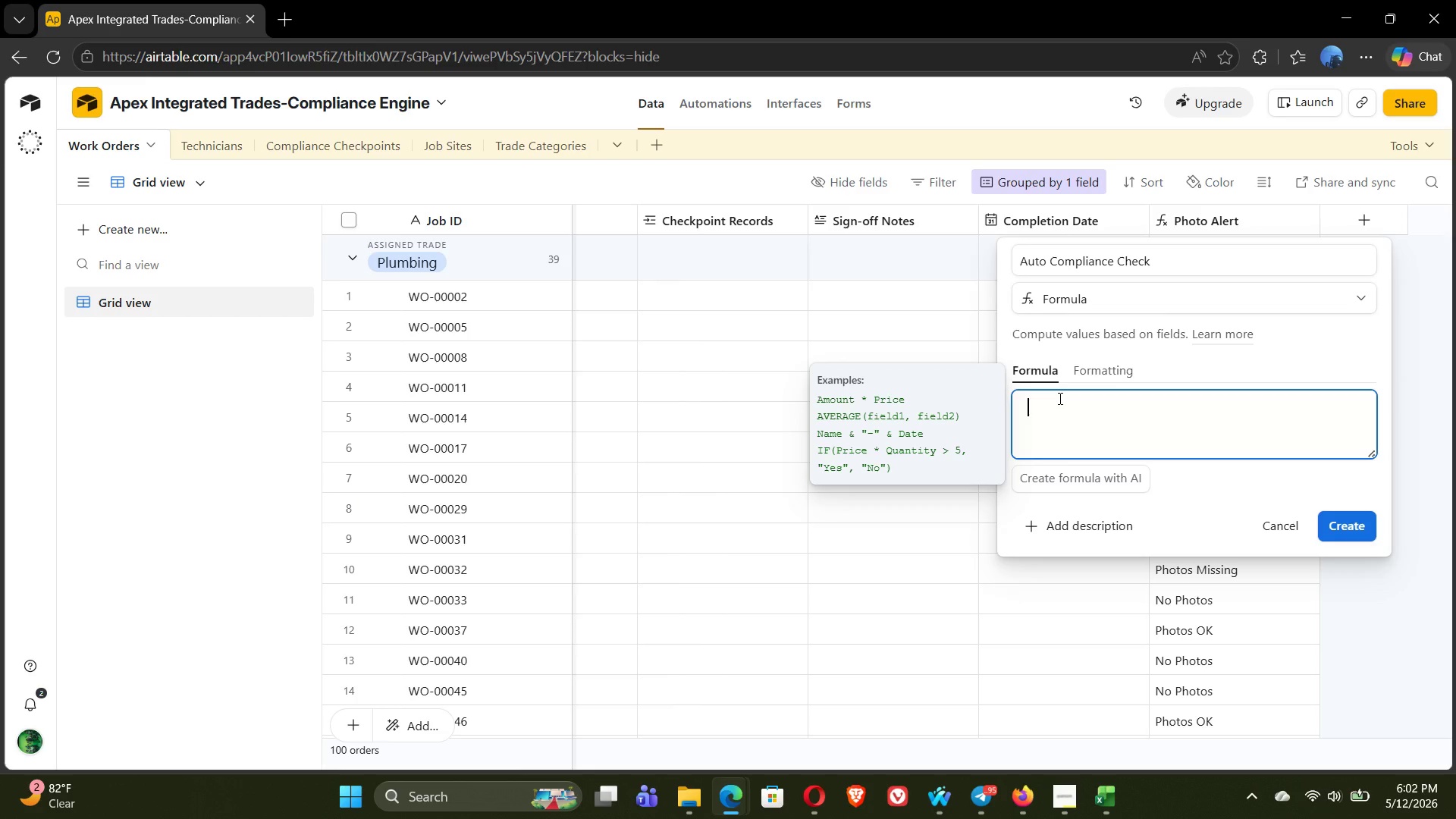 
type(IF(AND()
 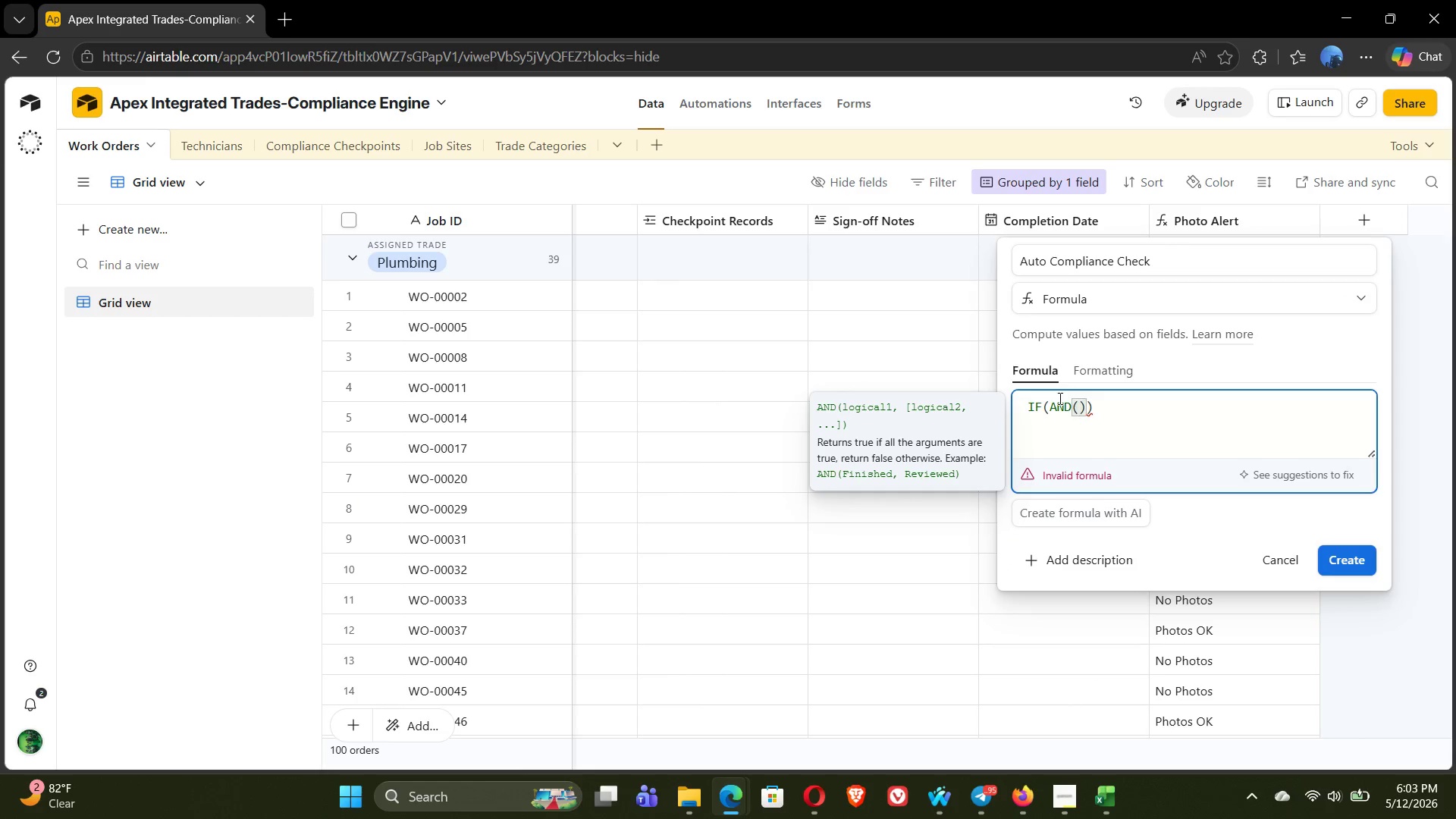 
key(Shift+BracketLeft)
 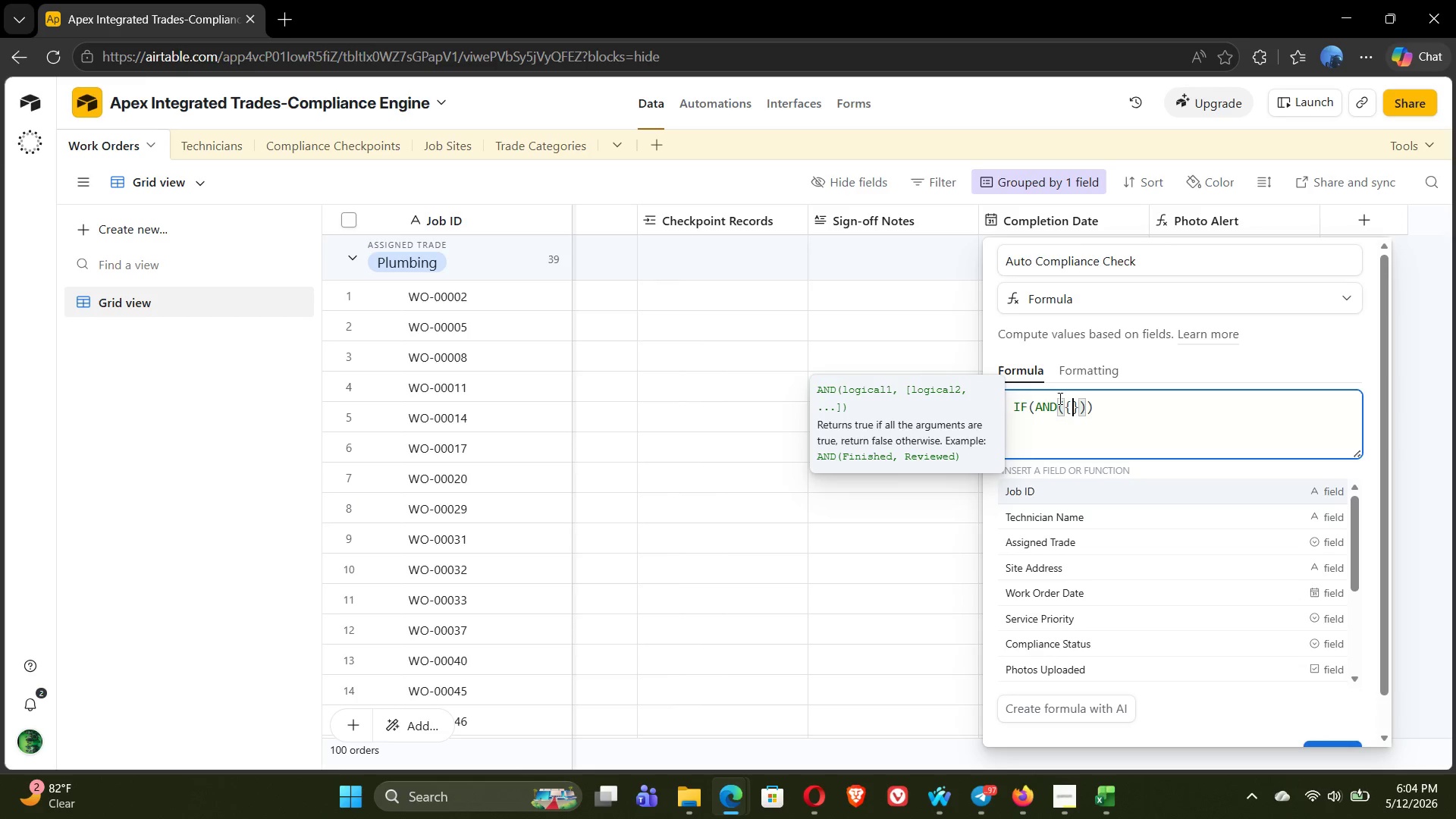 
wait(68.02)
 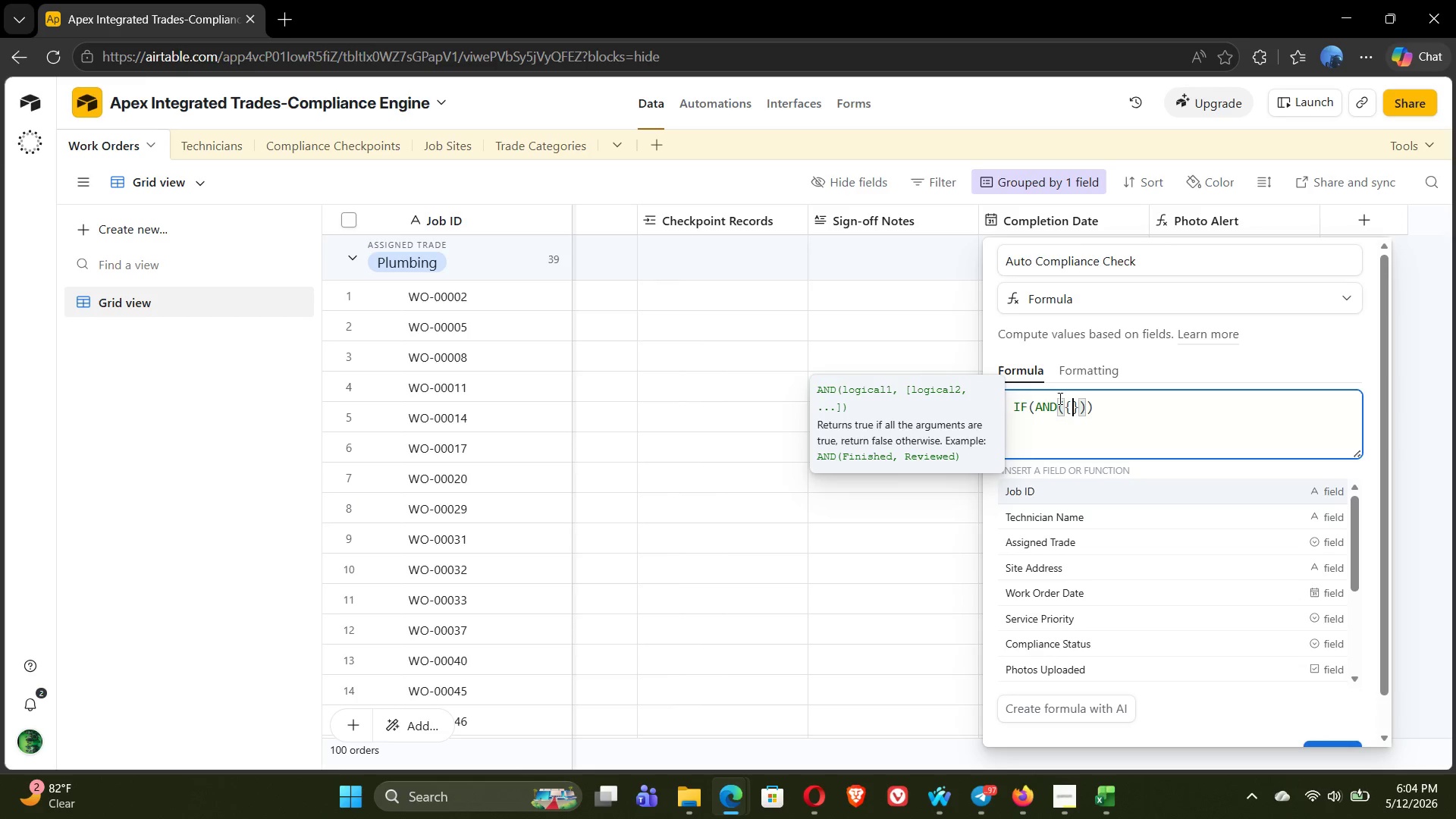 
mouse_move([1075, 590])
 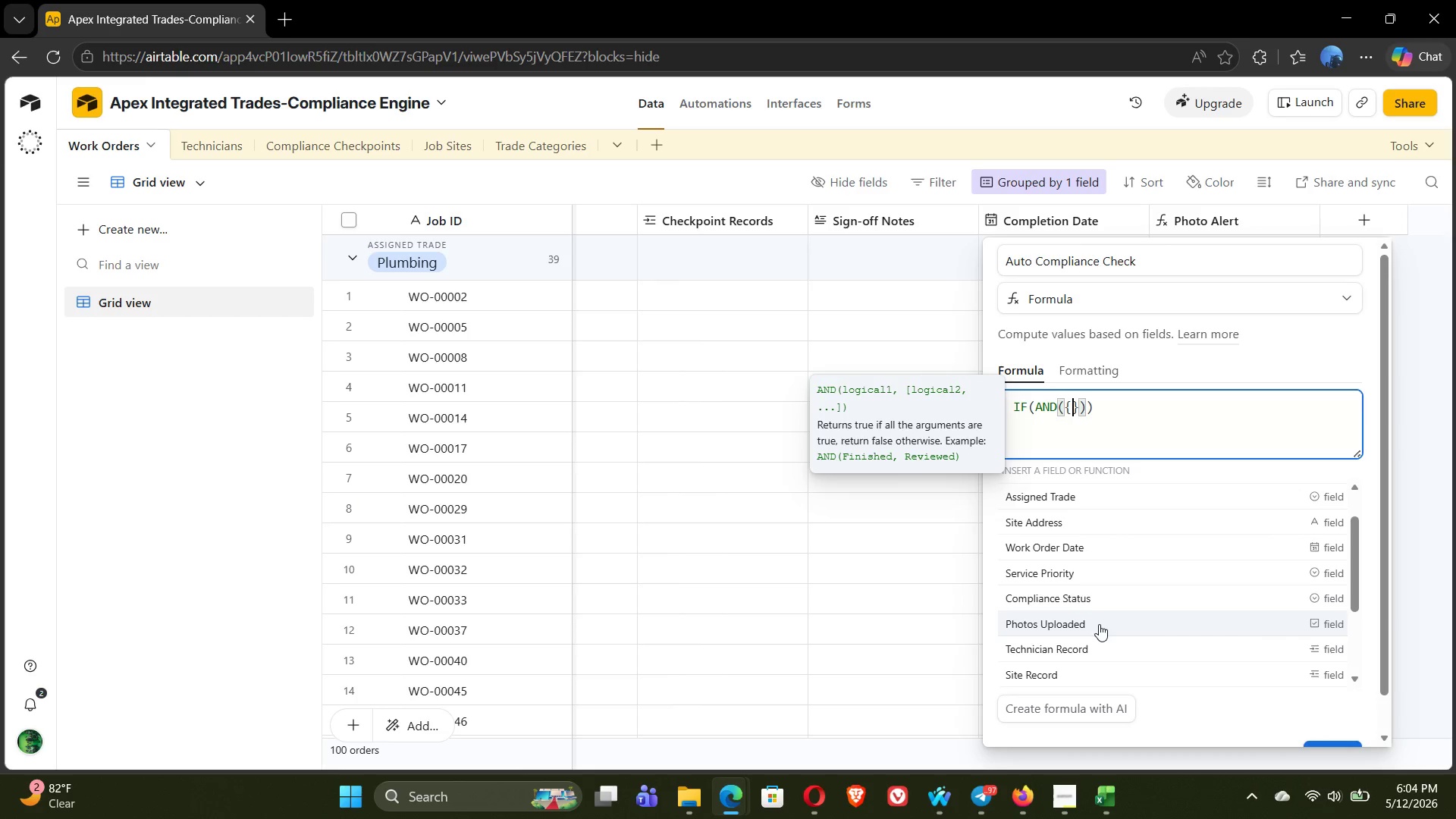 
left_click([1099, 624])
 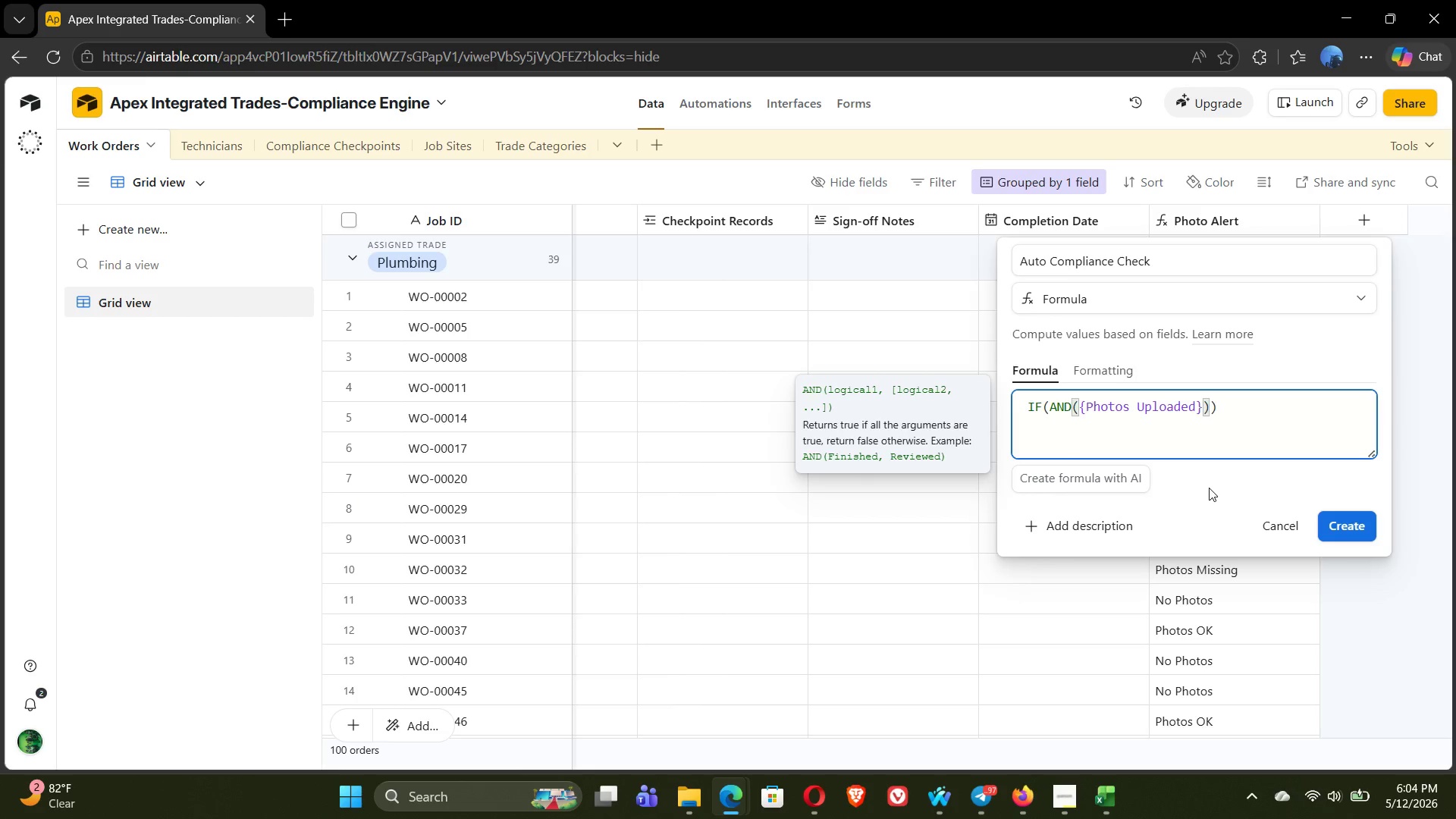 
key(Equal)
 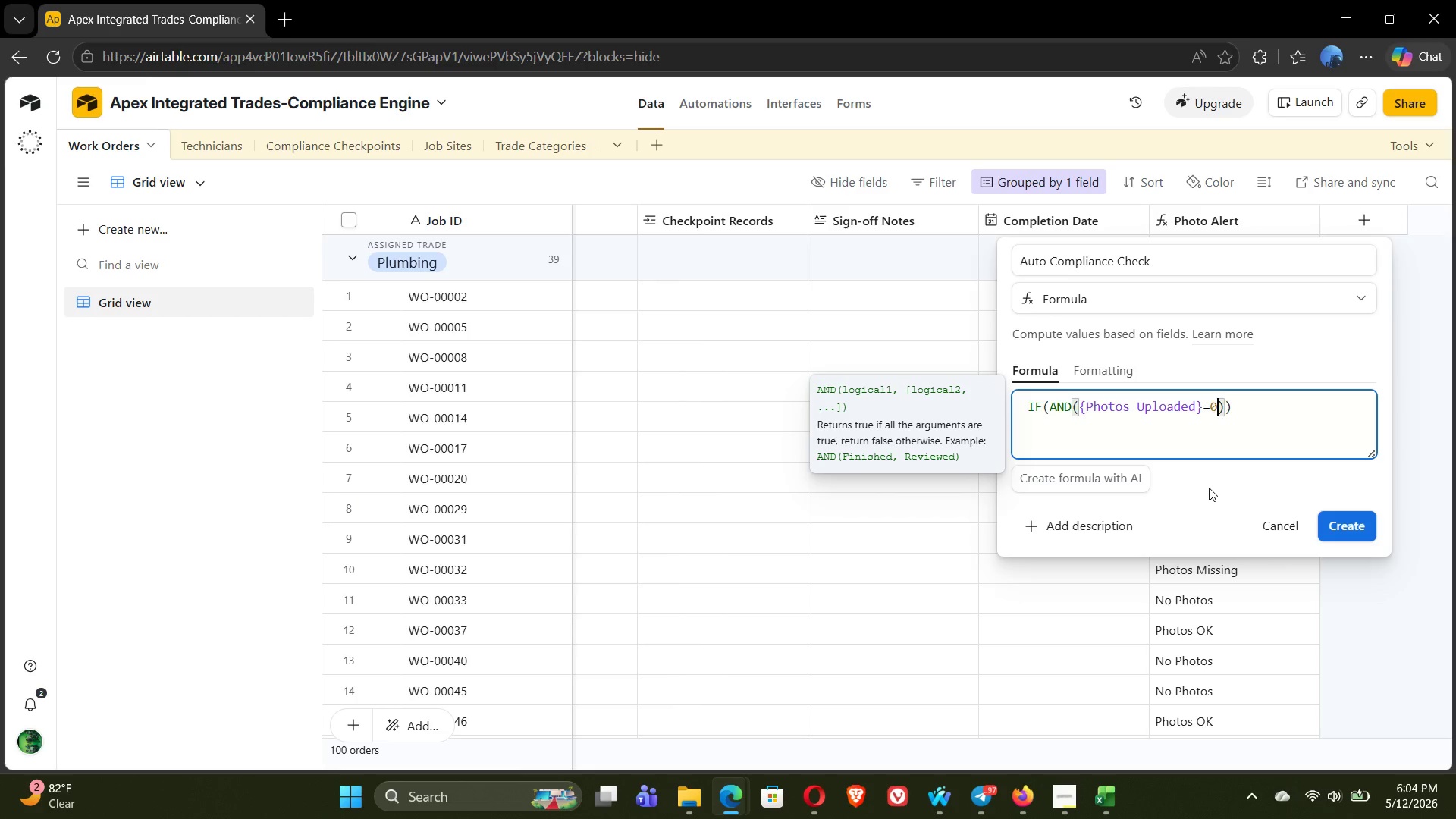 
key(0)
 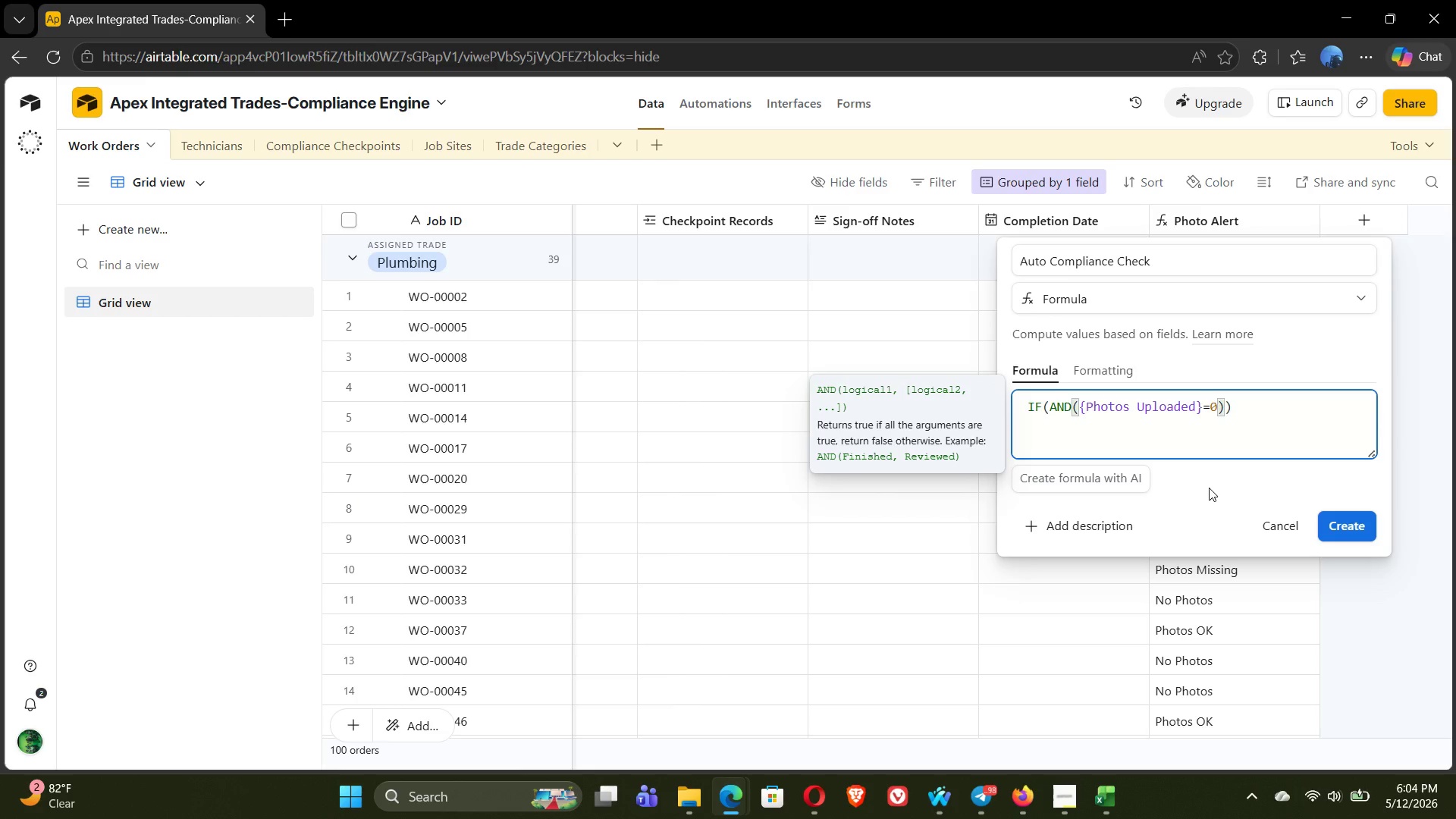 
wait(5.09)
 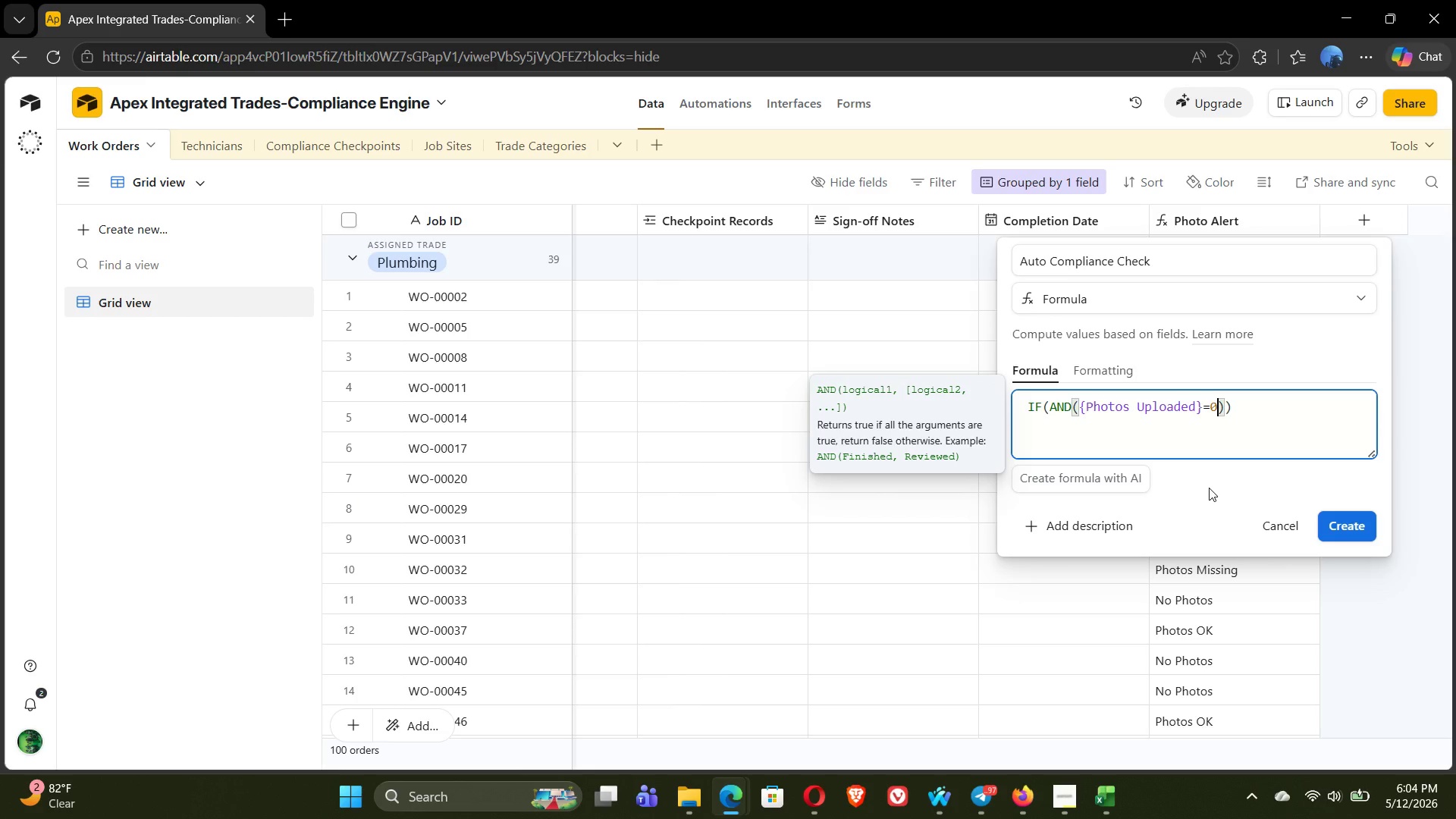 
key(Comma)
 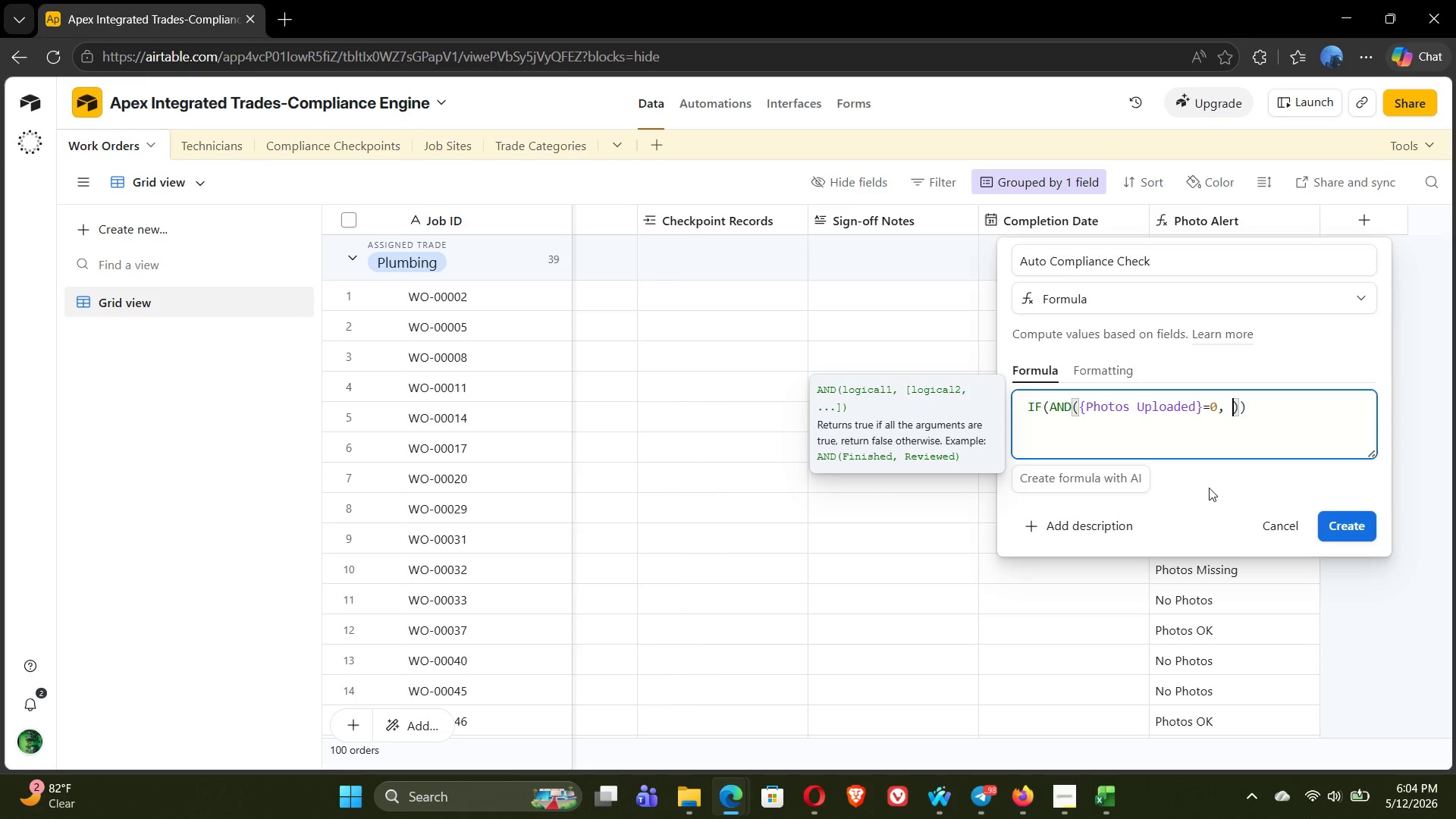 
key(Space)
 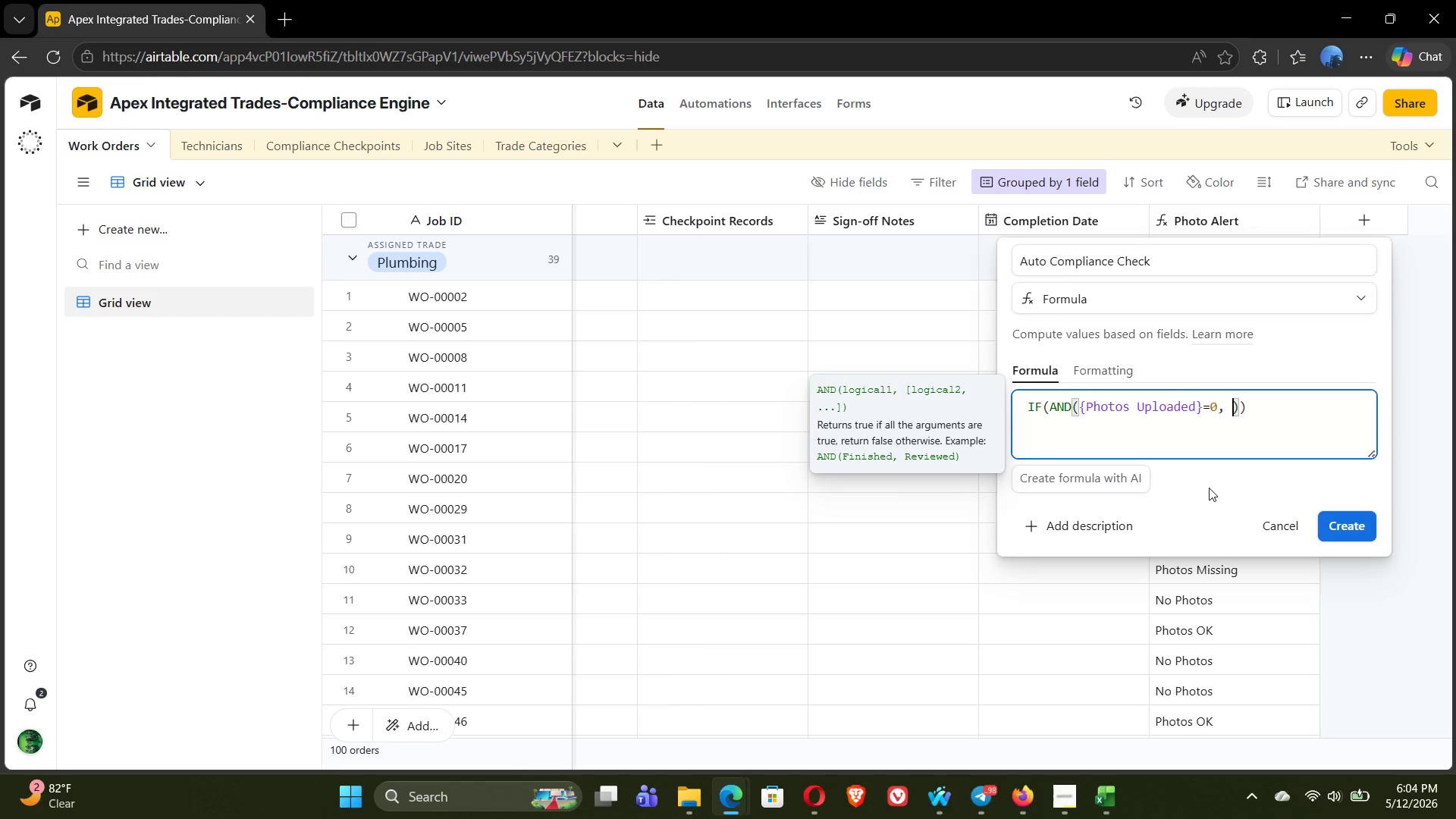 
key(Shift+ShiftLeft)
 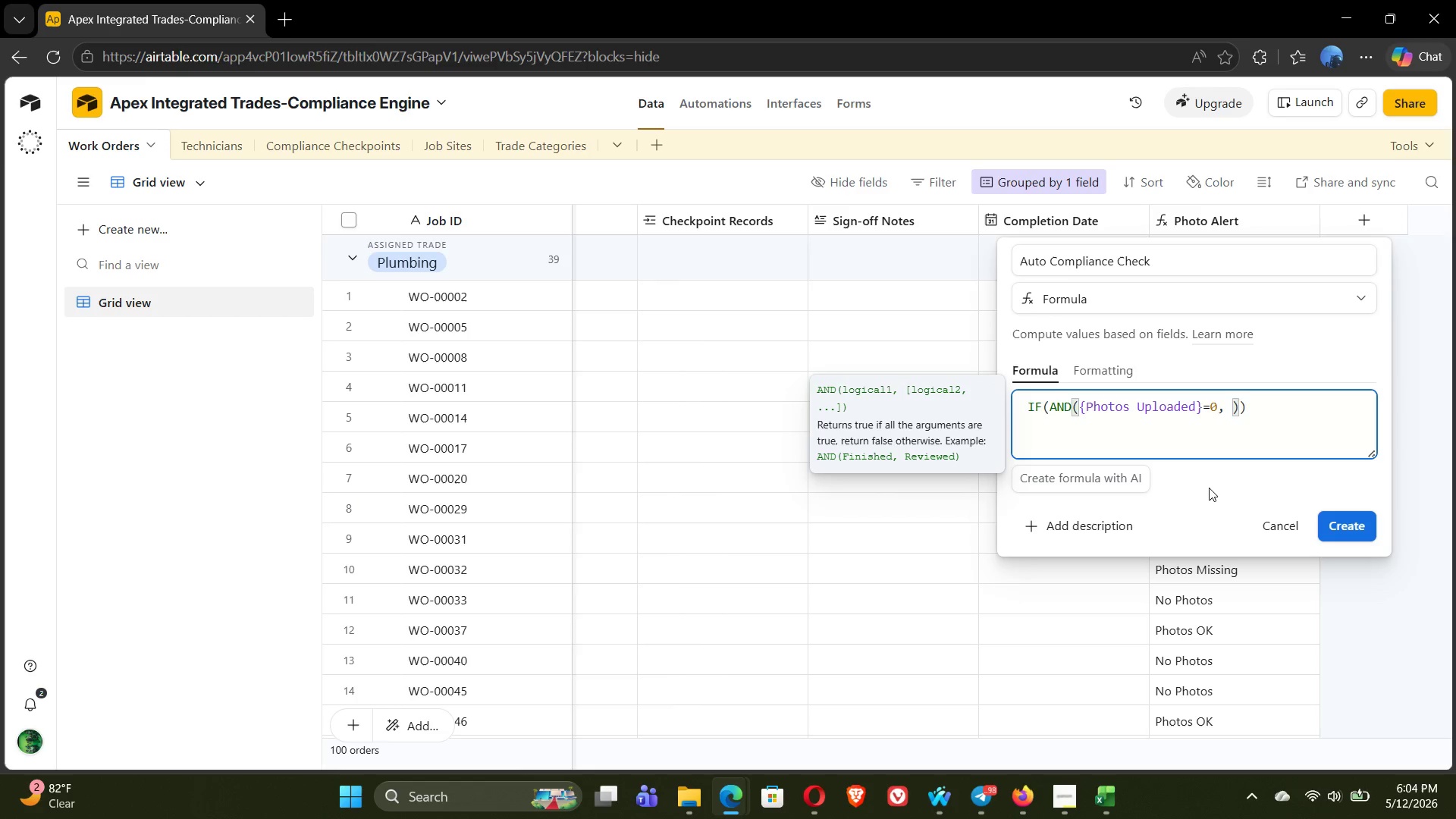 
key(Shift+BracketLeft)
 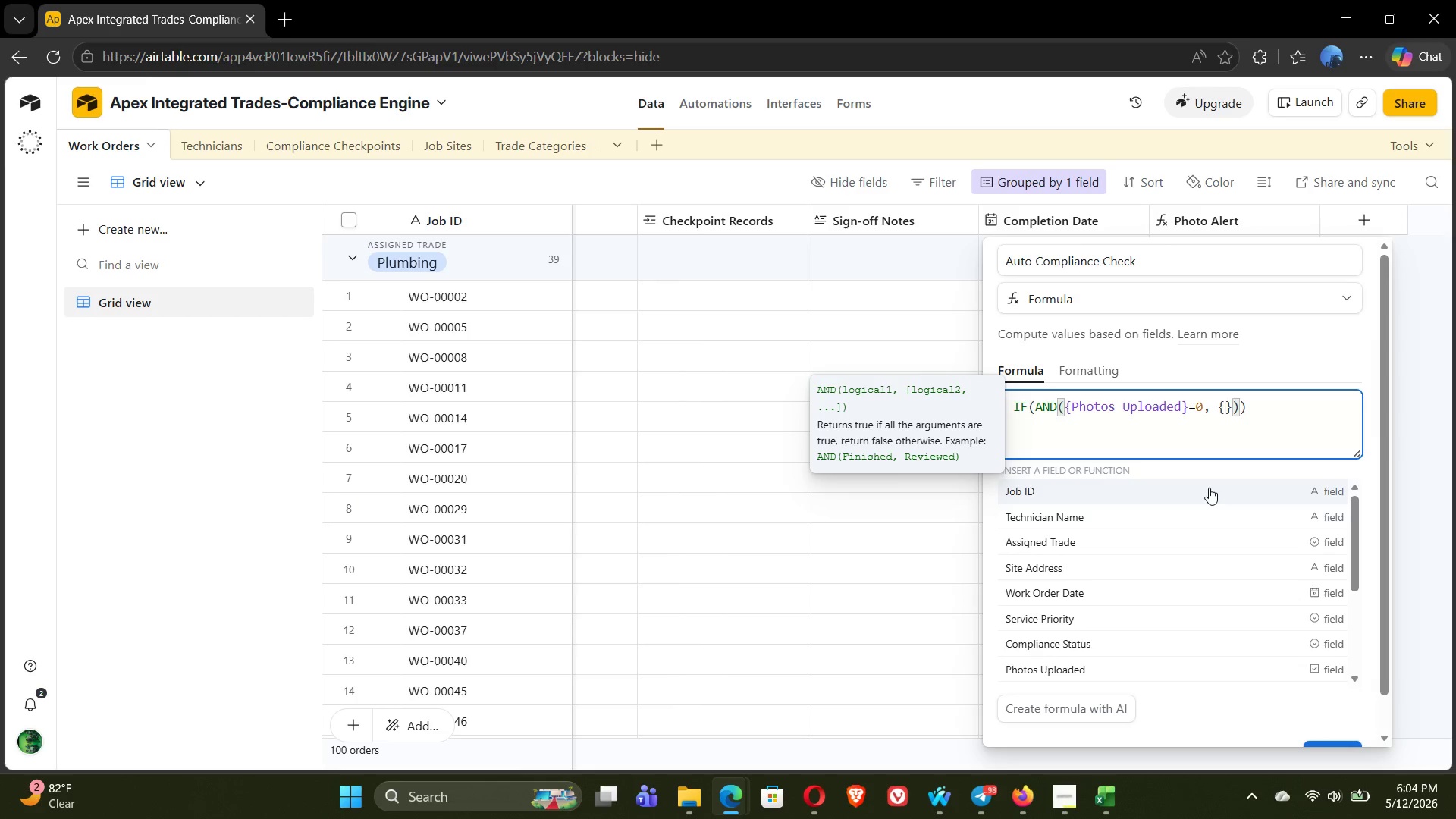 
wait(8.42)
 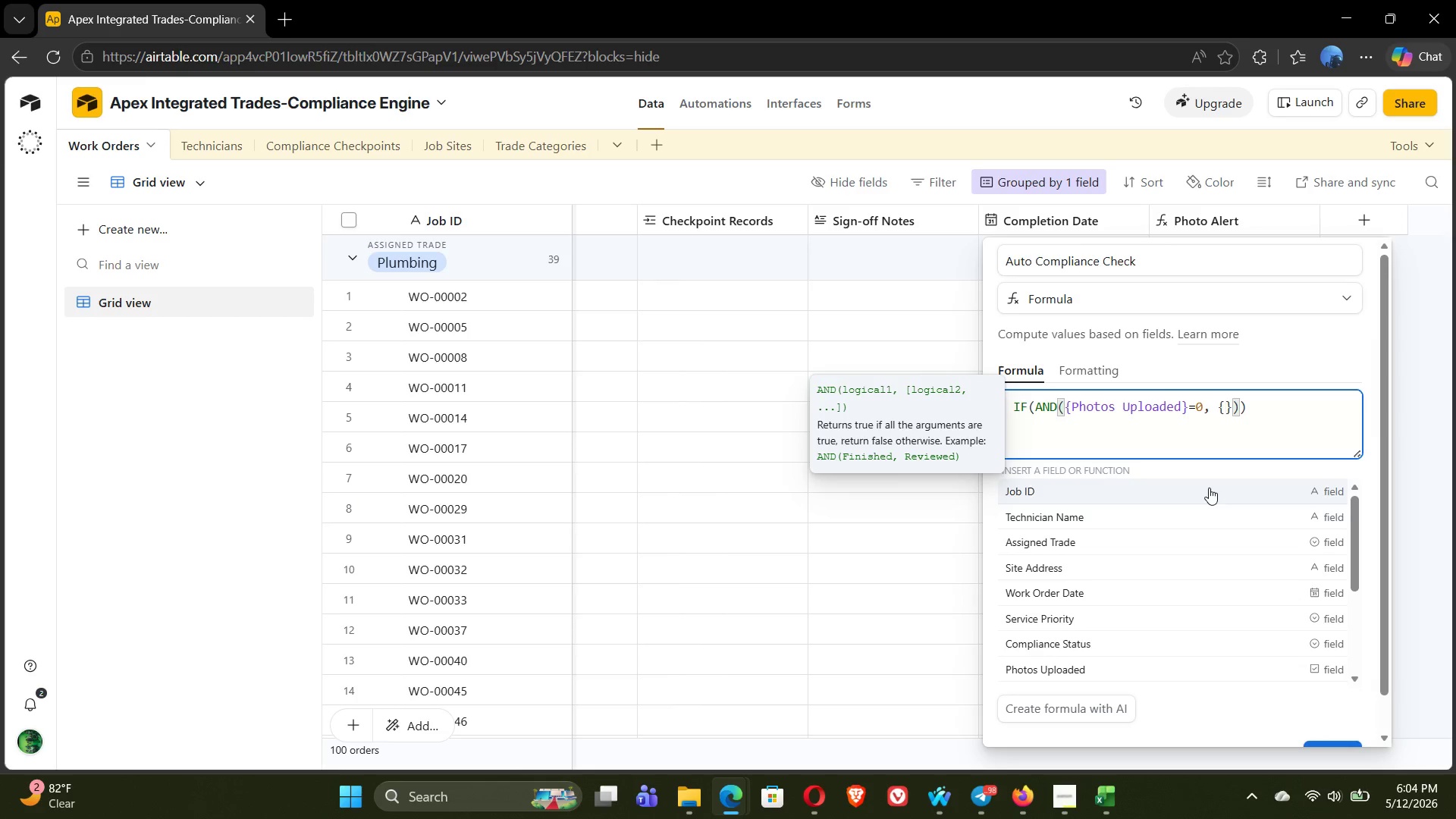 
left_click([1083, 622])
 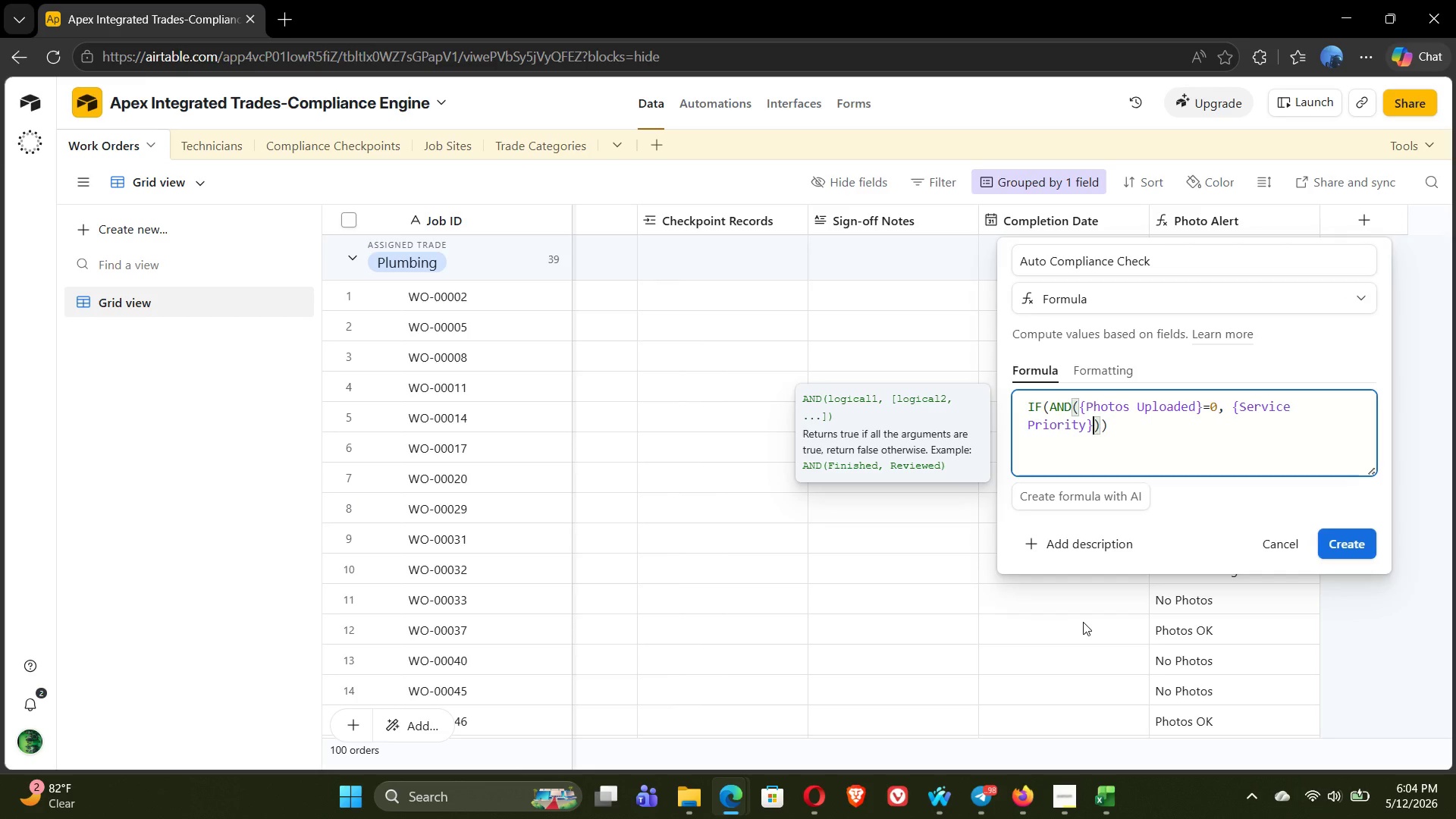 
type(="Emergency)
 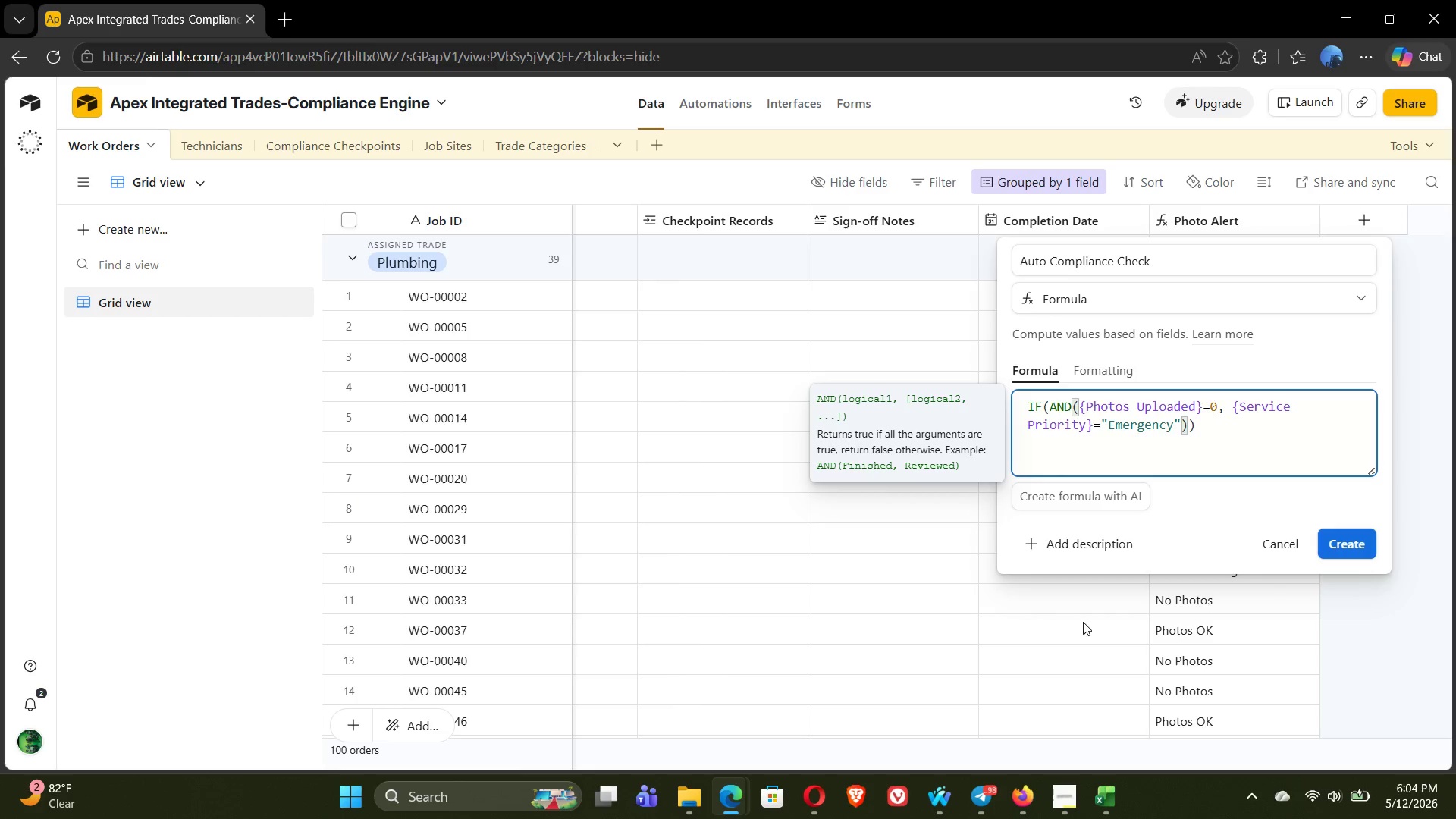 
wait(92.06)
 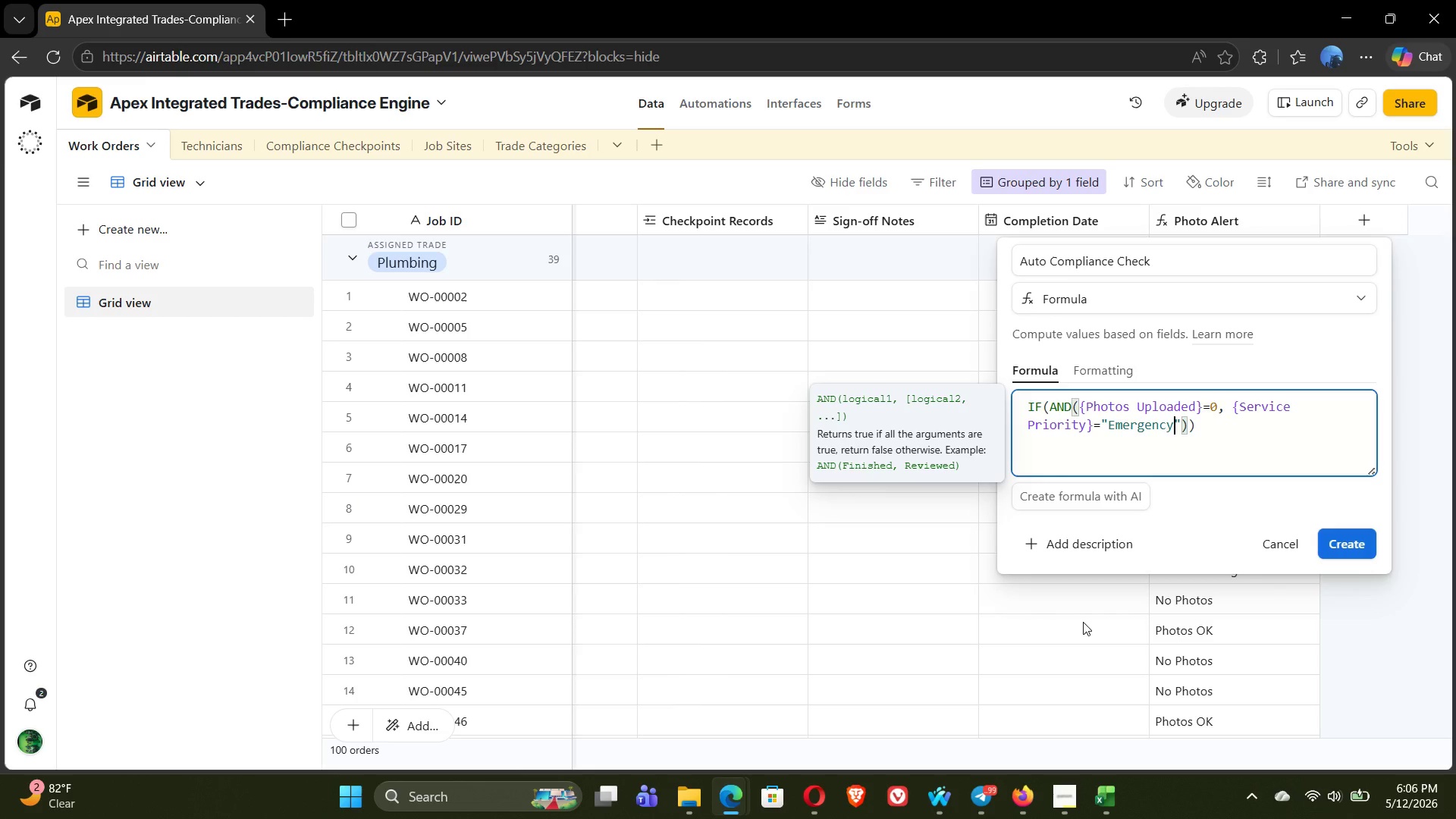 
key(ArrowRight)
 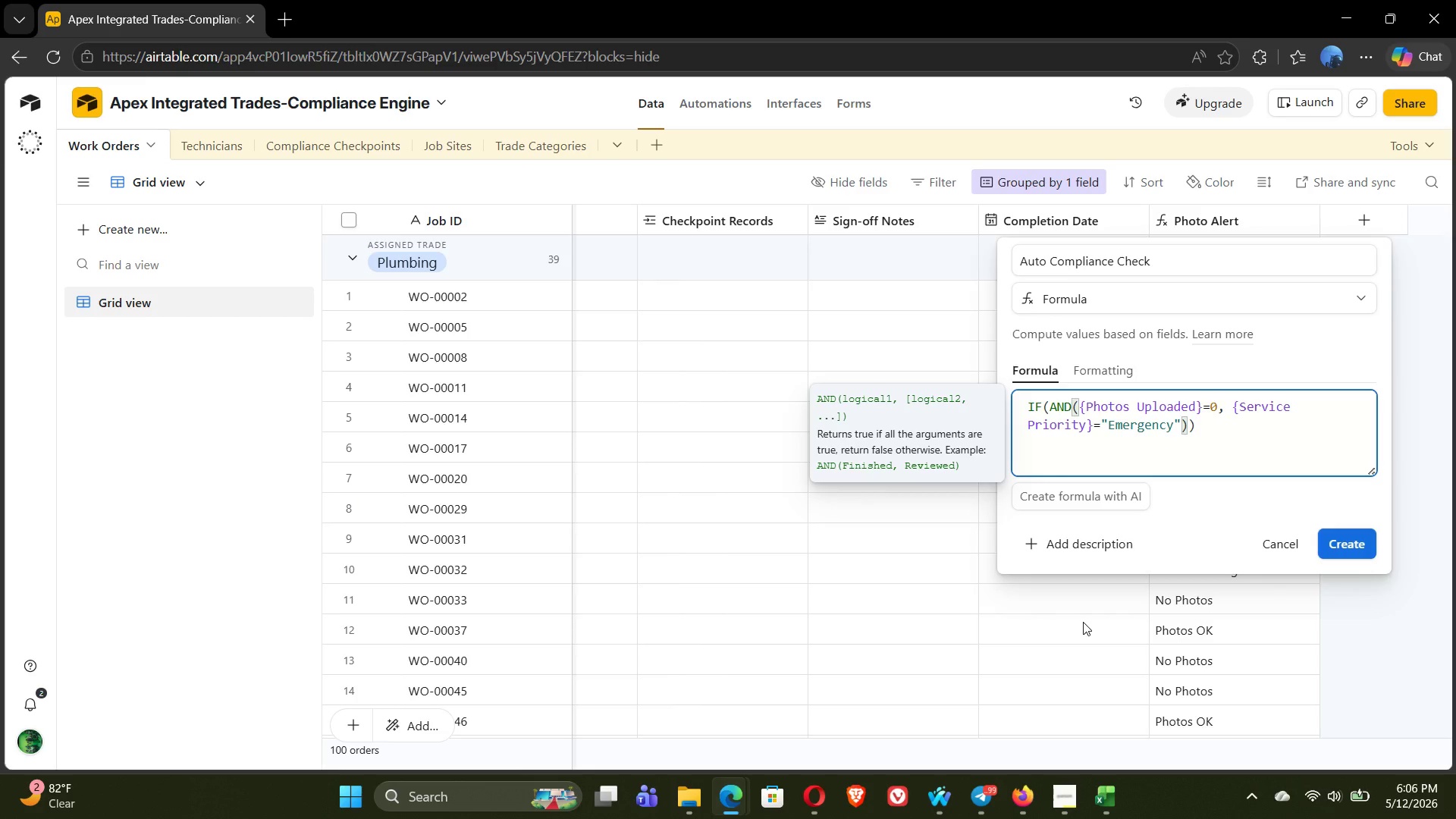 
key(ArrowRight)
 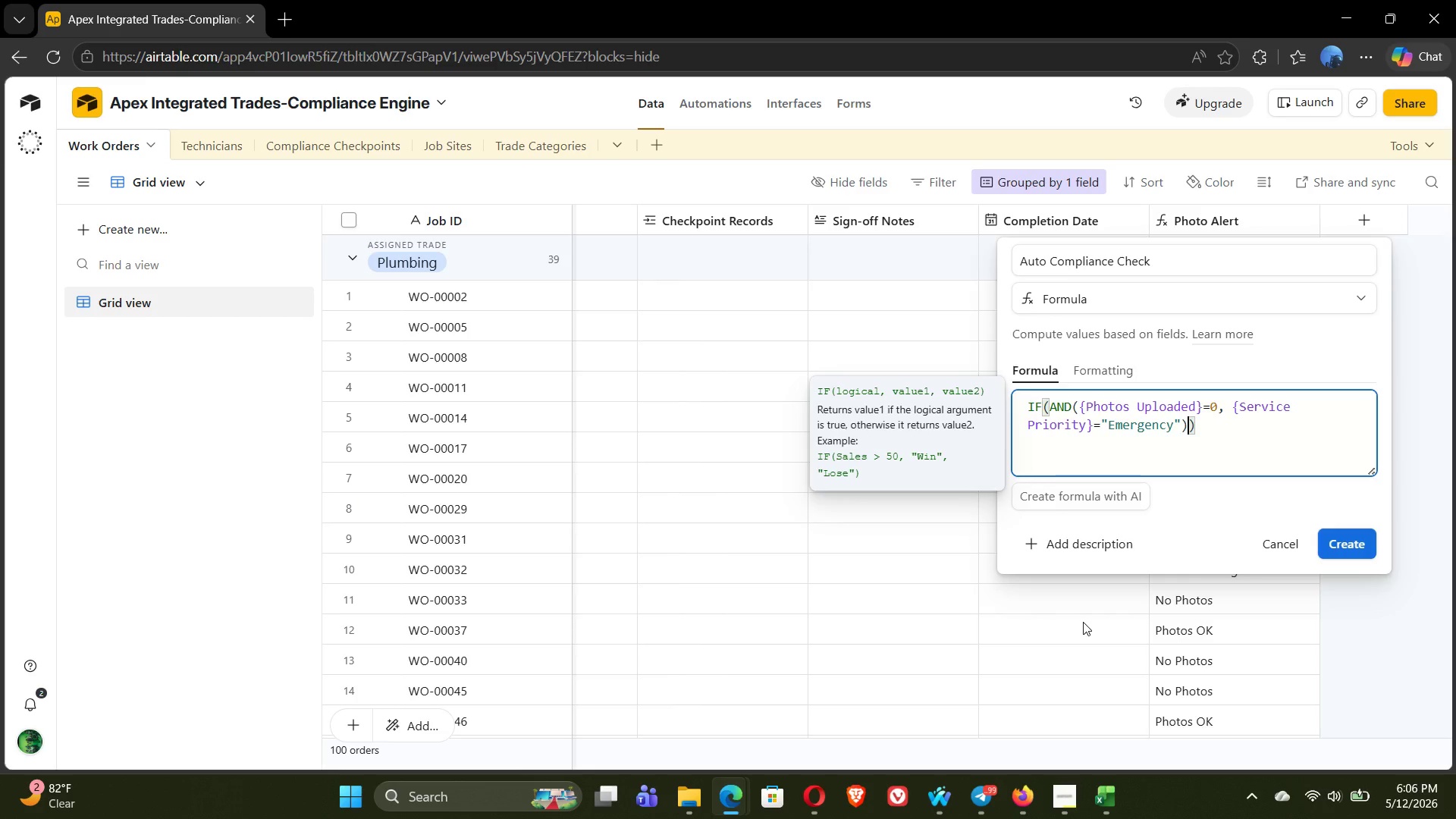 
type(, "AUTO FLAG - Emergency No Photos)
 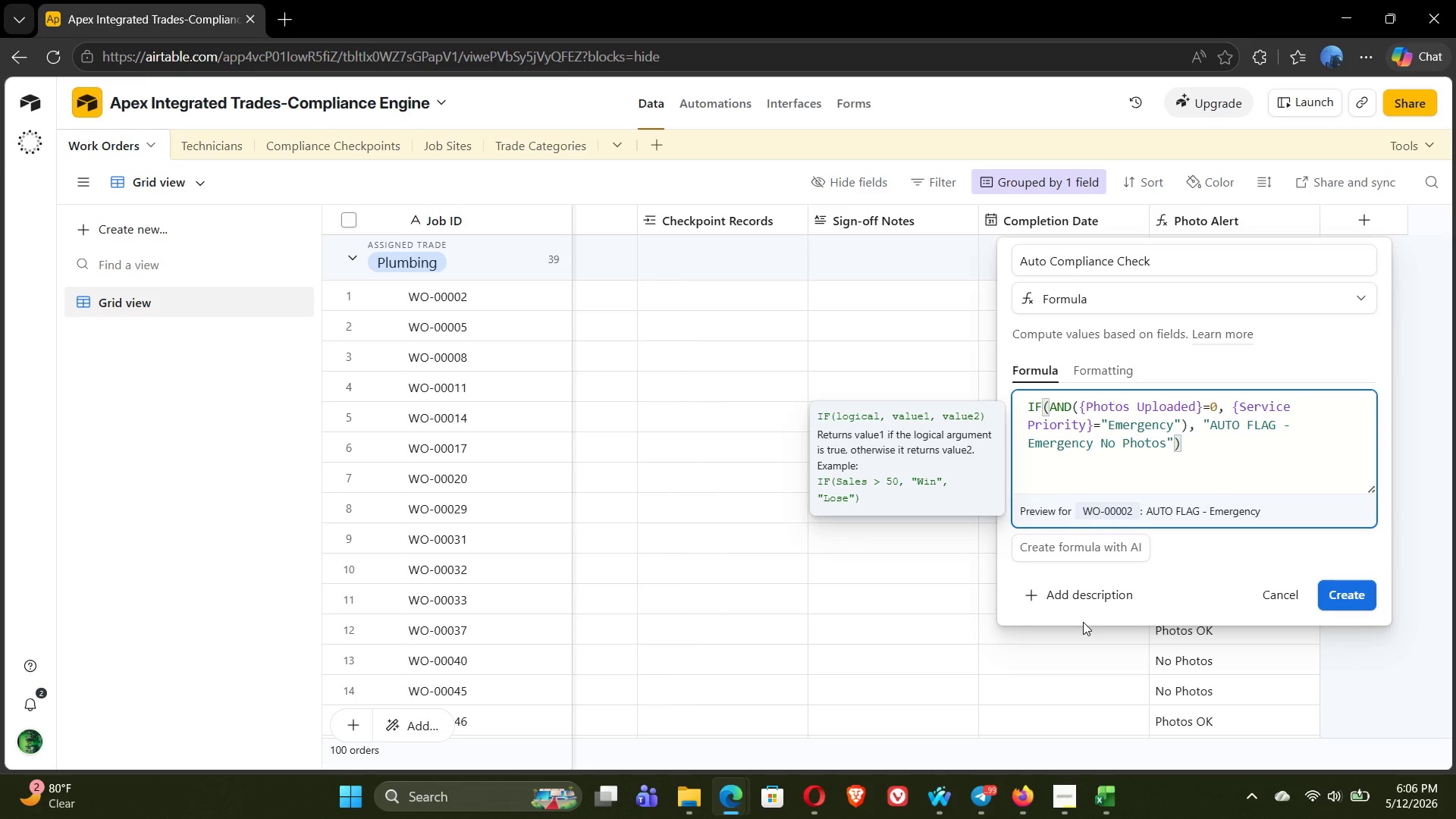 
key(ArrowRight)
 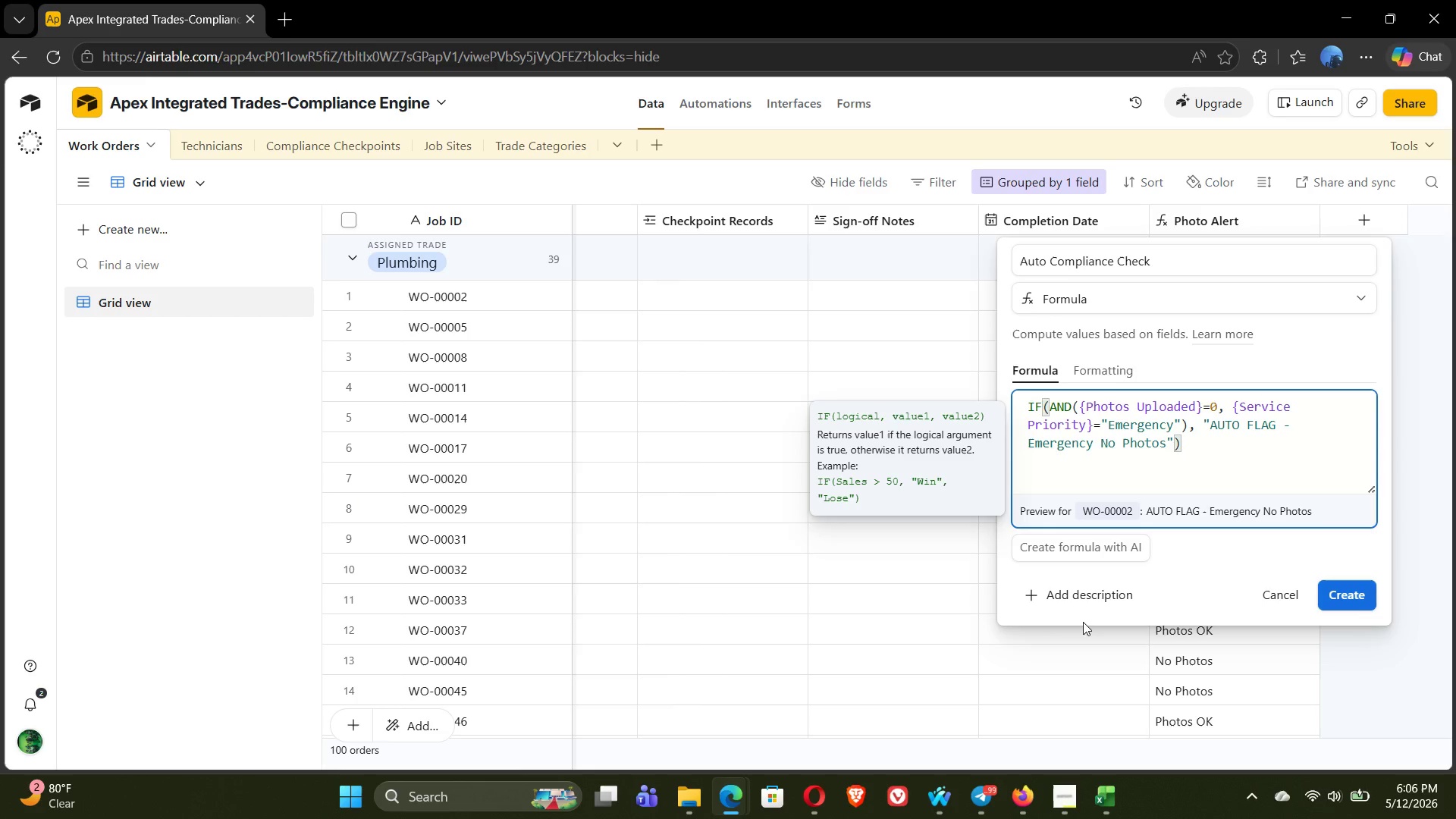 
type(, IF(AND)
 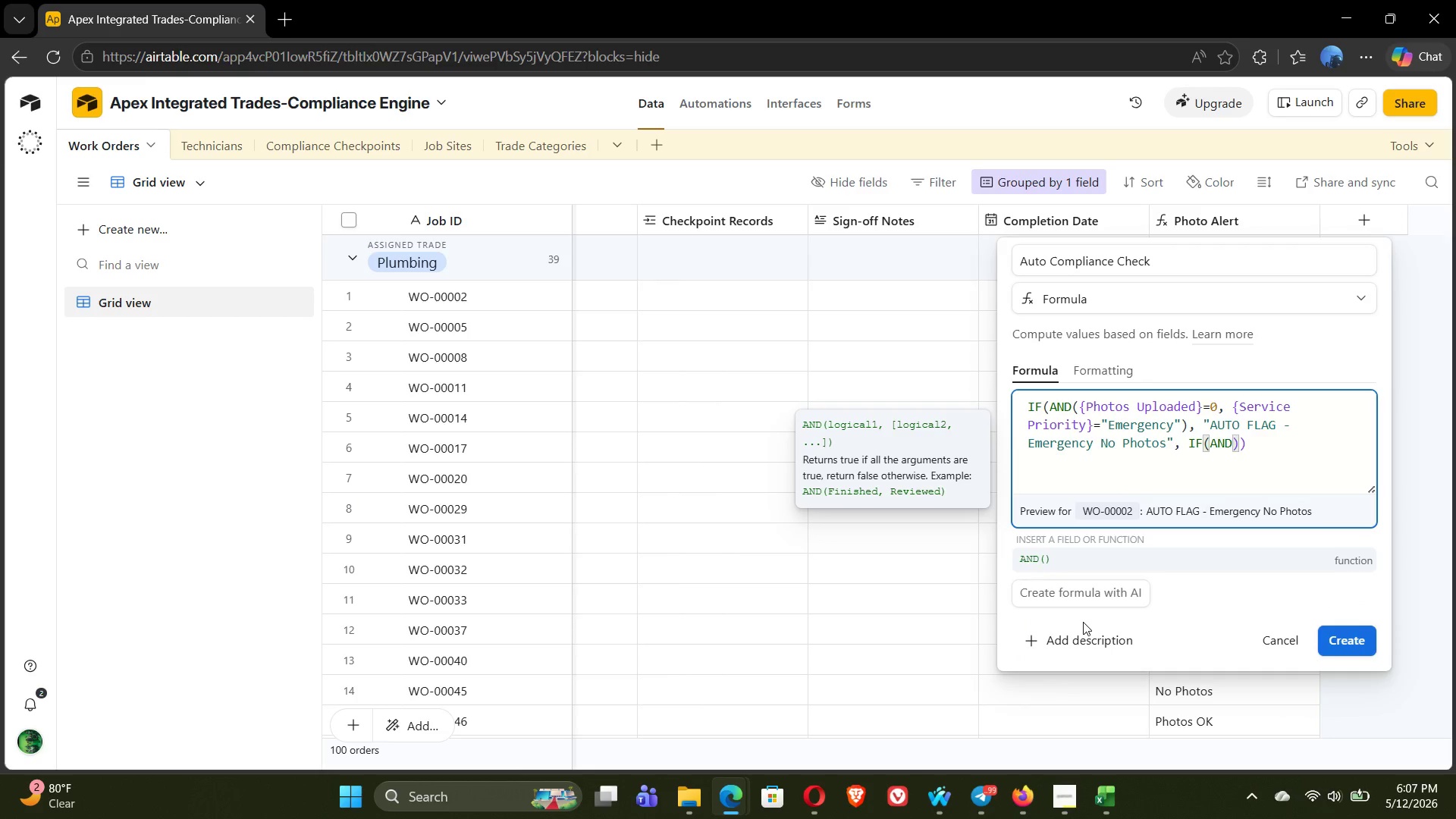 
key(Shift+9)
 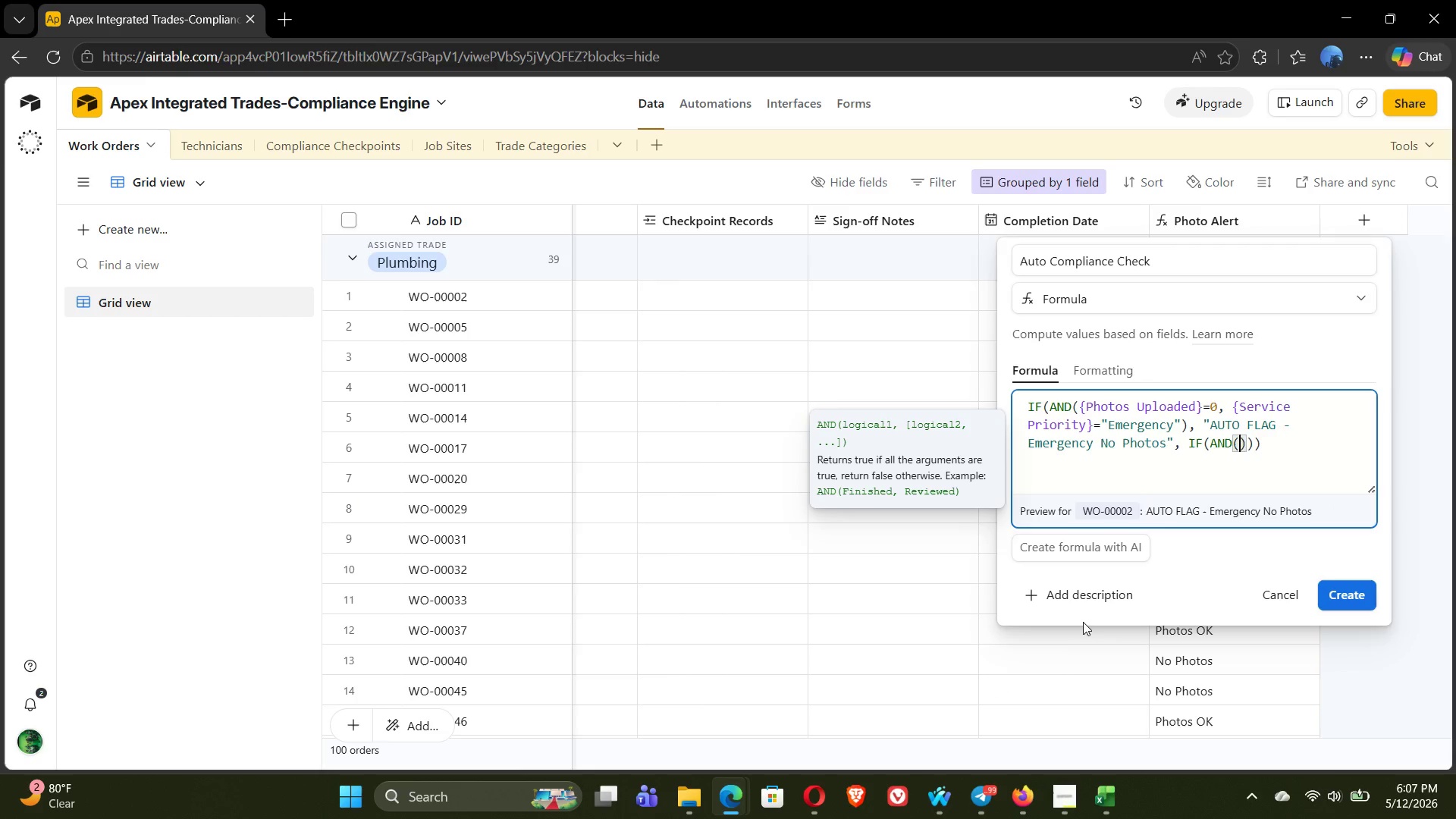 
key(CapsLock)
 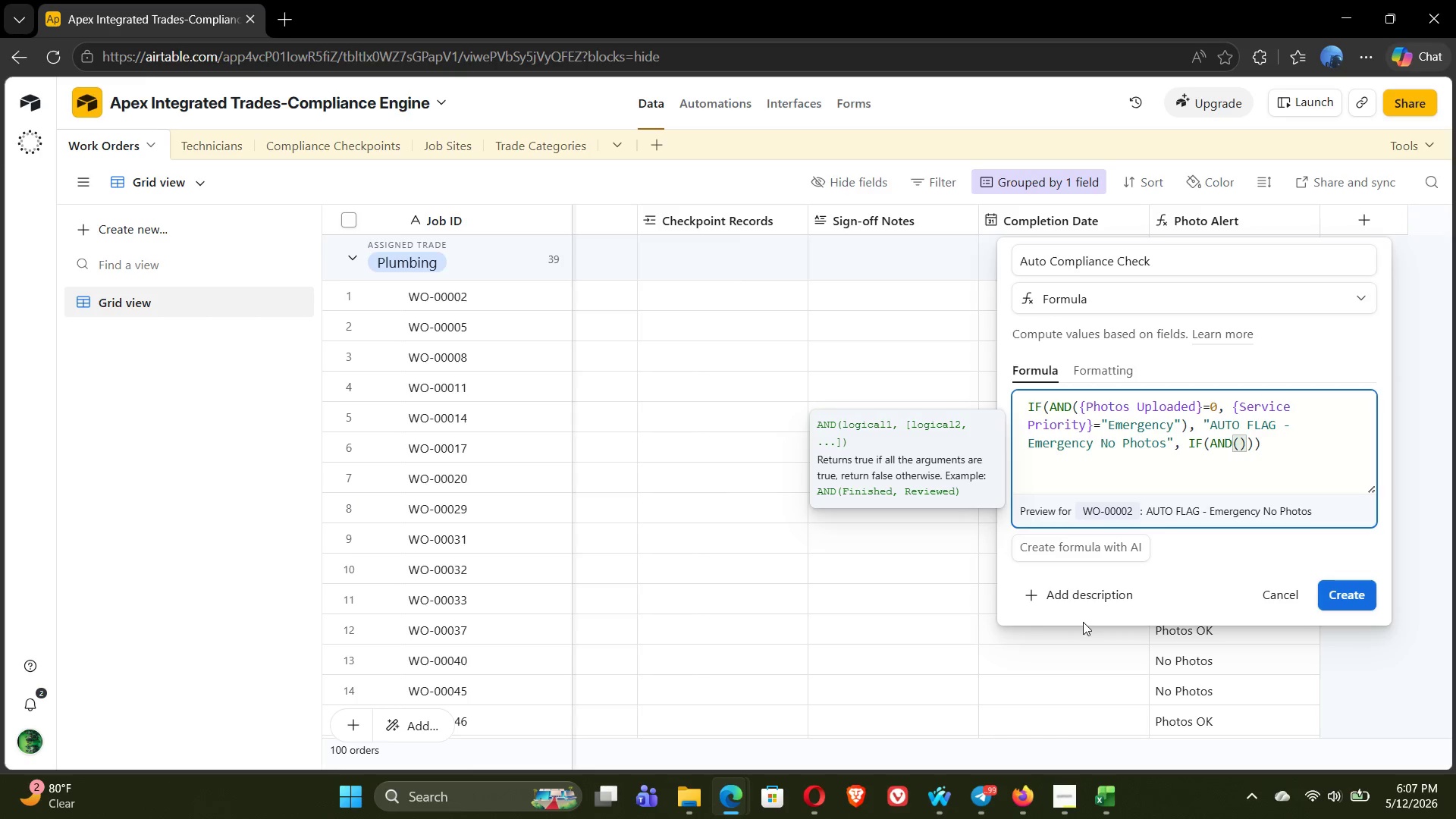 
key(Shift+BracketLeft)
 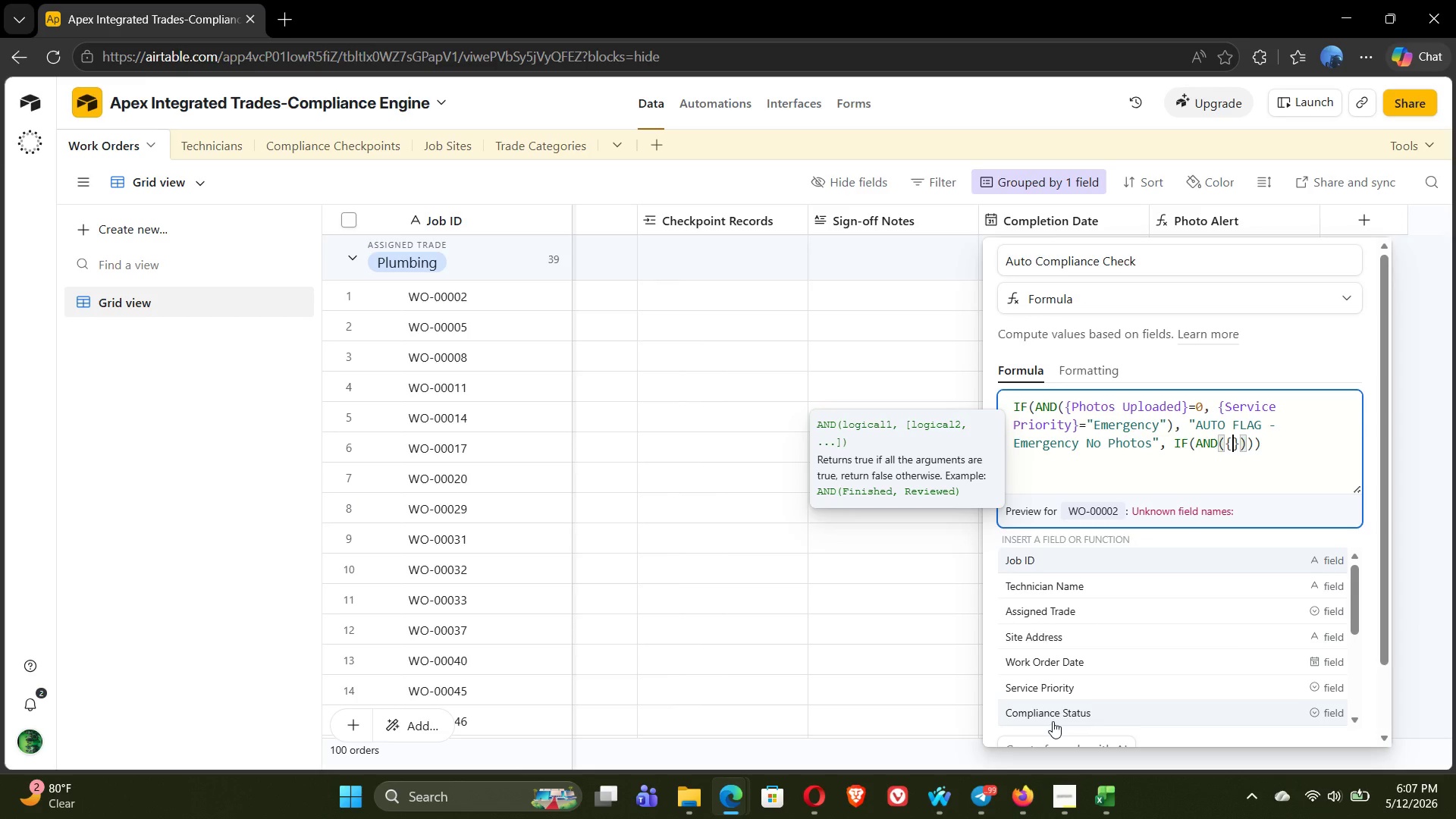 
left_click([1053, 720])
 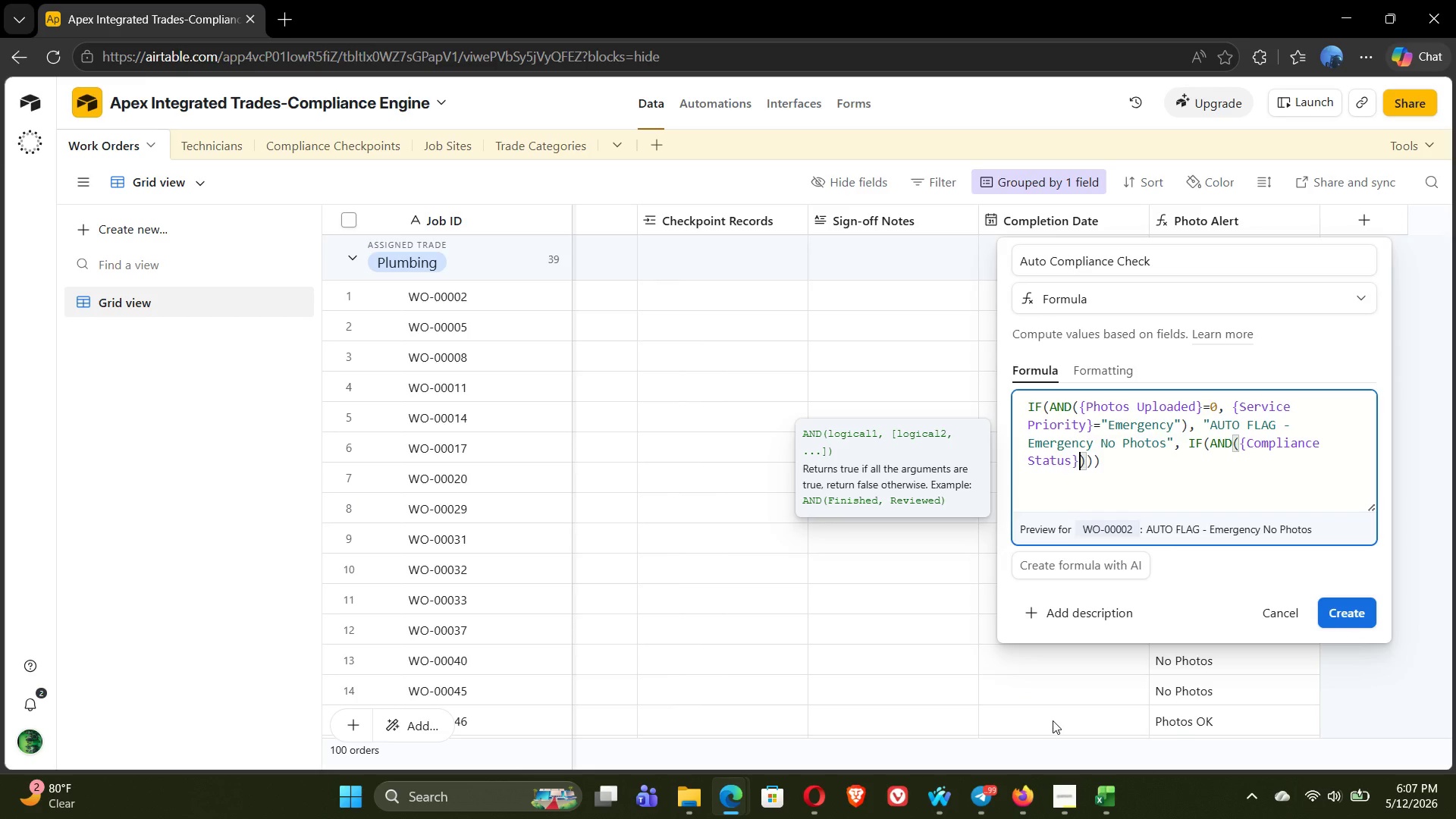 
type(="Compliant)
 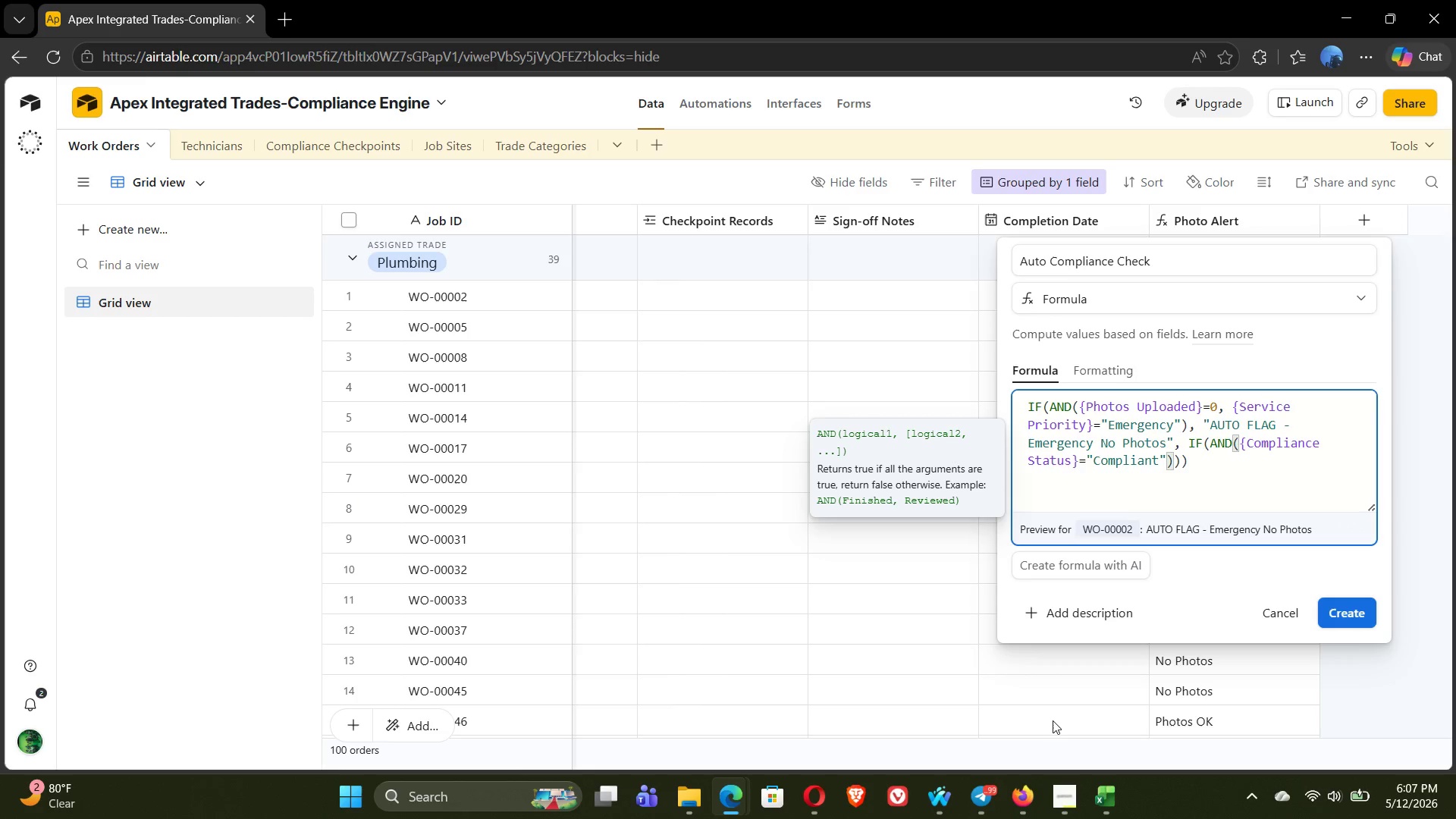 
key(ArrowRight)
 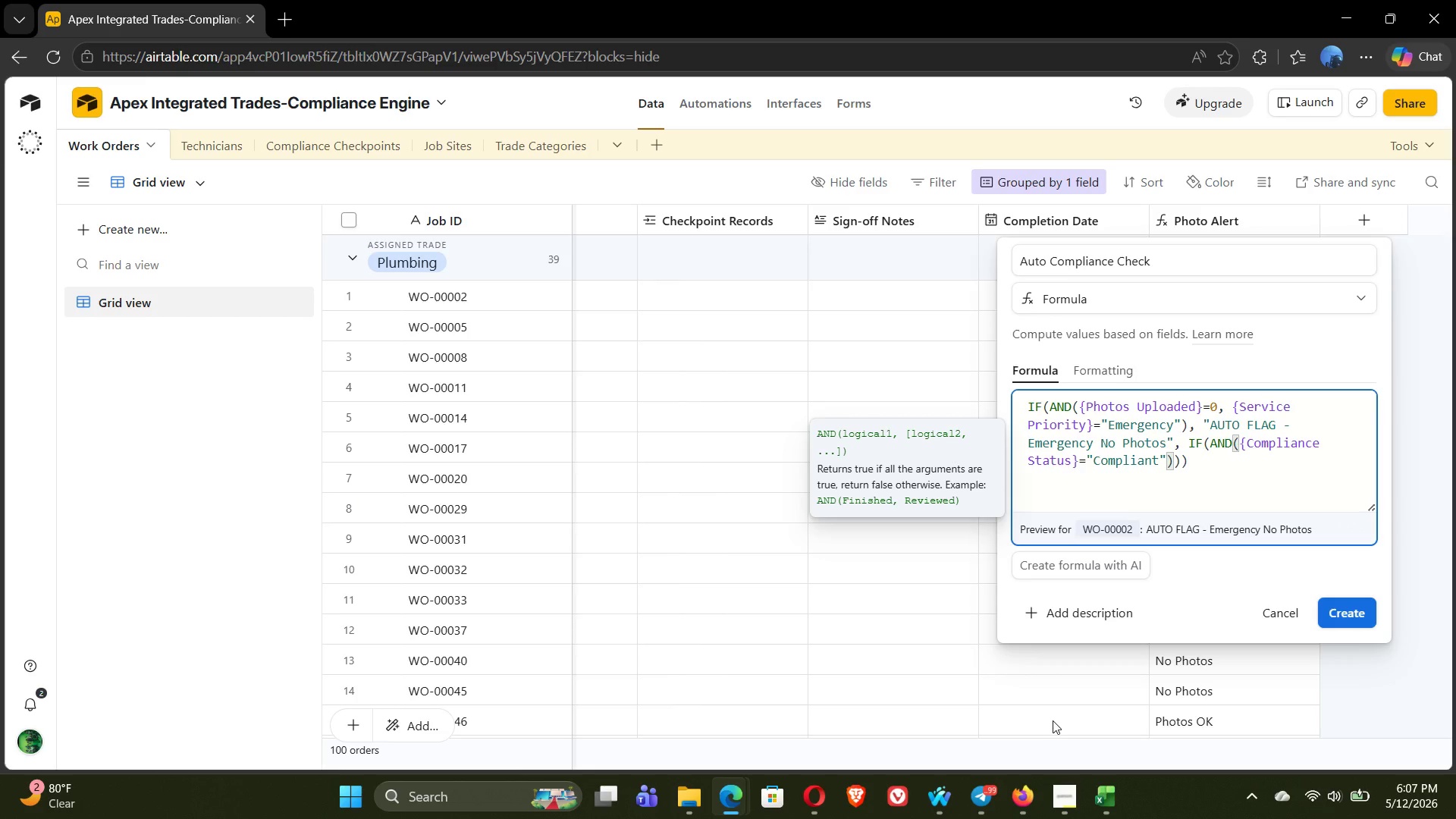 
key(Comma)
 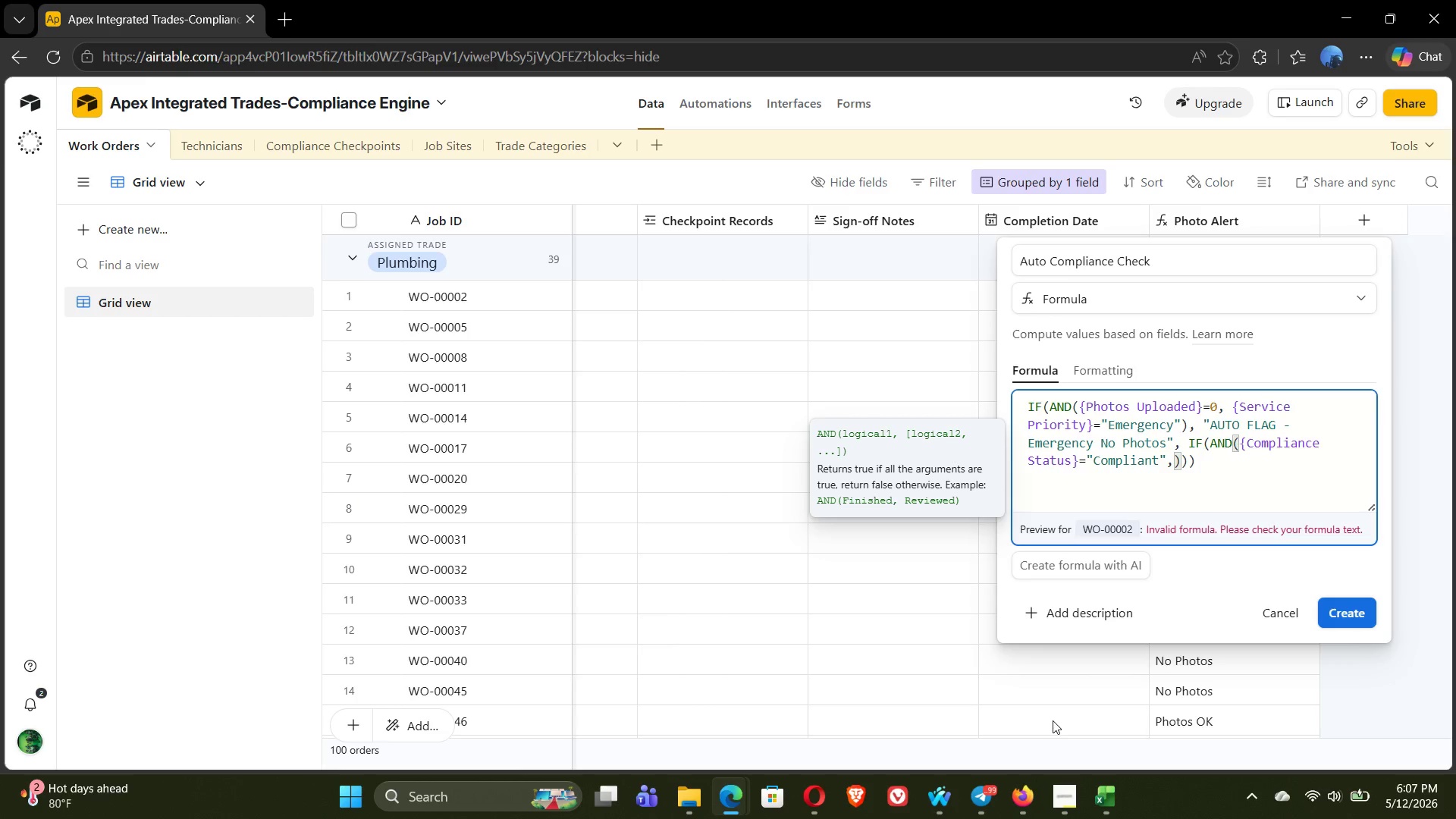 
key(Shift+BracketLeft)
 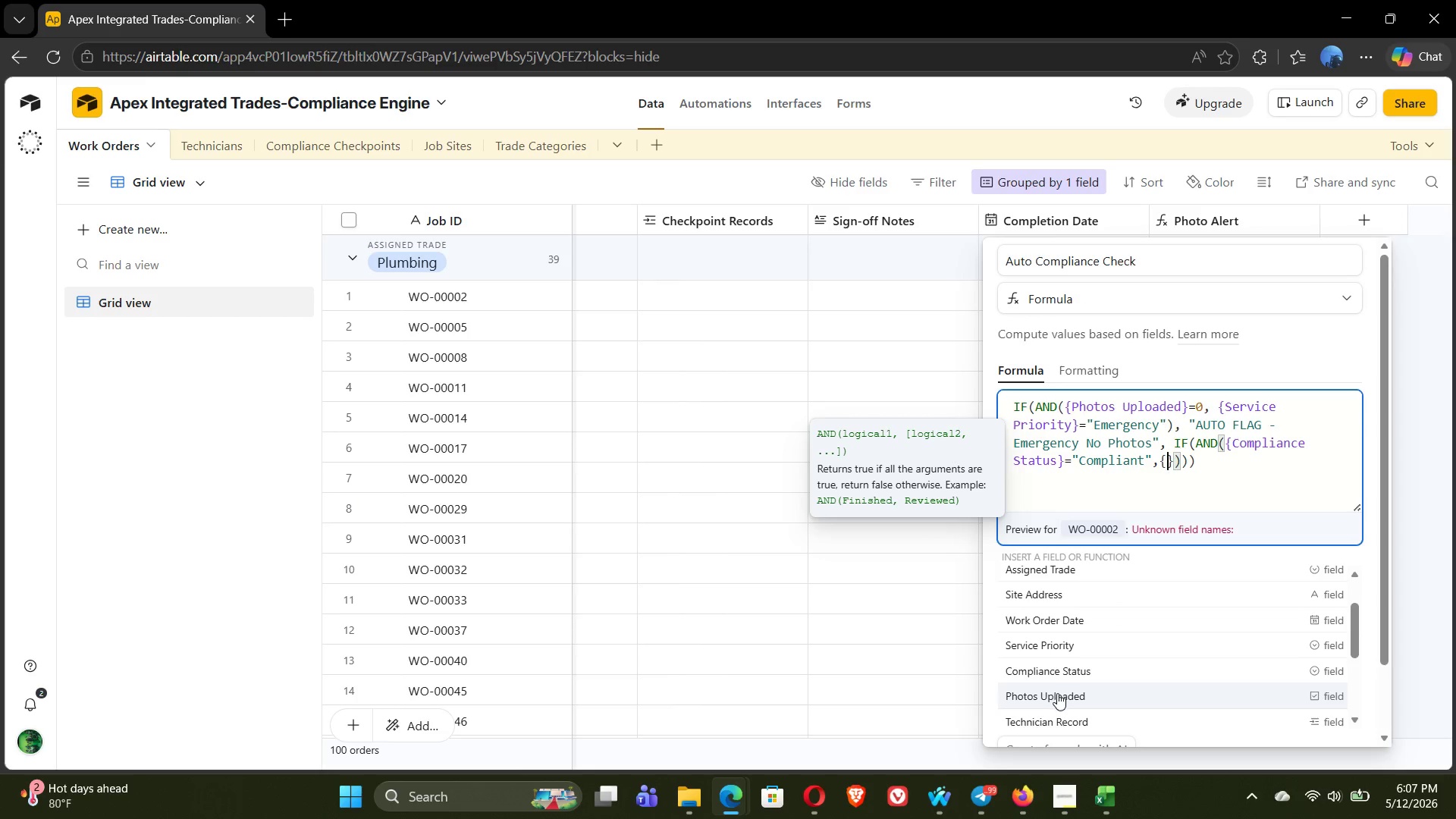 
wait(5.34)
 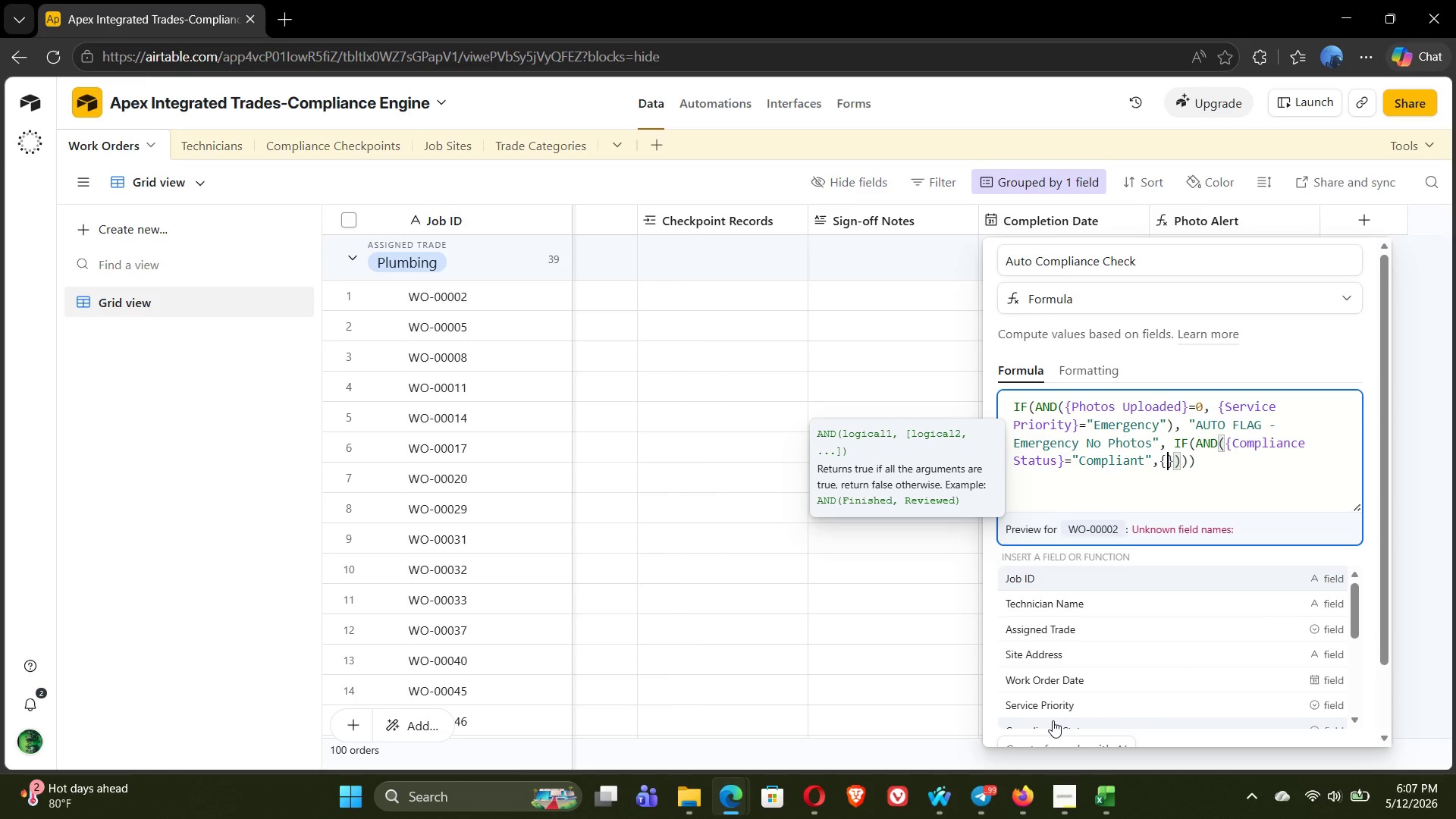 
left_click([1057, 694])
 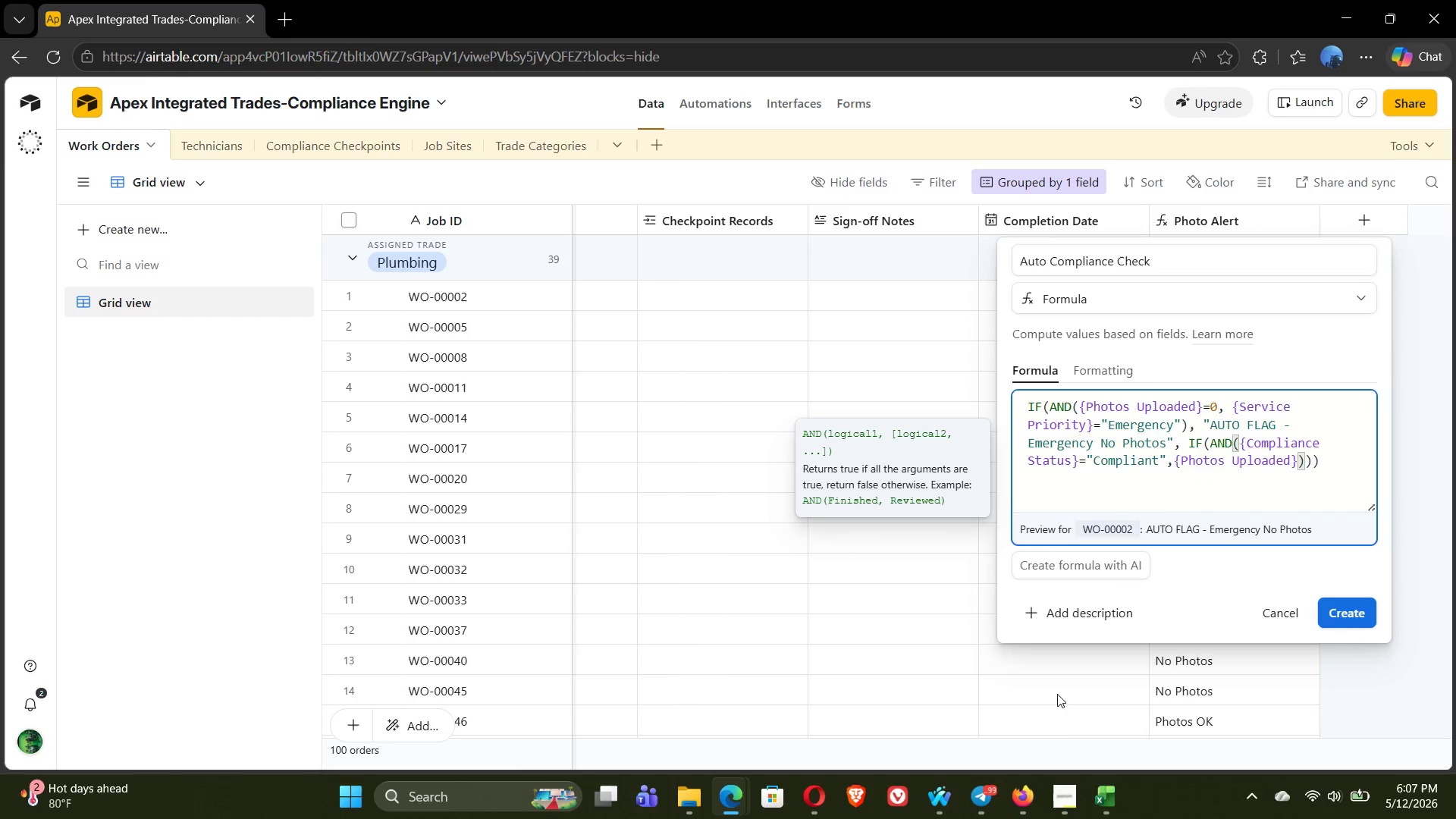 
key(Equal)
 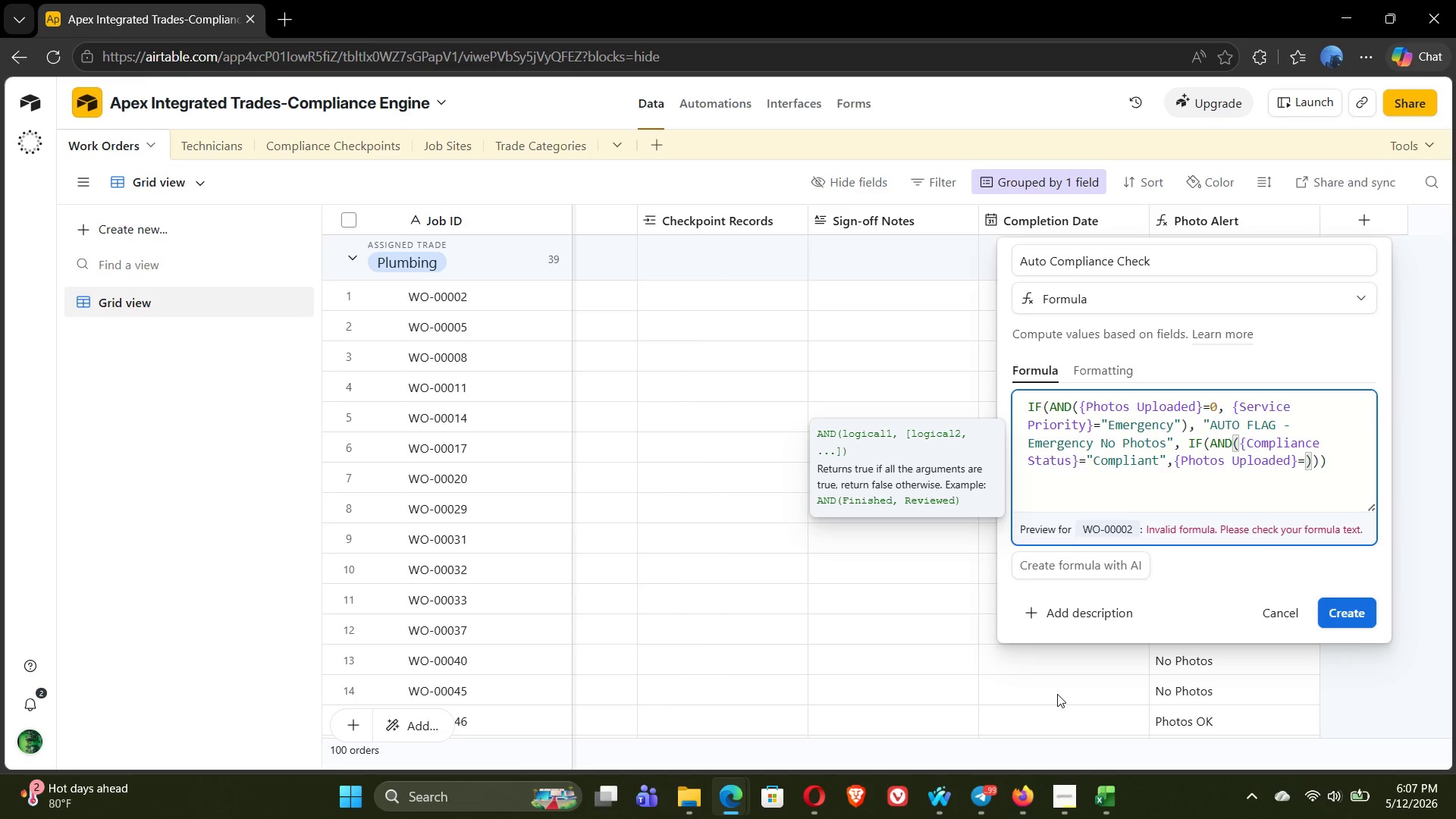 
key(0)
 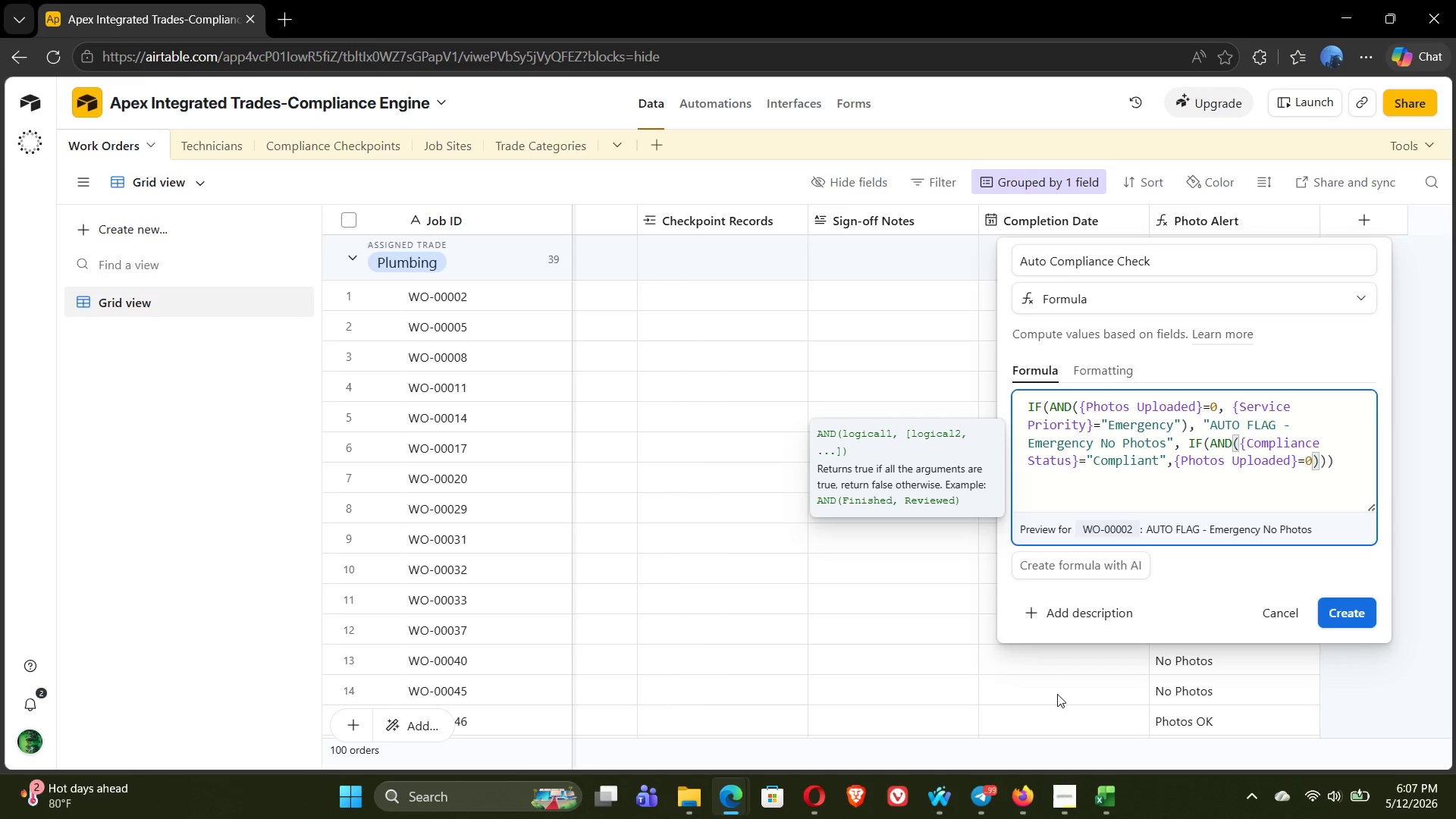 
key(ArrowRight)
 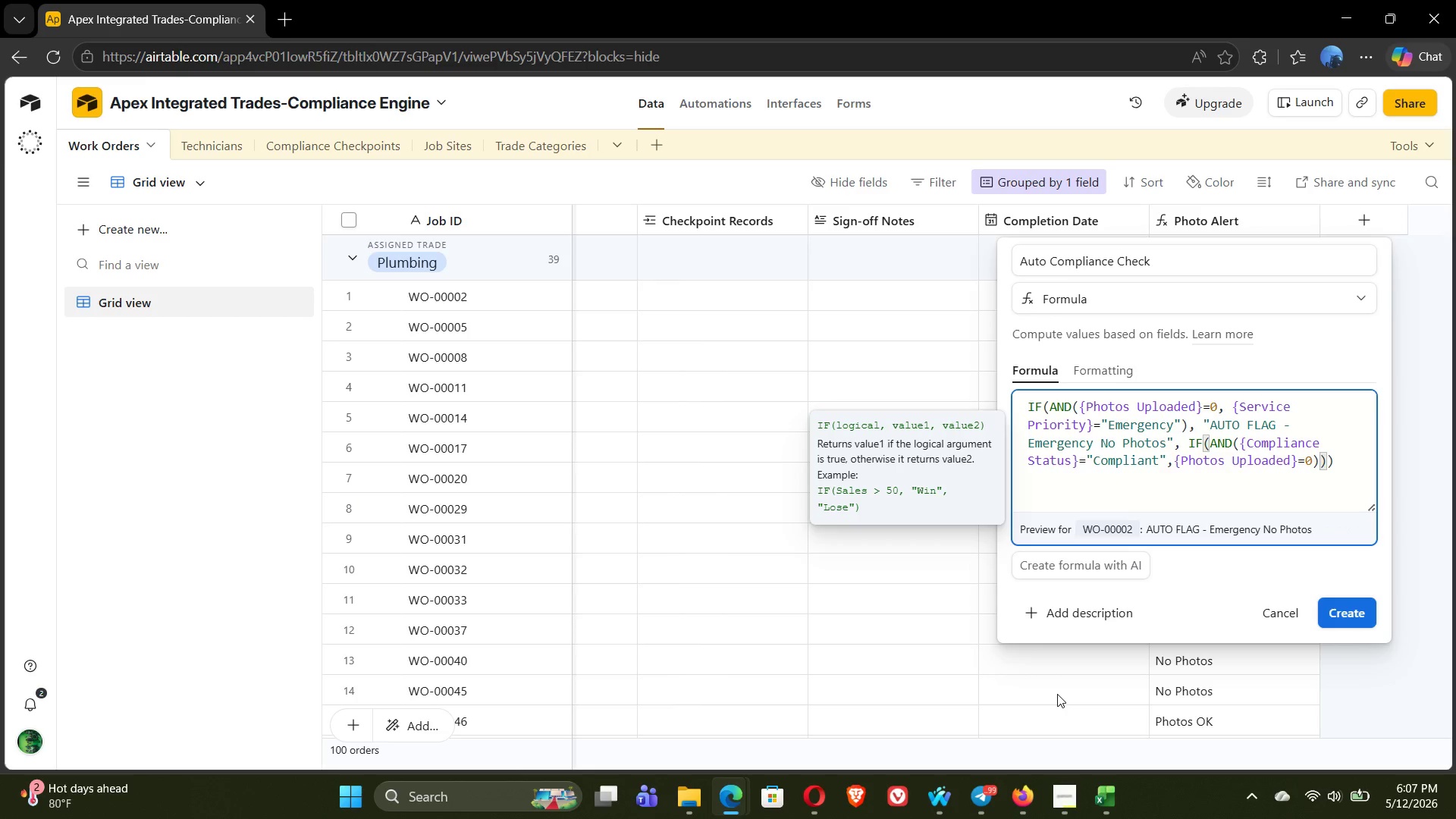 
type(, "WARNING - ,)
key(Backspace)
type(Marked Compliant But No Php)
key(Backspace)
type(otos)
 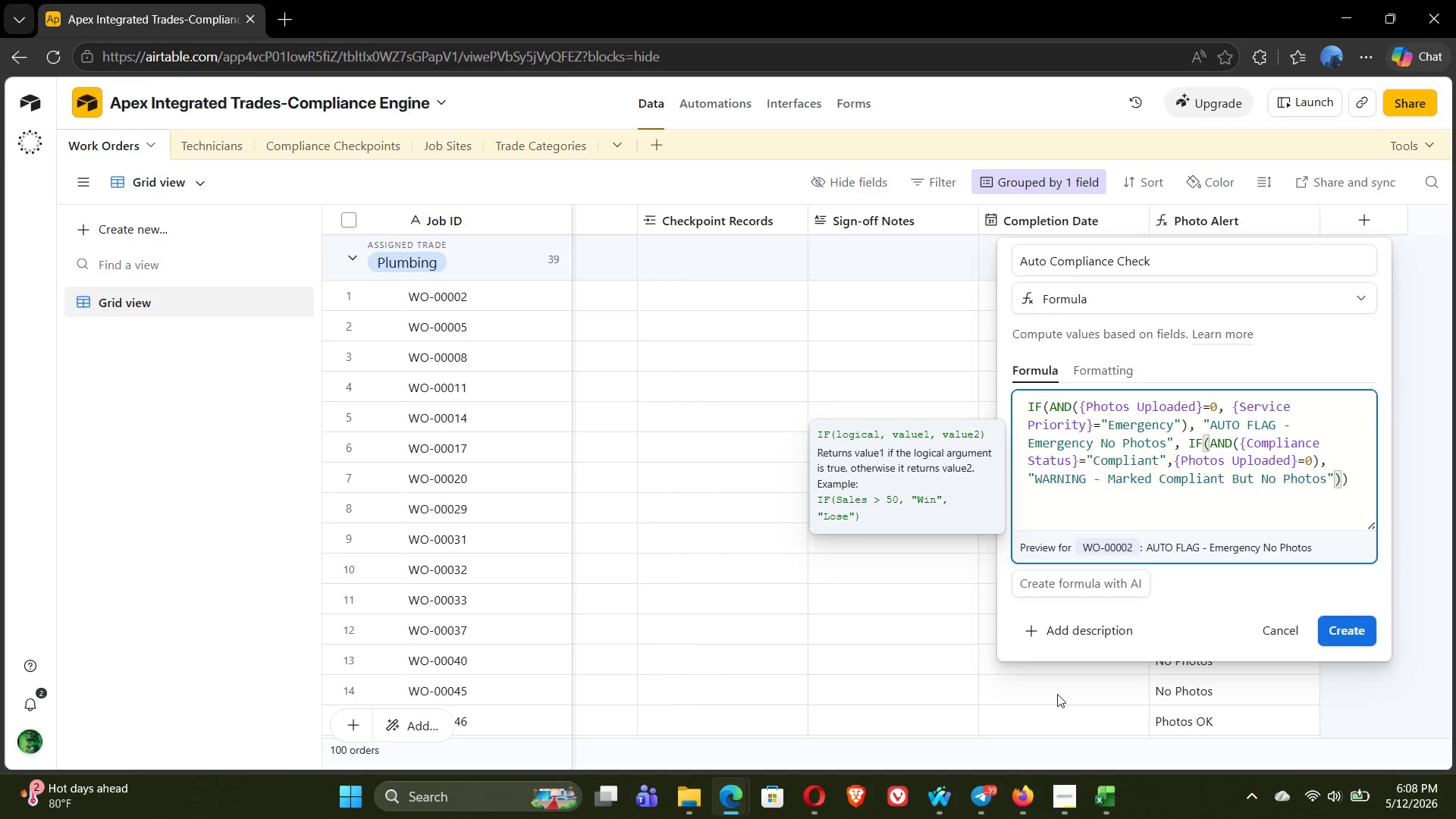 
key(ArrowRight)
 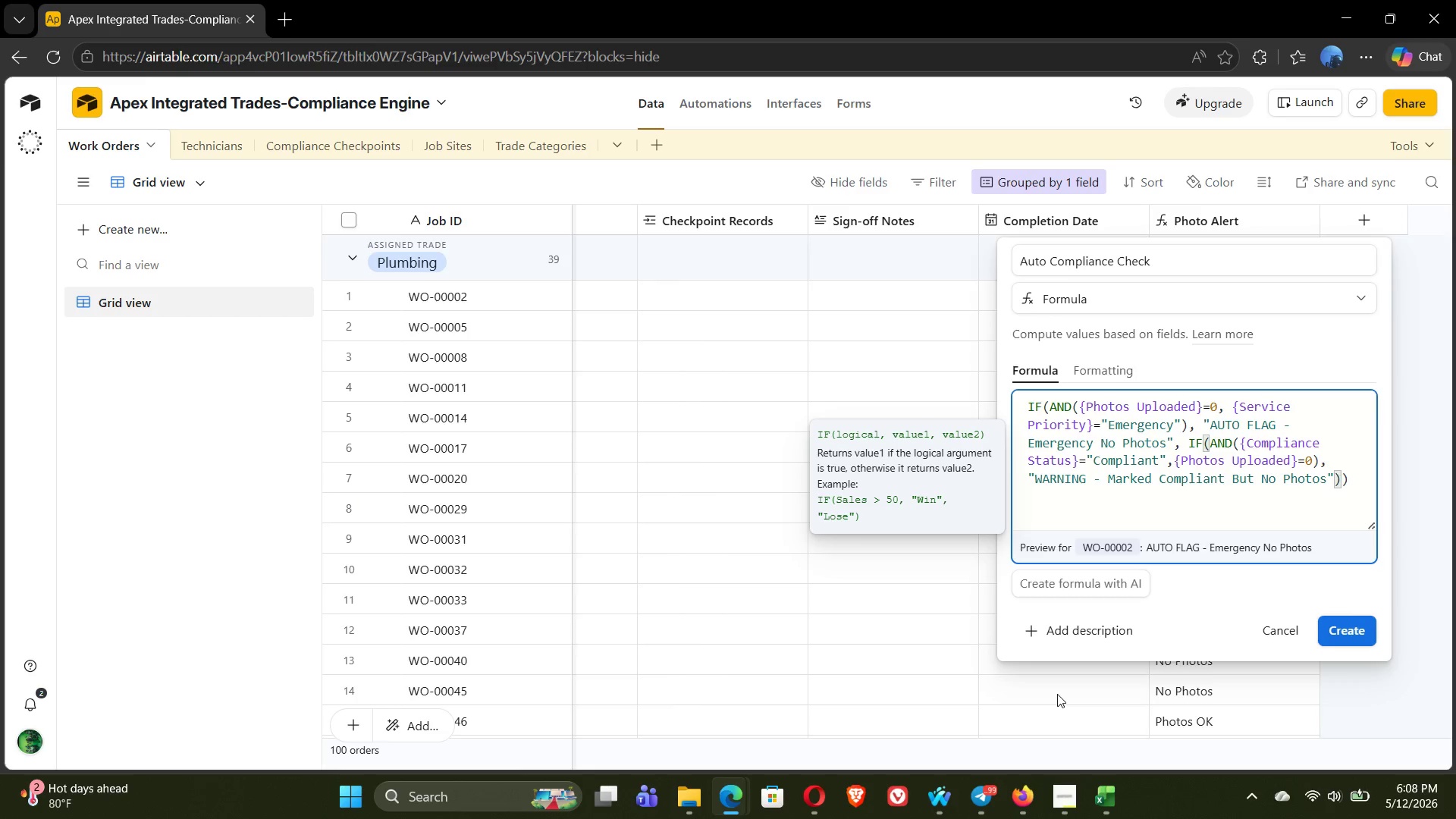 
type(, IF()
 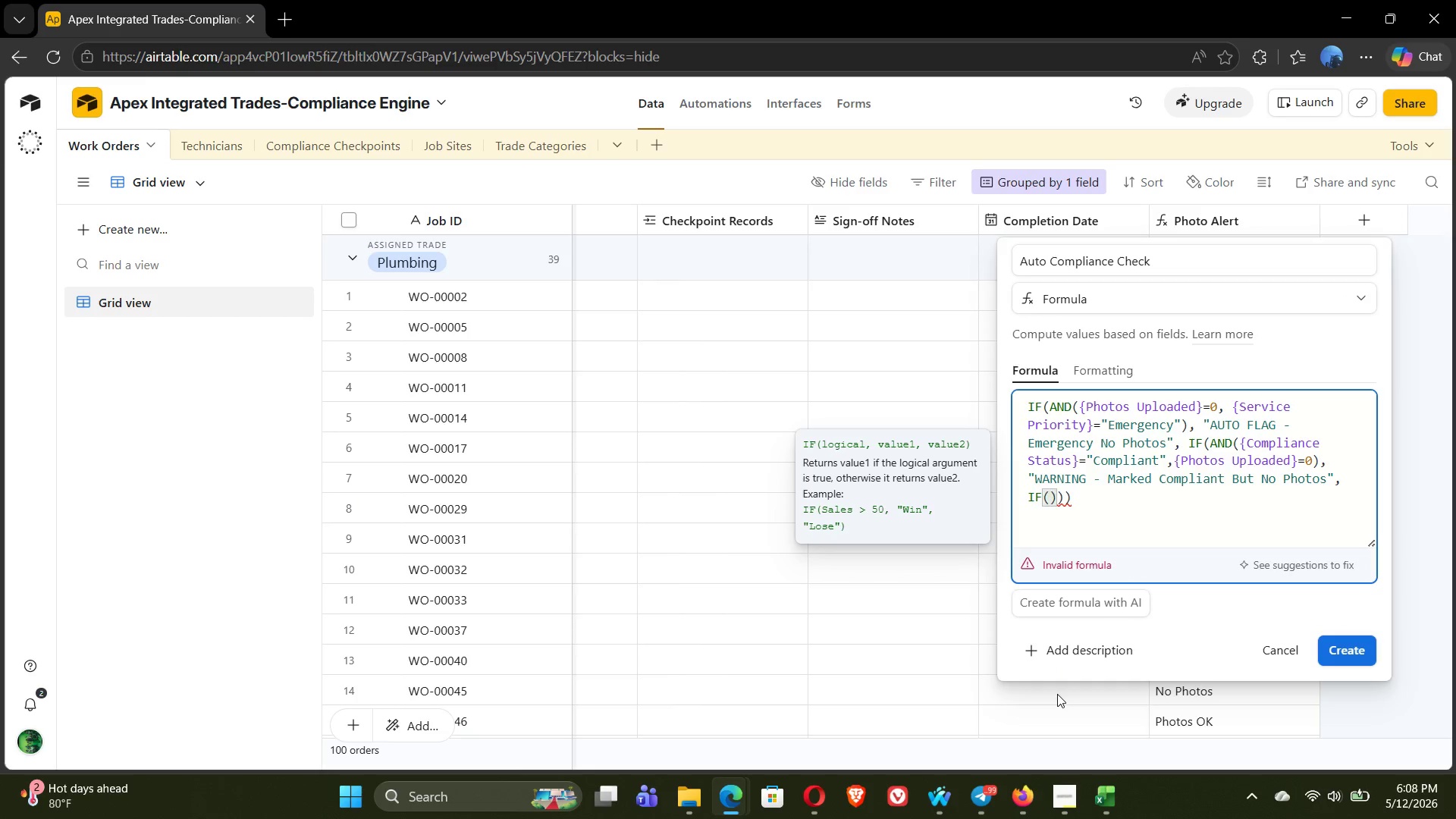 
wait(5.05)
 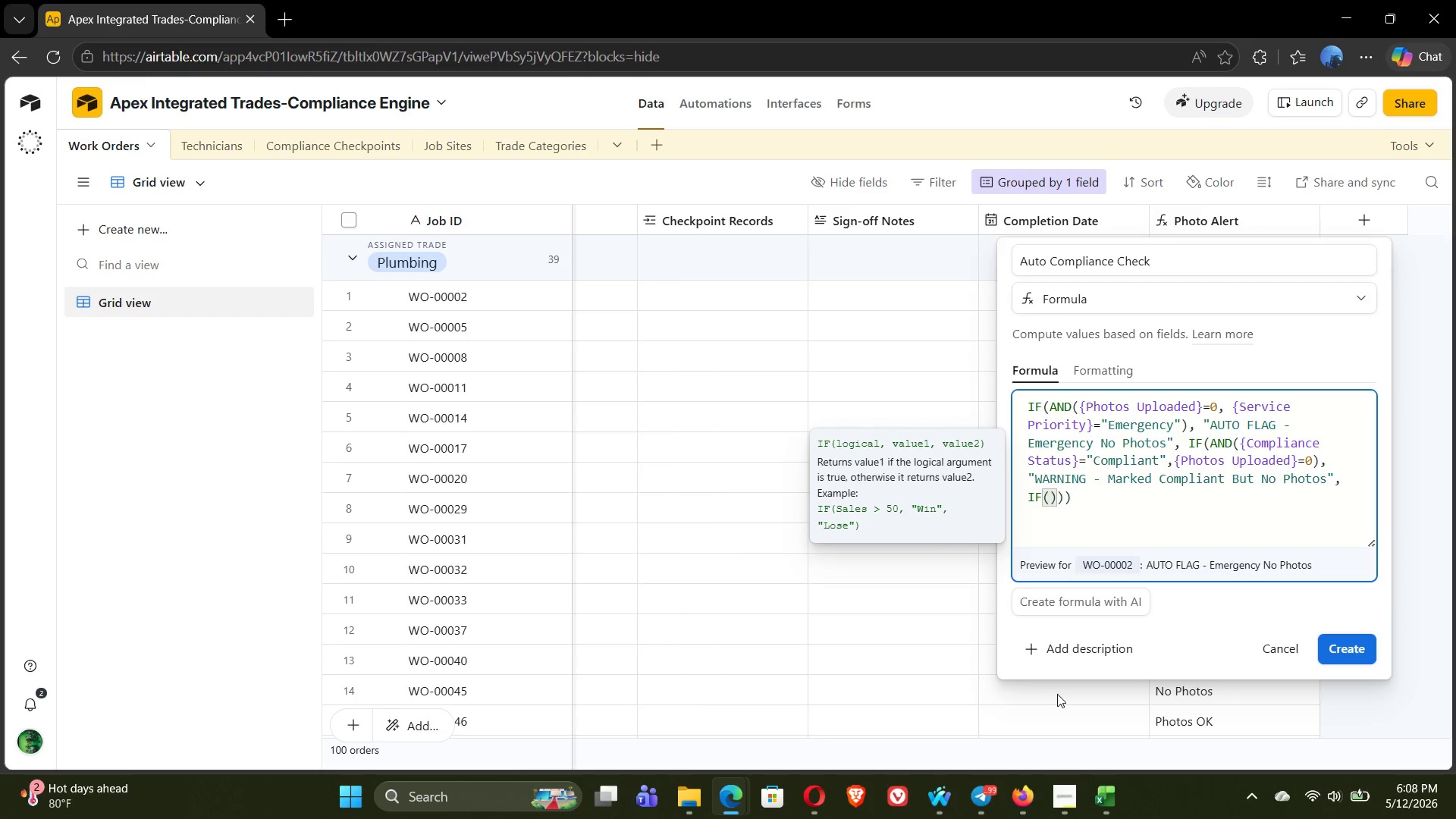 
type({Compliance)
 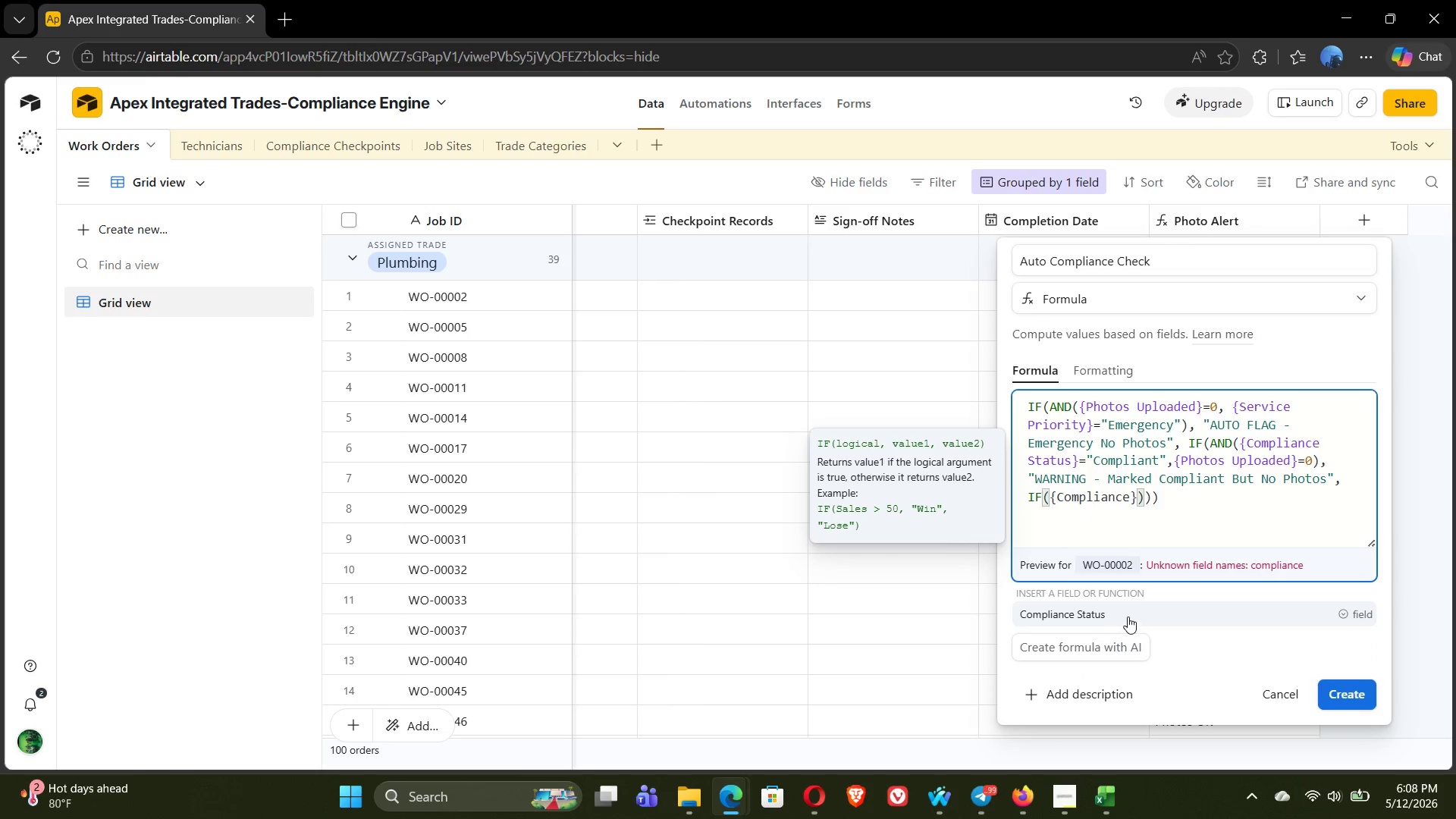 
left_click([1119, 616])
 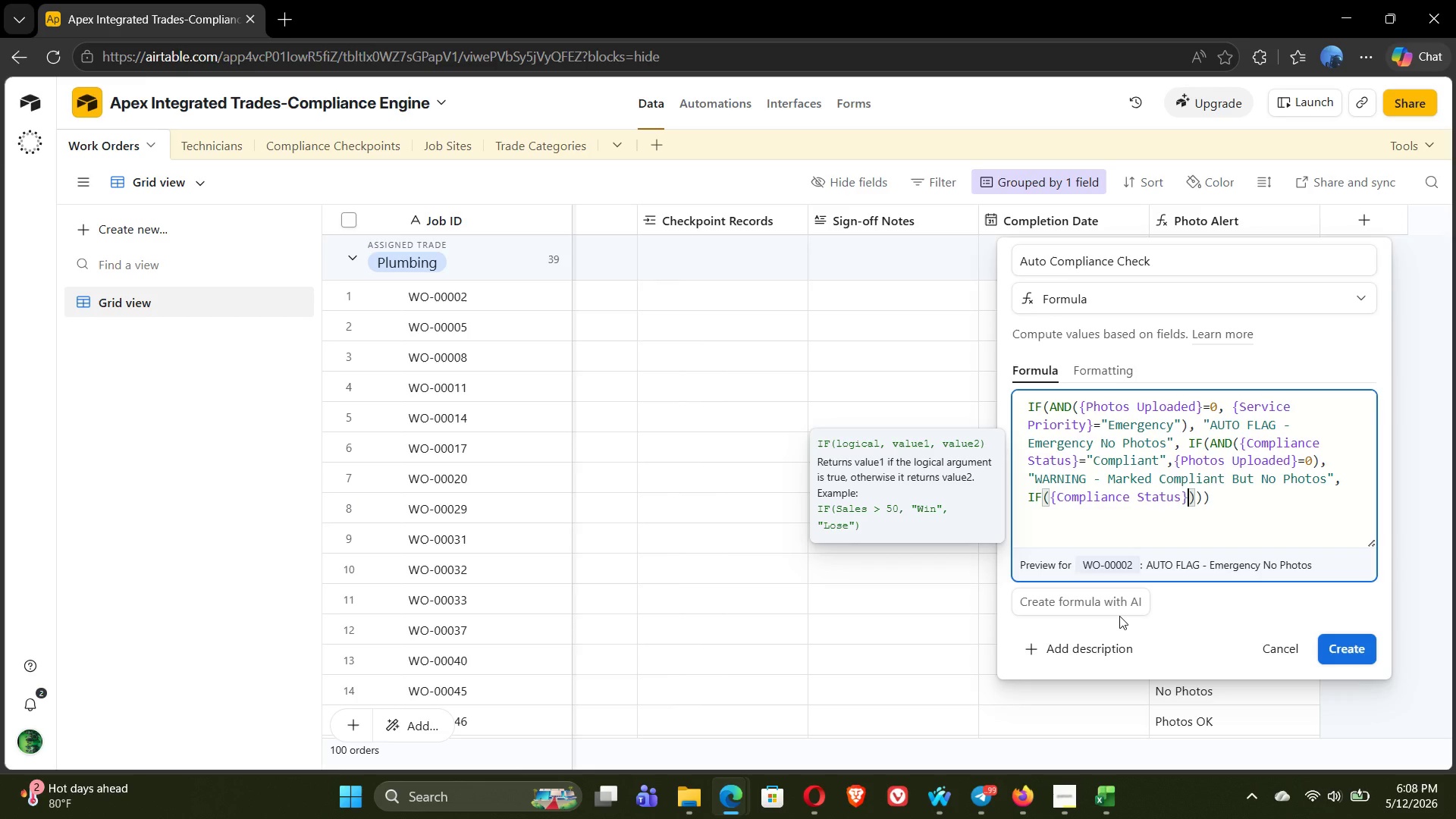 
wait(15.33)
 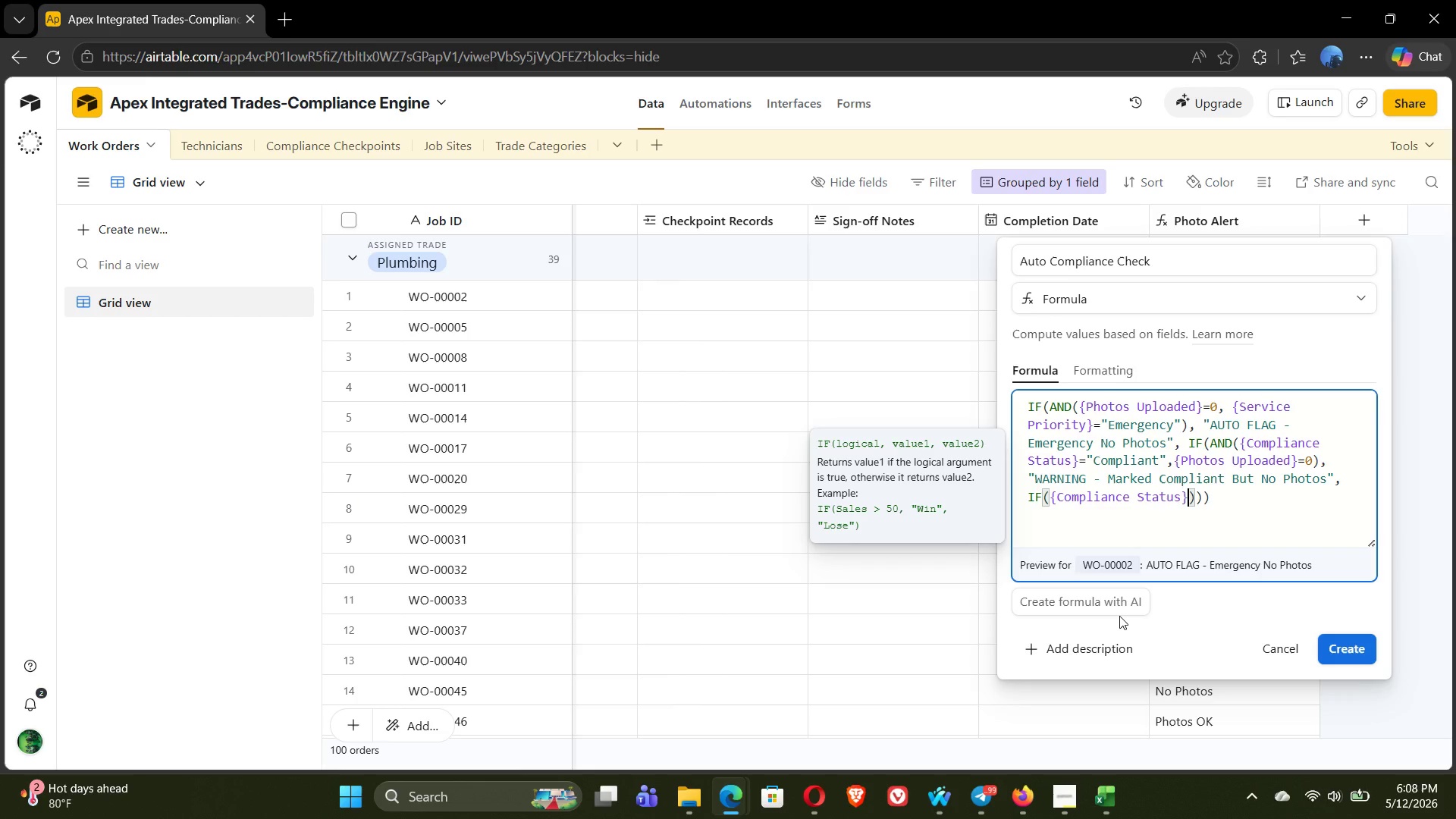 
key(Equal)
 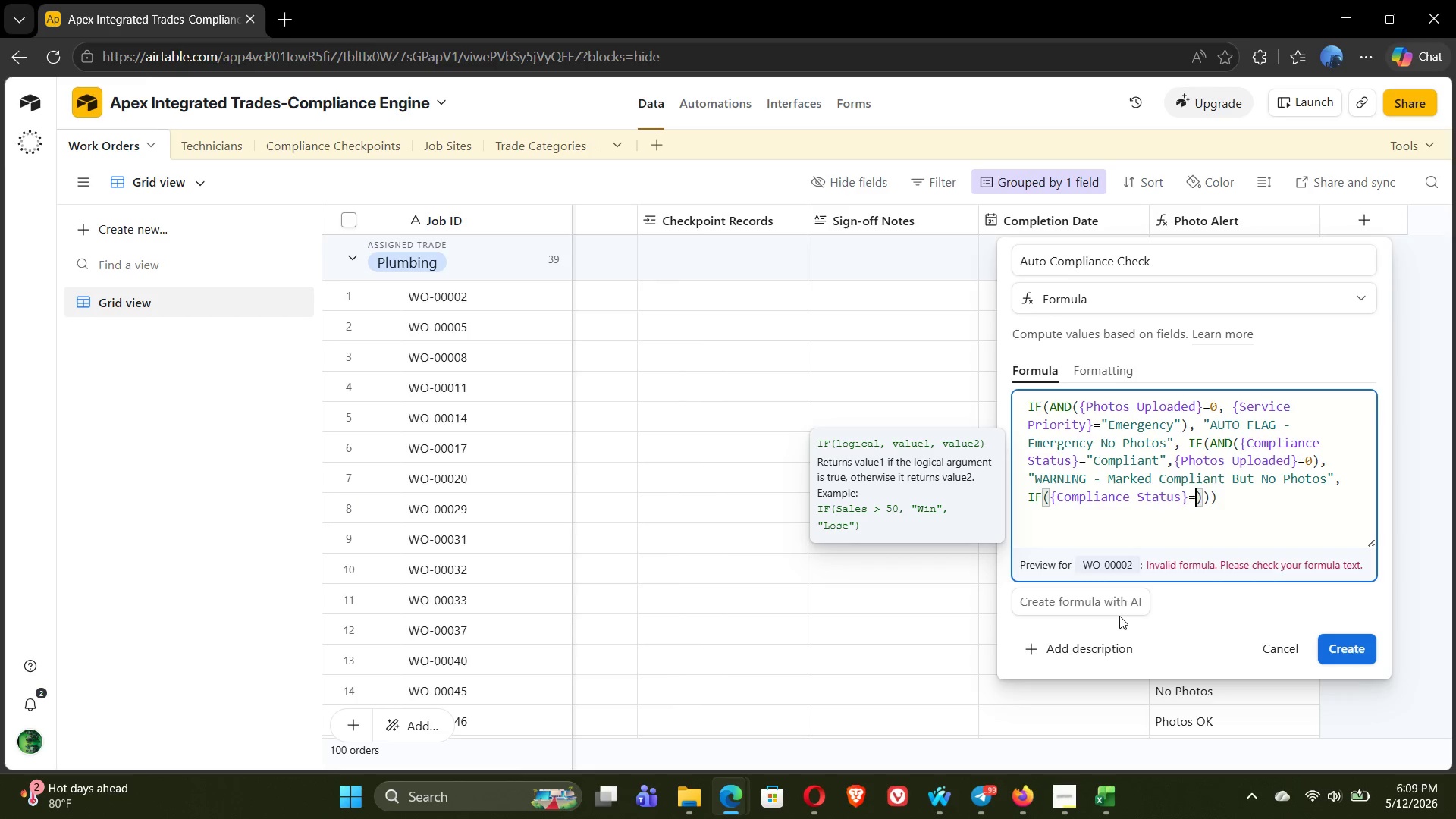 
key(Shift+Quote)
 